 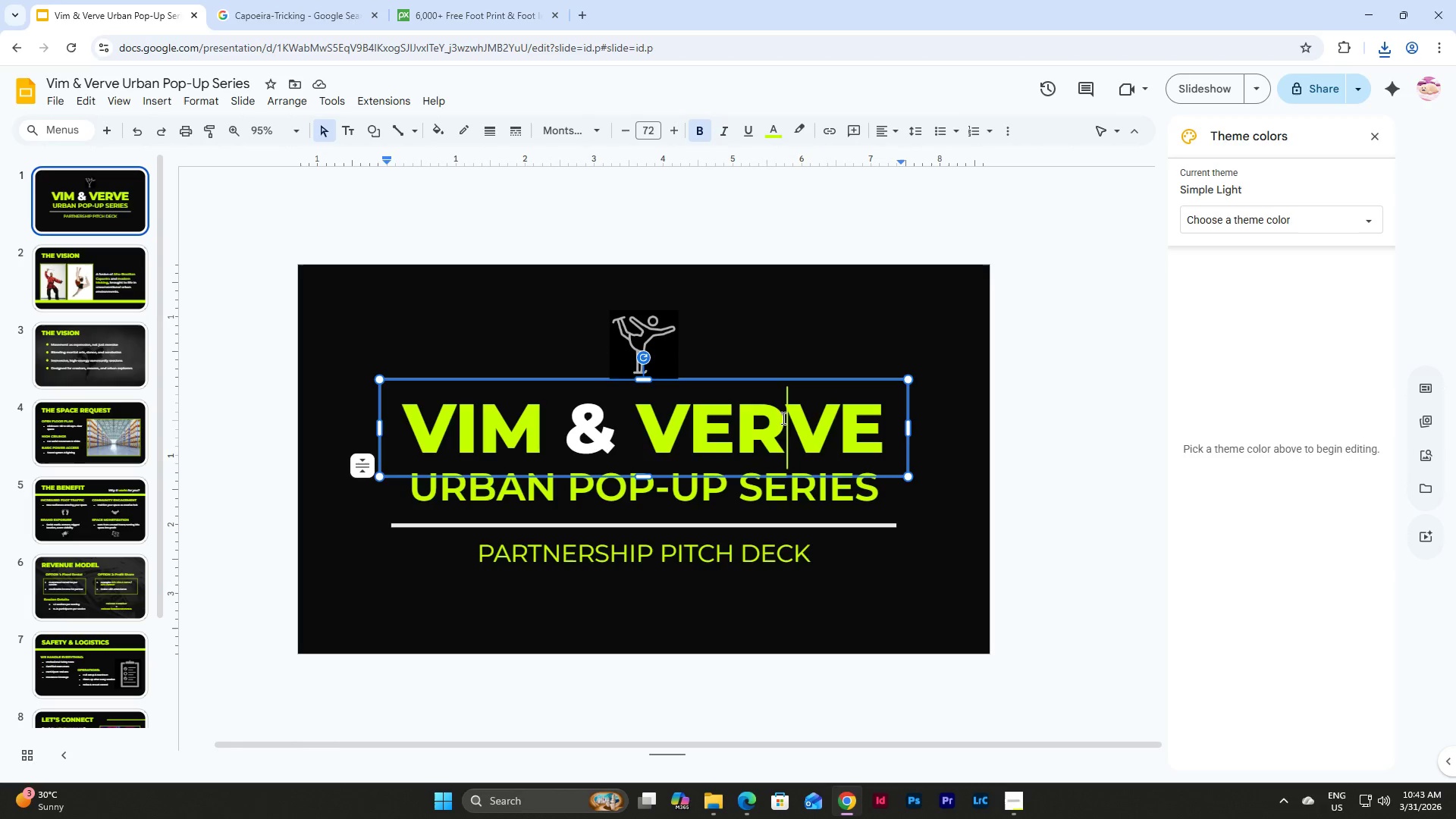 
left_click([798, 495])
 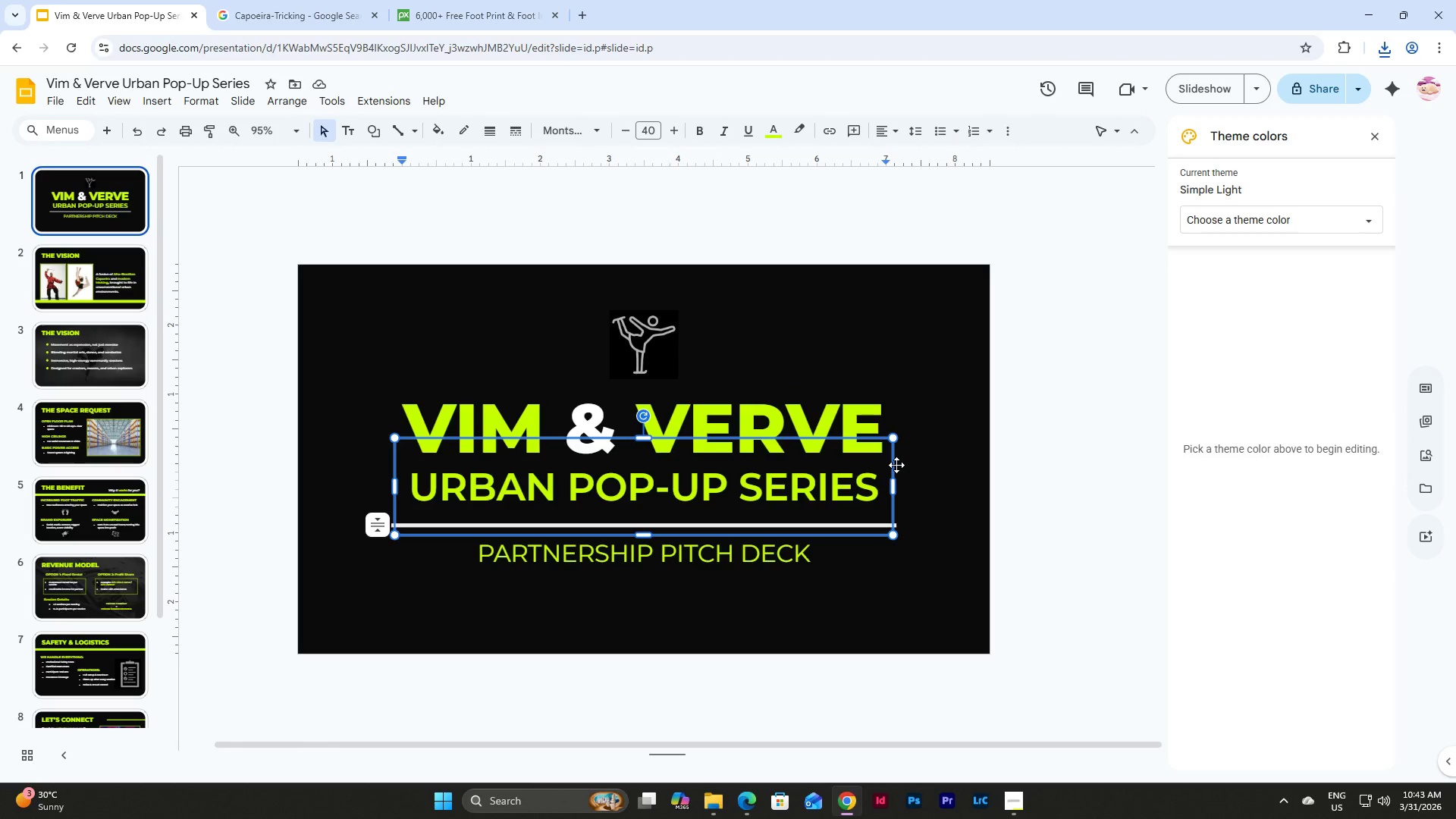 
left_click([896, 465])
 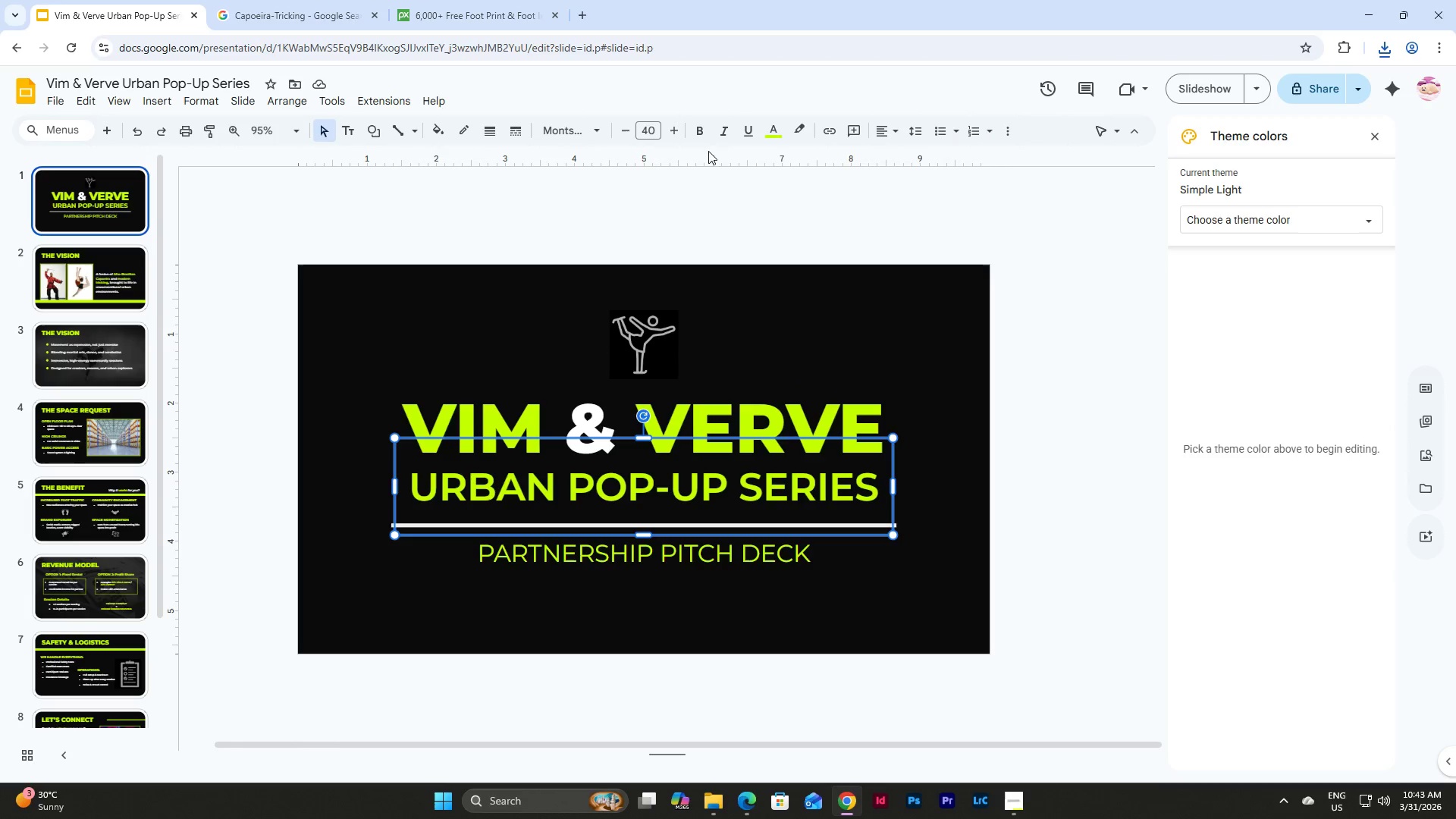 
left_click([774, 133])
 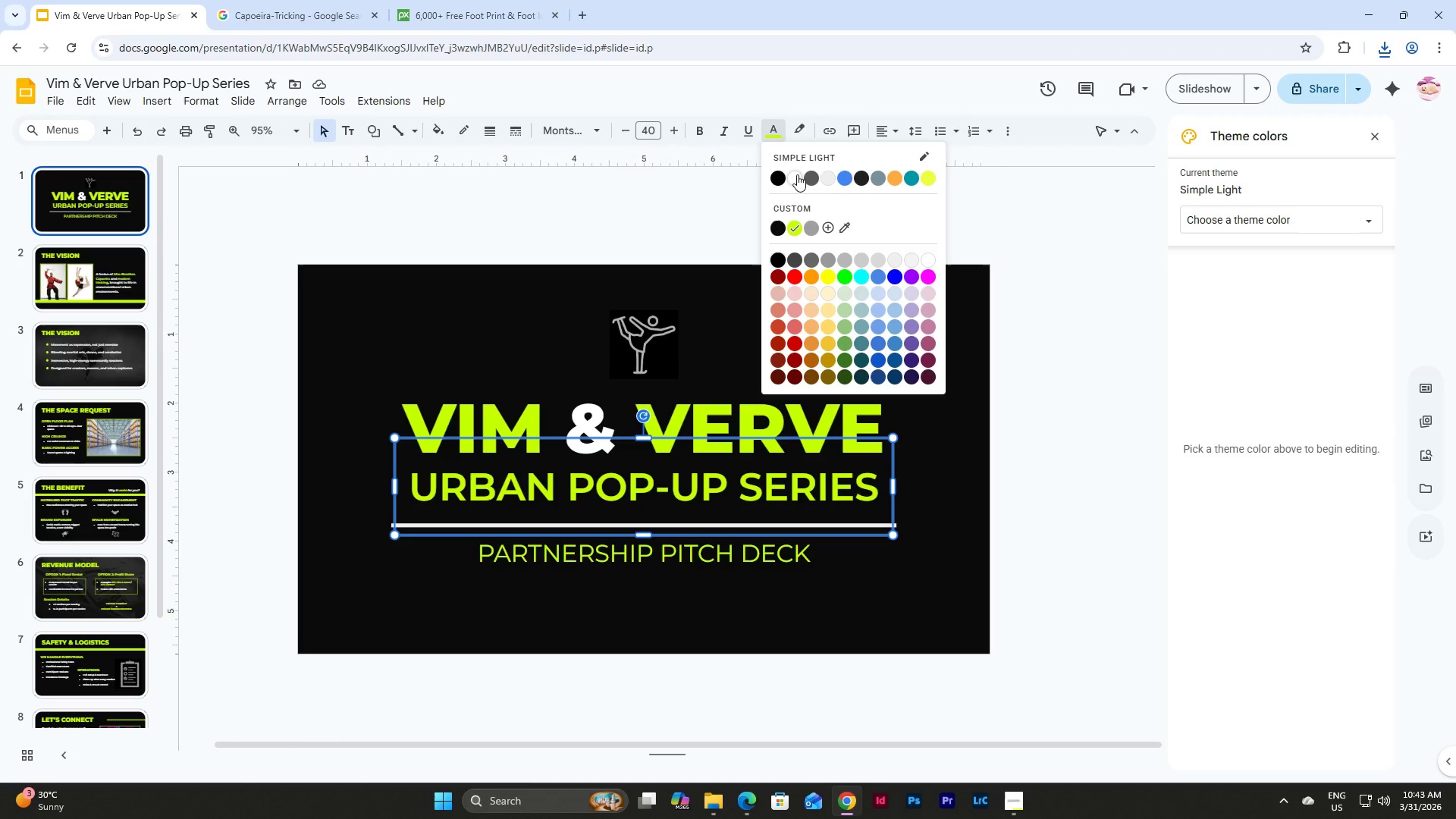 
left_click([797, 174])
 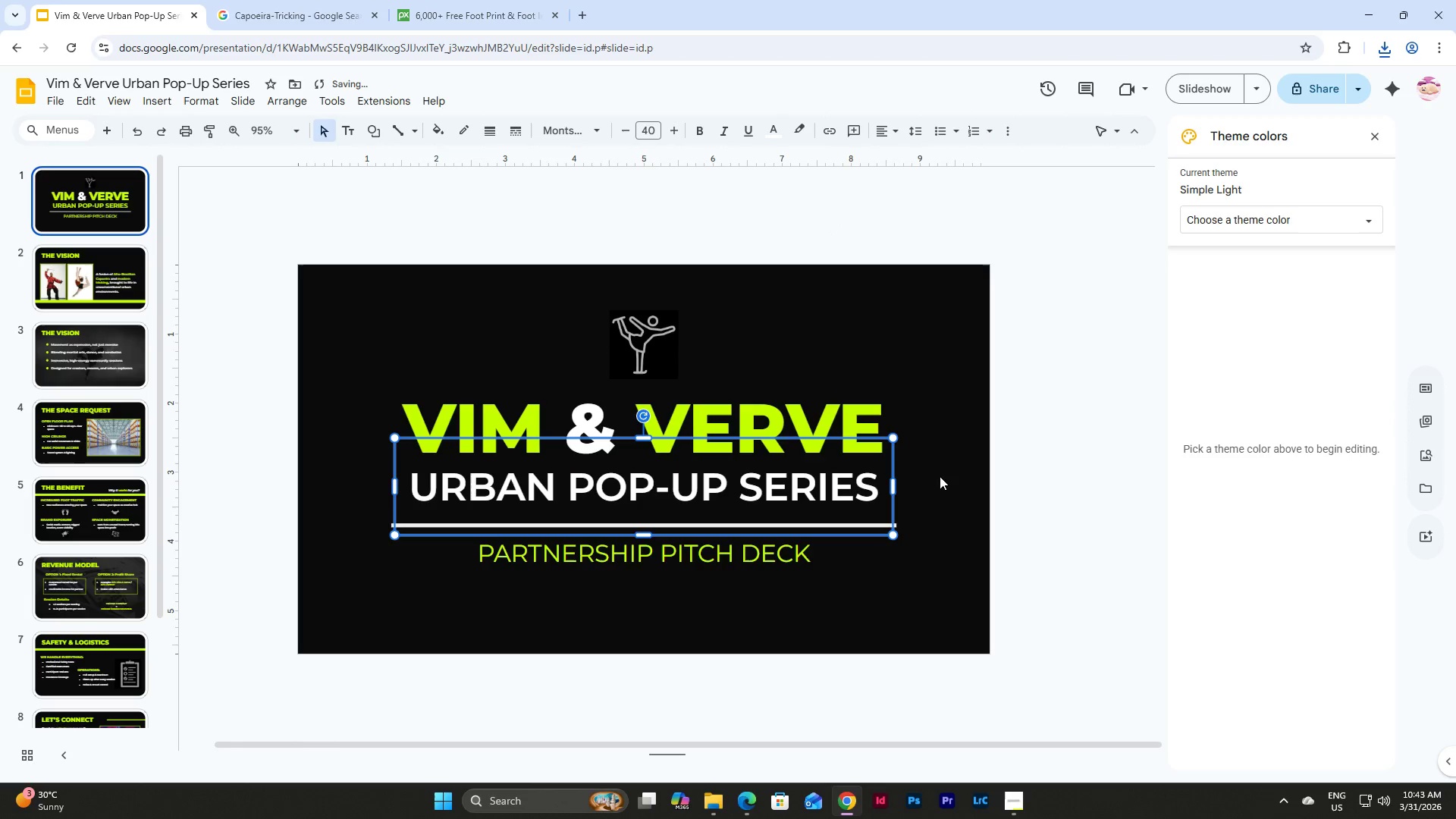 
left_click([943, 474])
 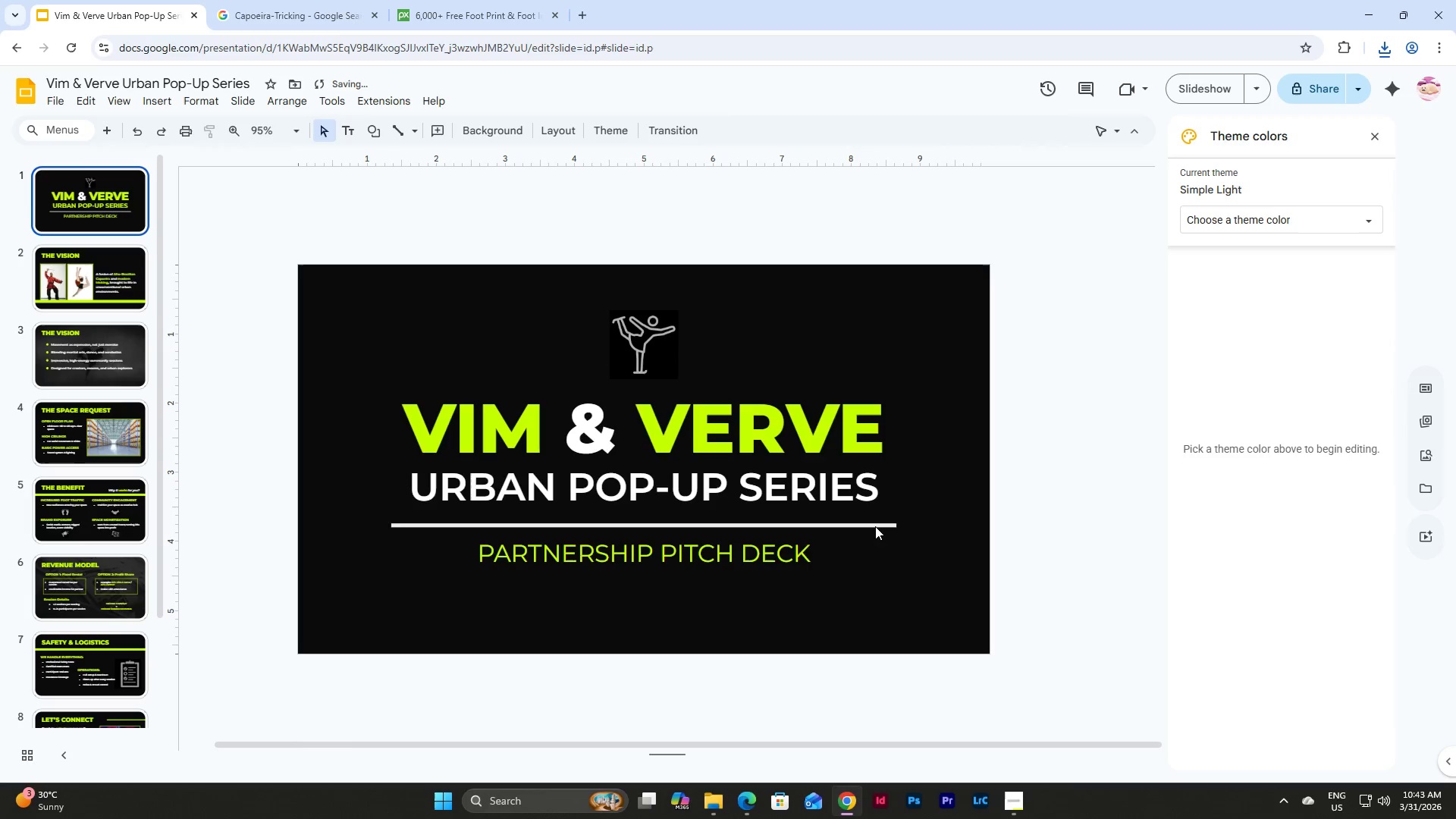 
left_click([875, 526])
 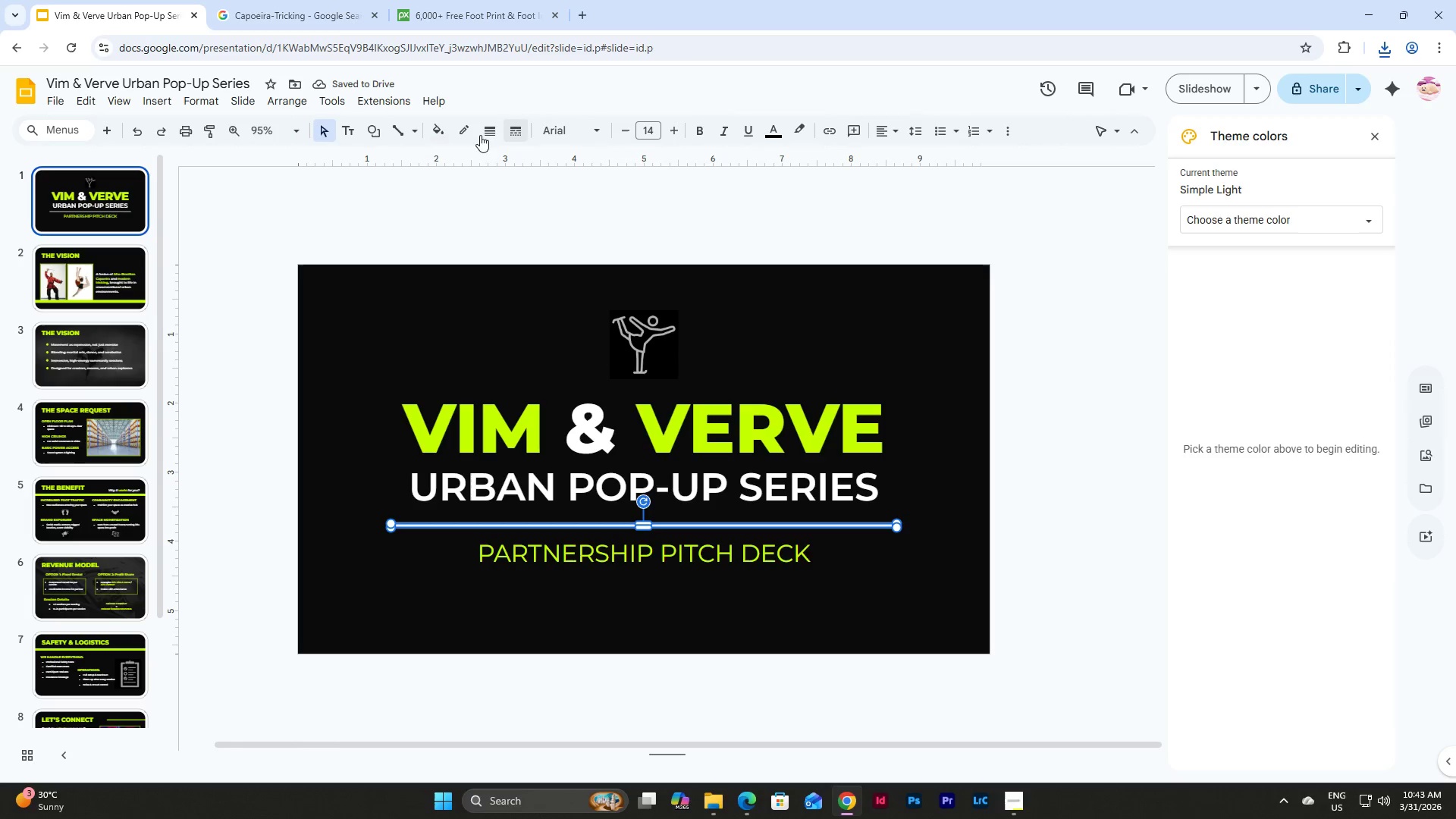 
left_click([438, 130])
 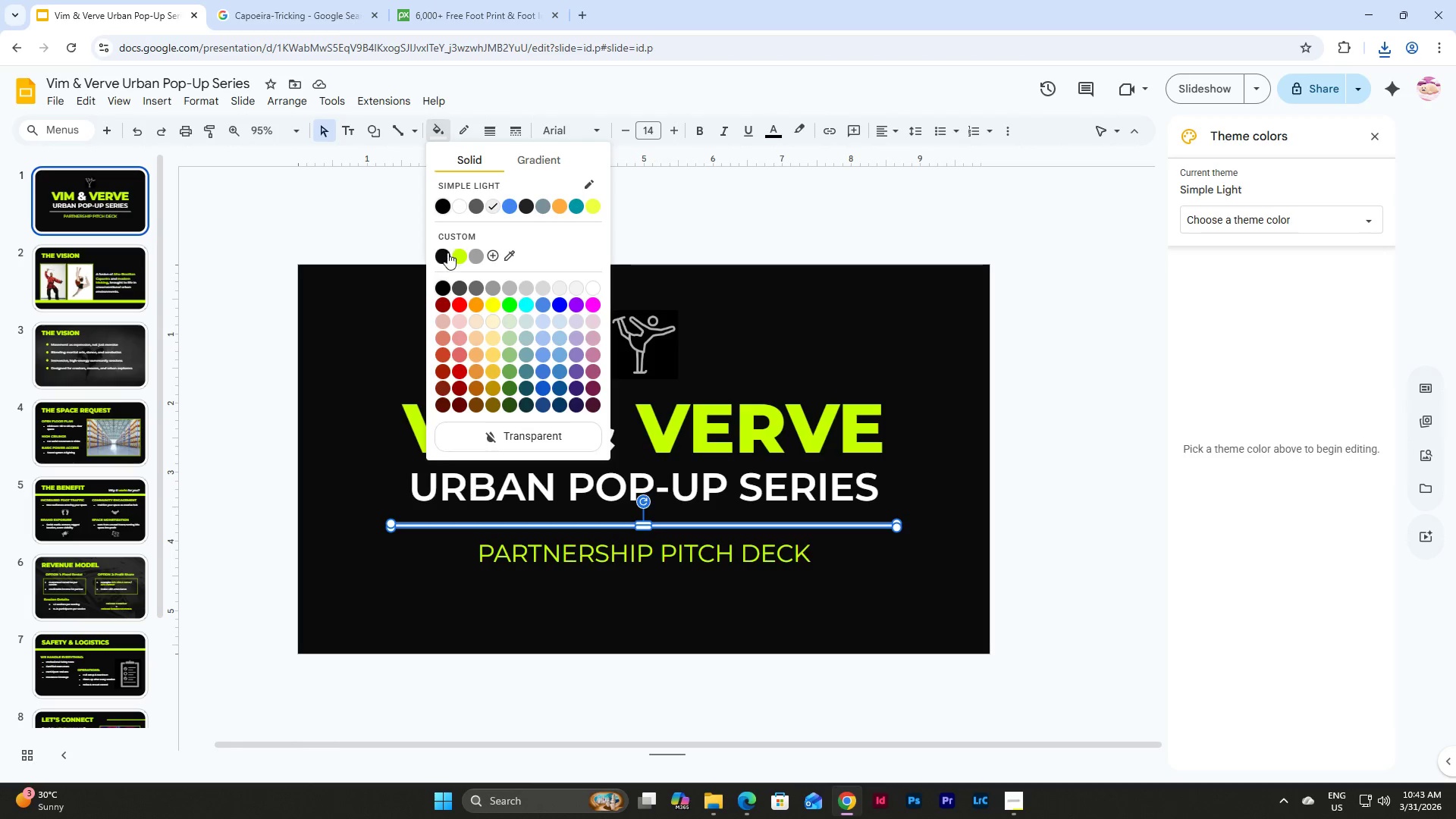 
left_click([455, 256])
 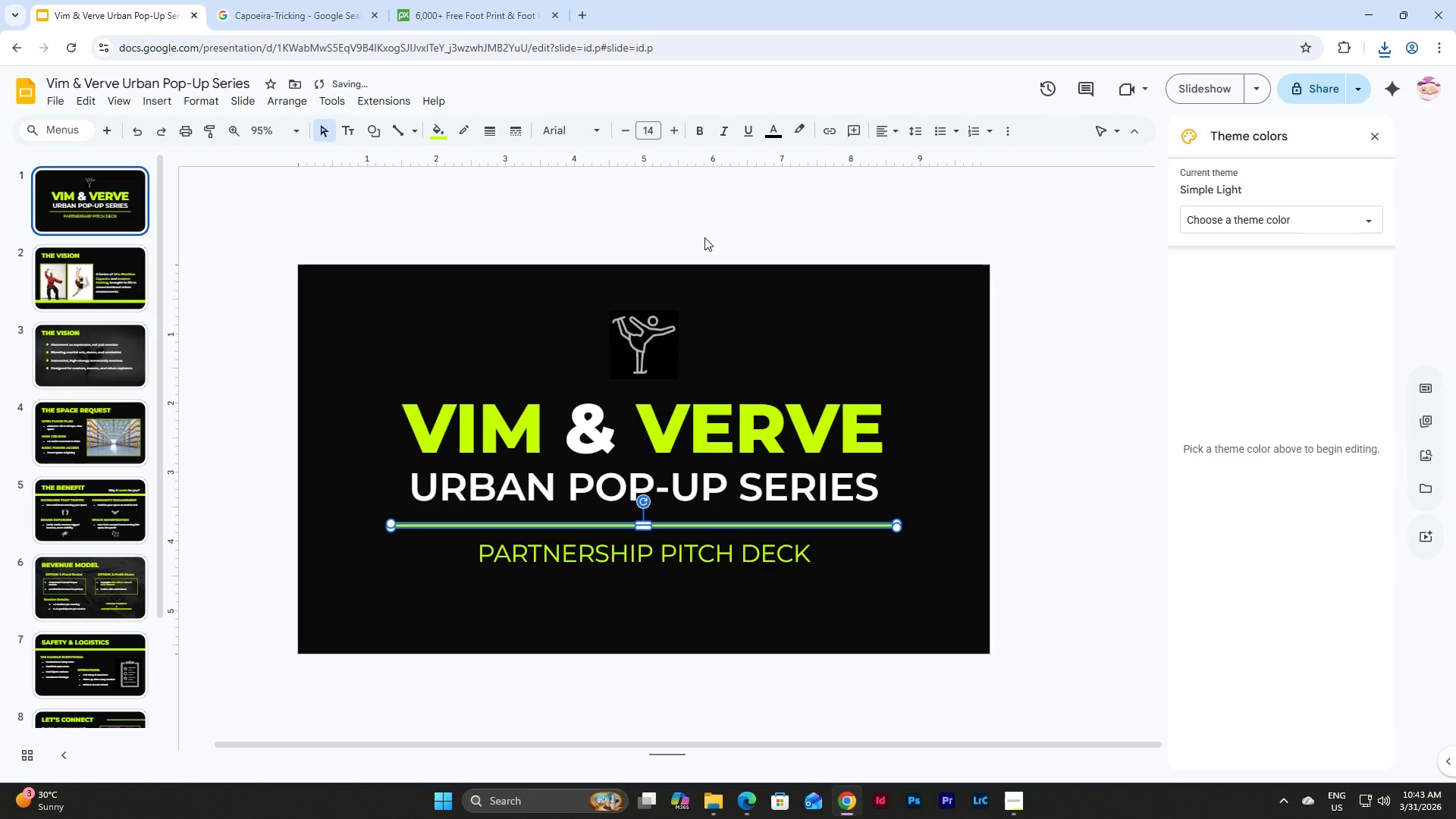 
left_click([782, 235])
 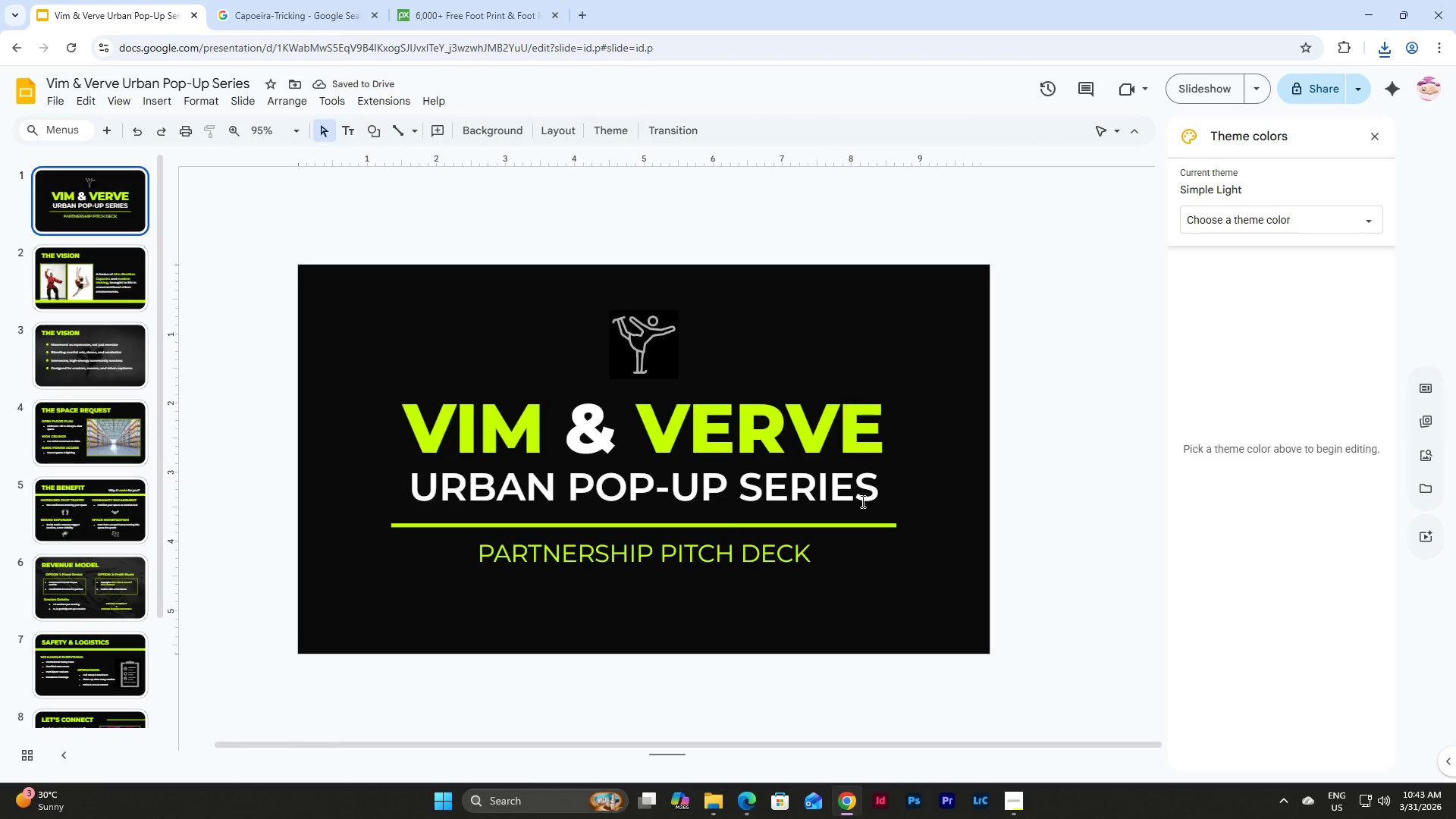 
left_click([768, 560])
 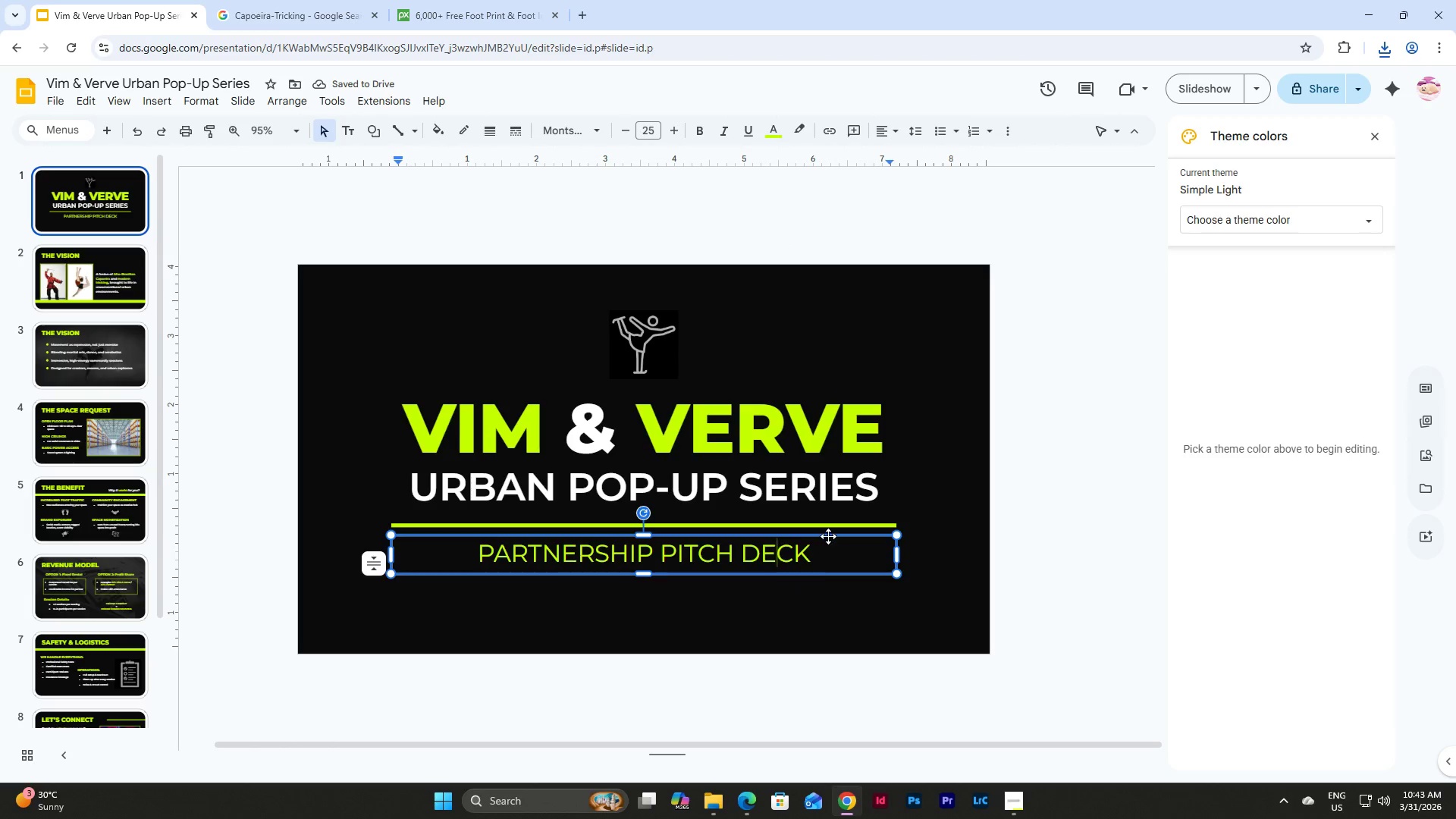 
left_click([828, 536])
 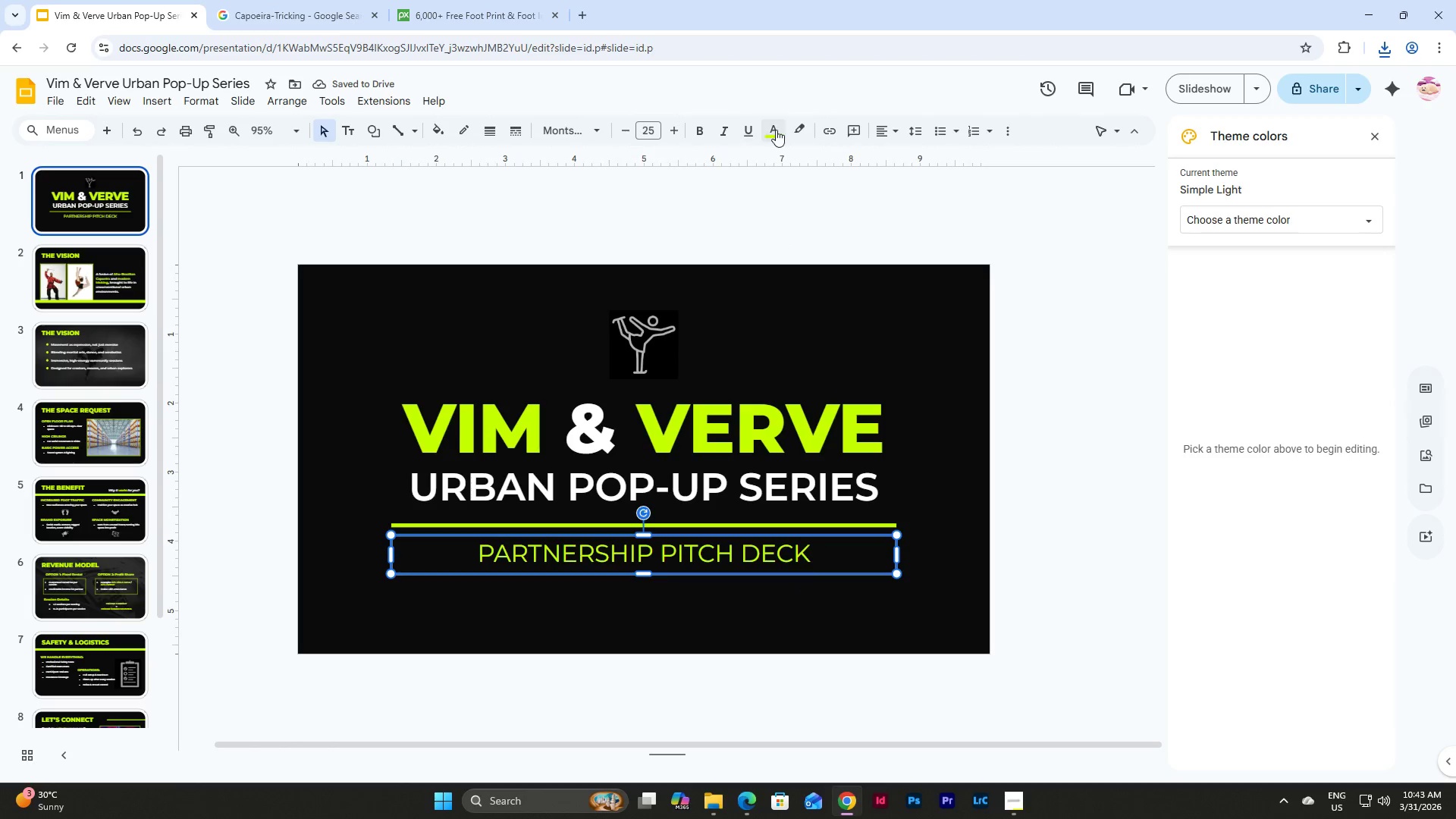 
left_click([777, 128])
 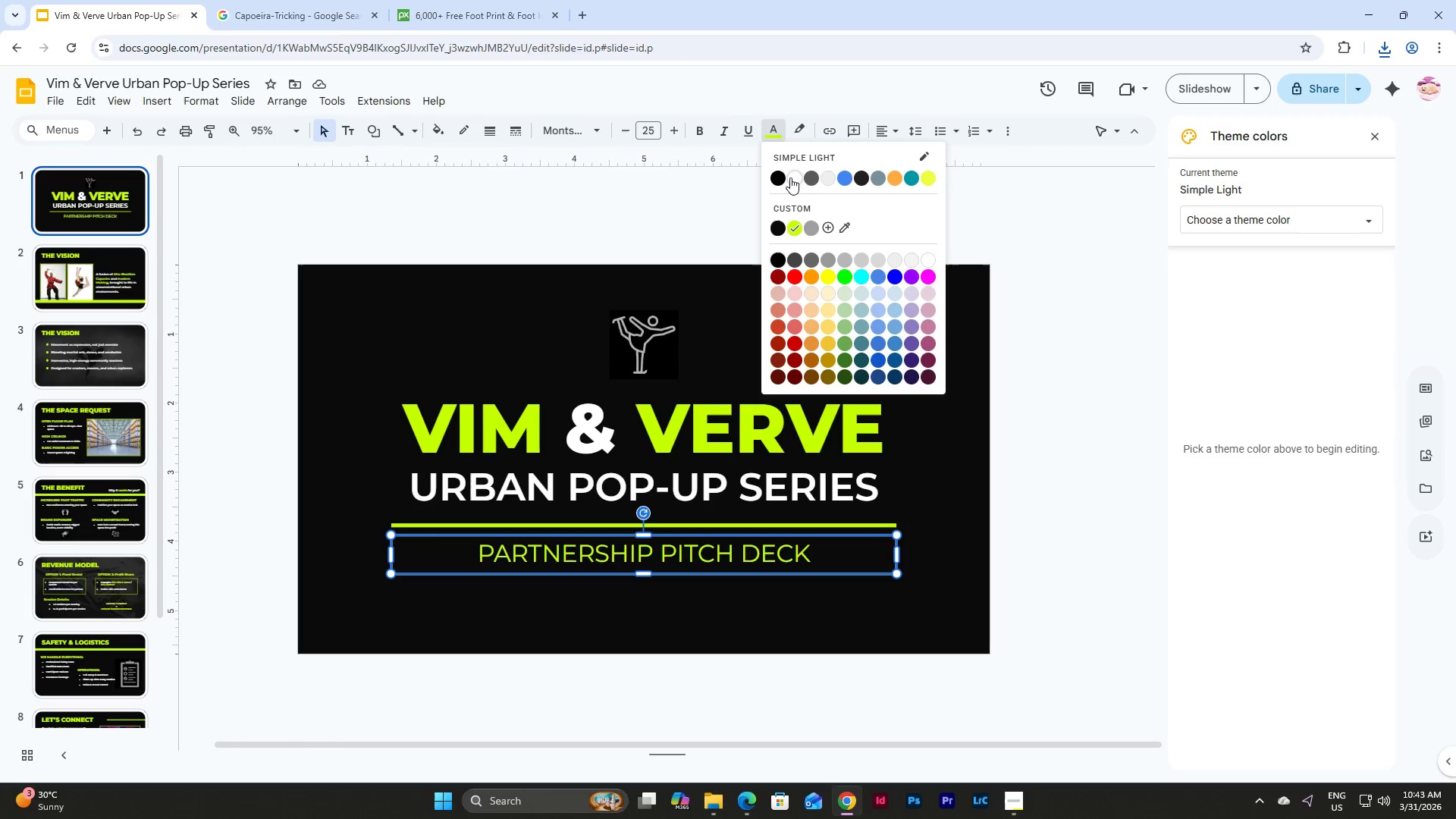 
left_click([791, 176])
 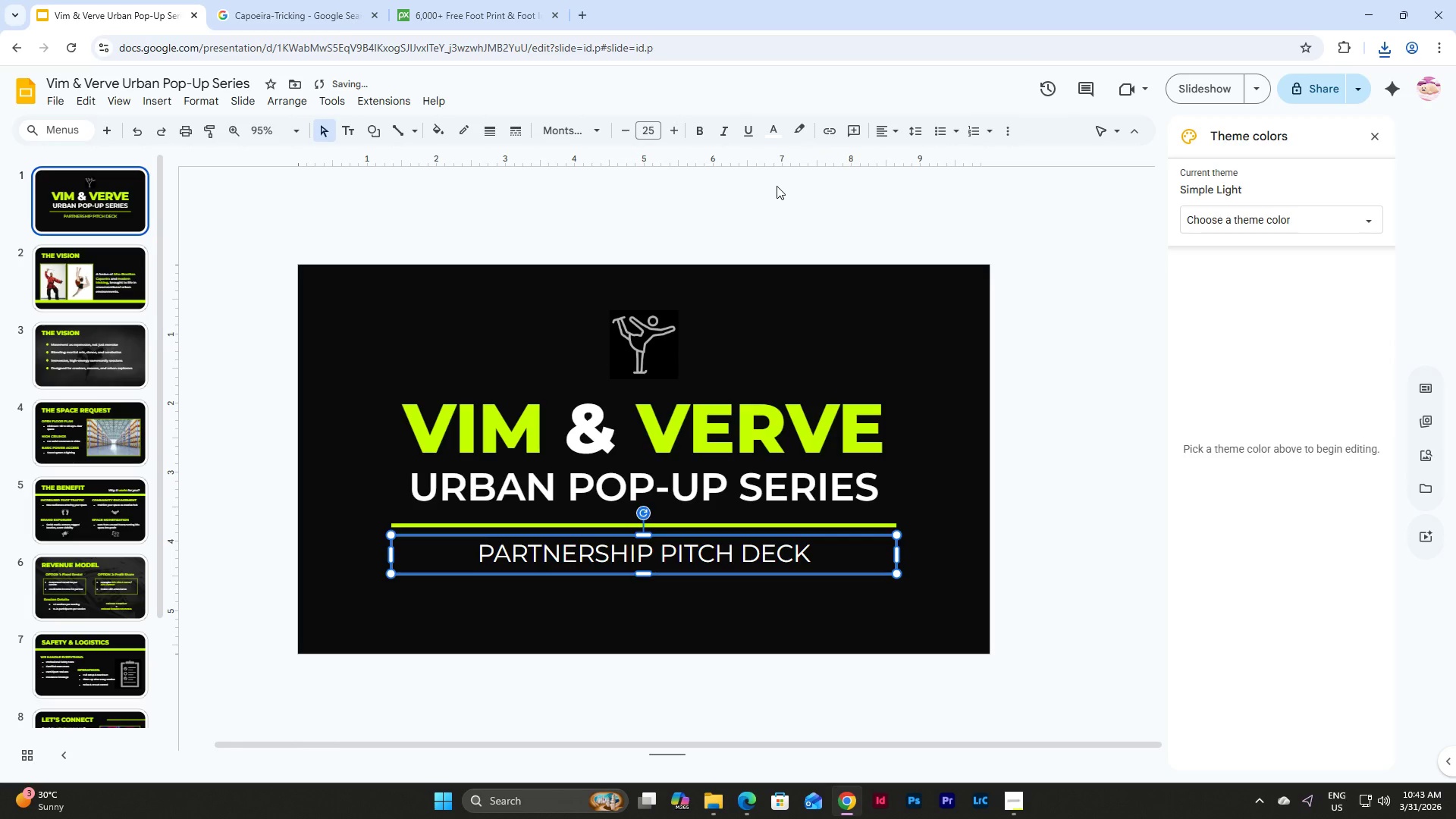 
left_click([777, 186])
 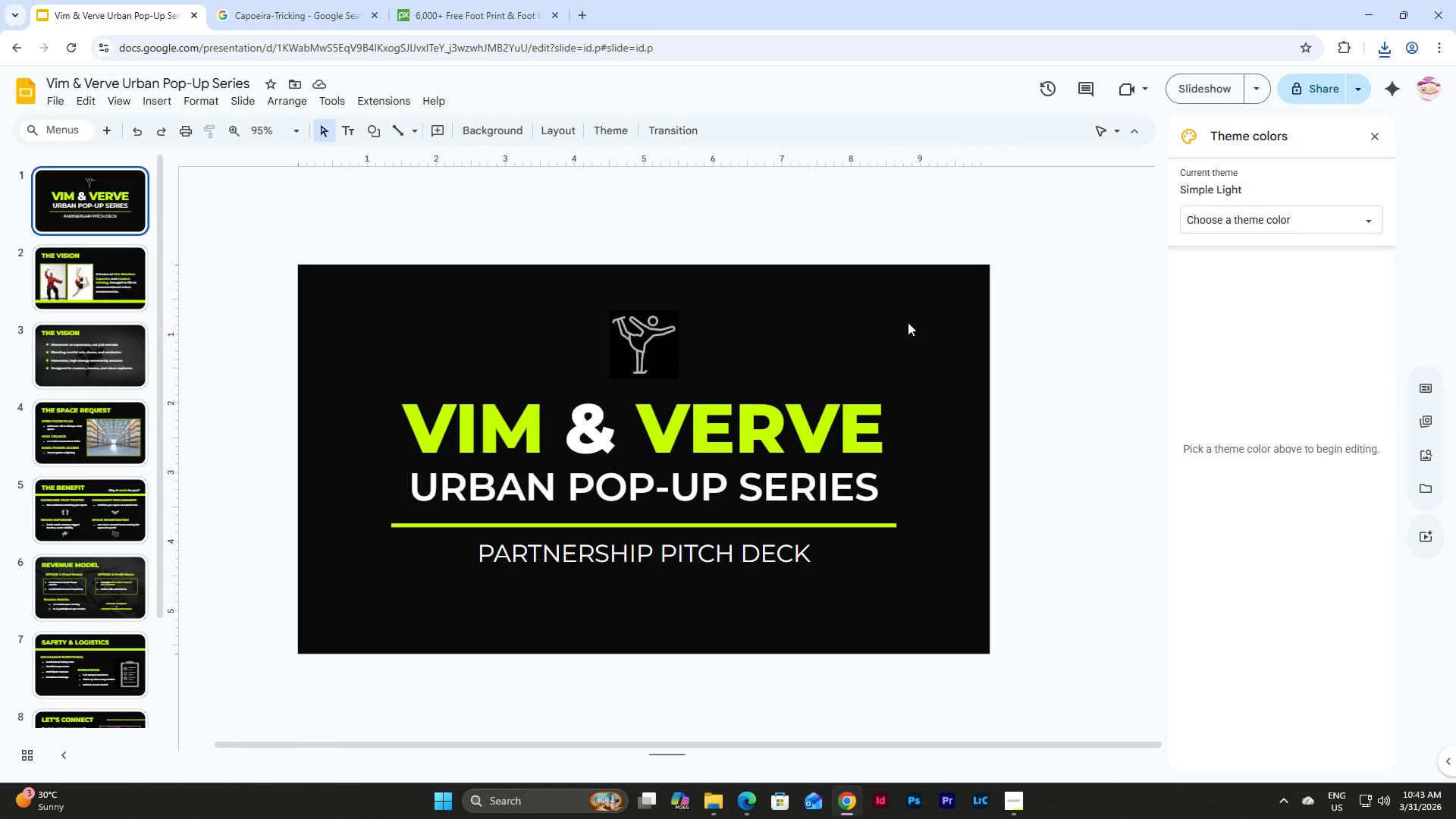 
wait(10.84)
 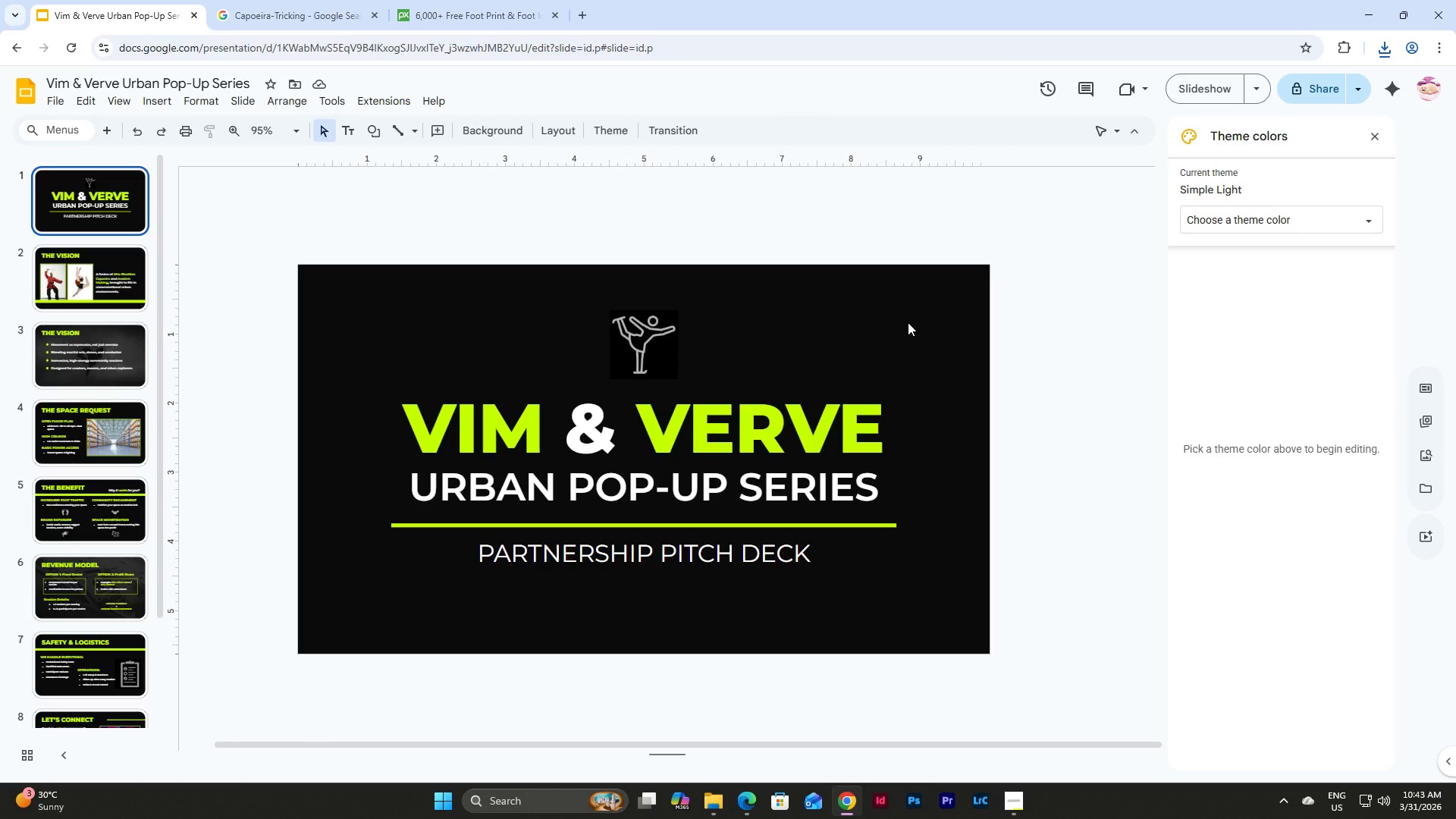 
left_click([104, 268])
 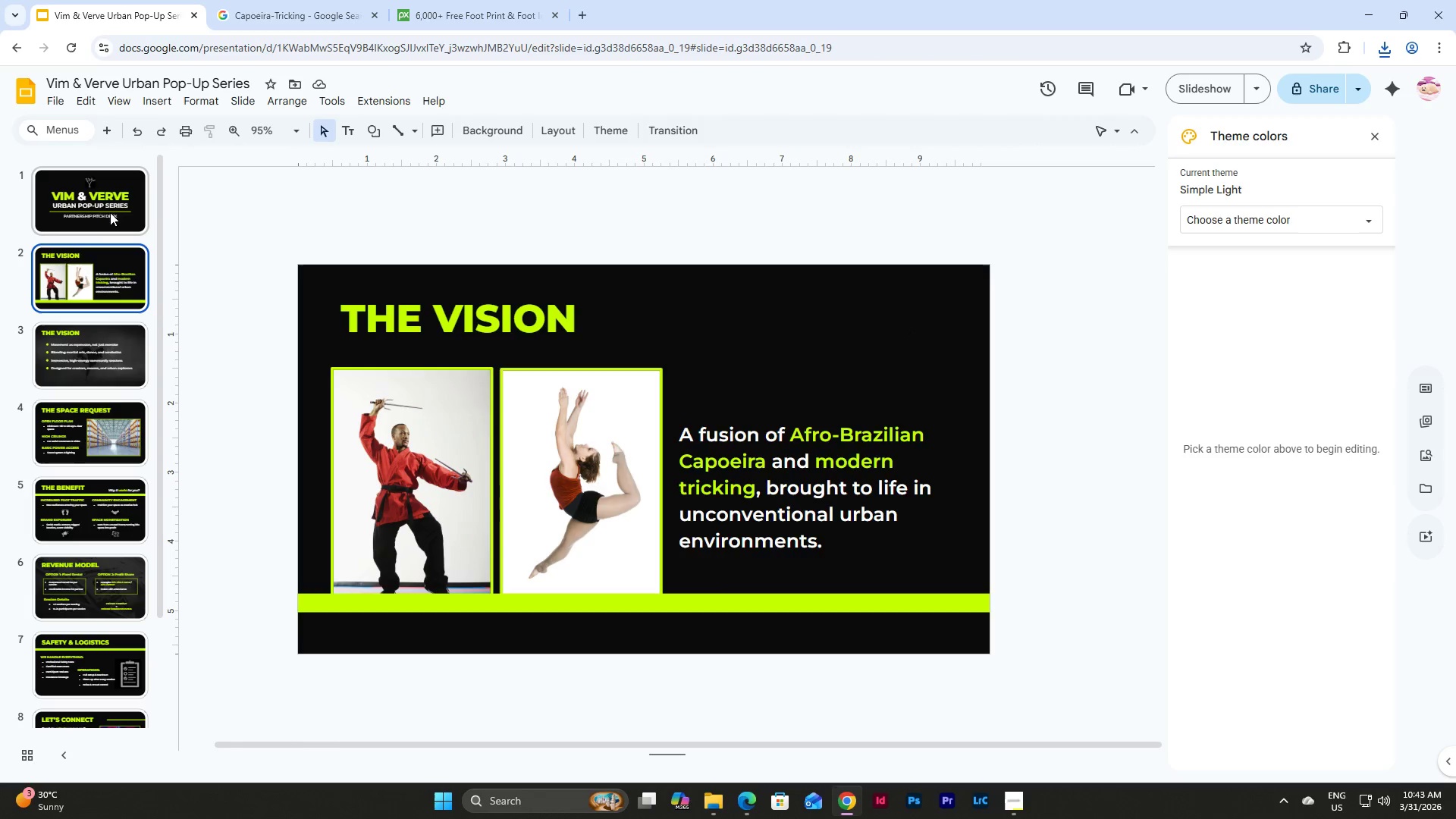 
left_click([102, 196])
 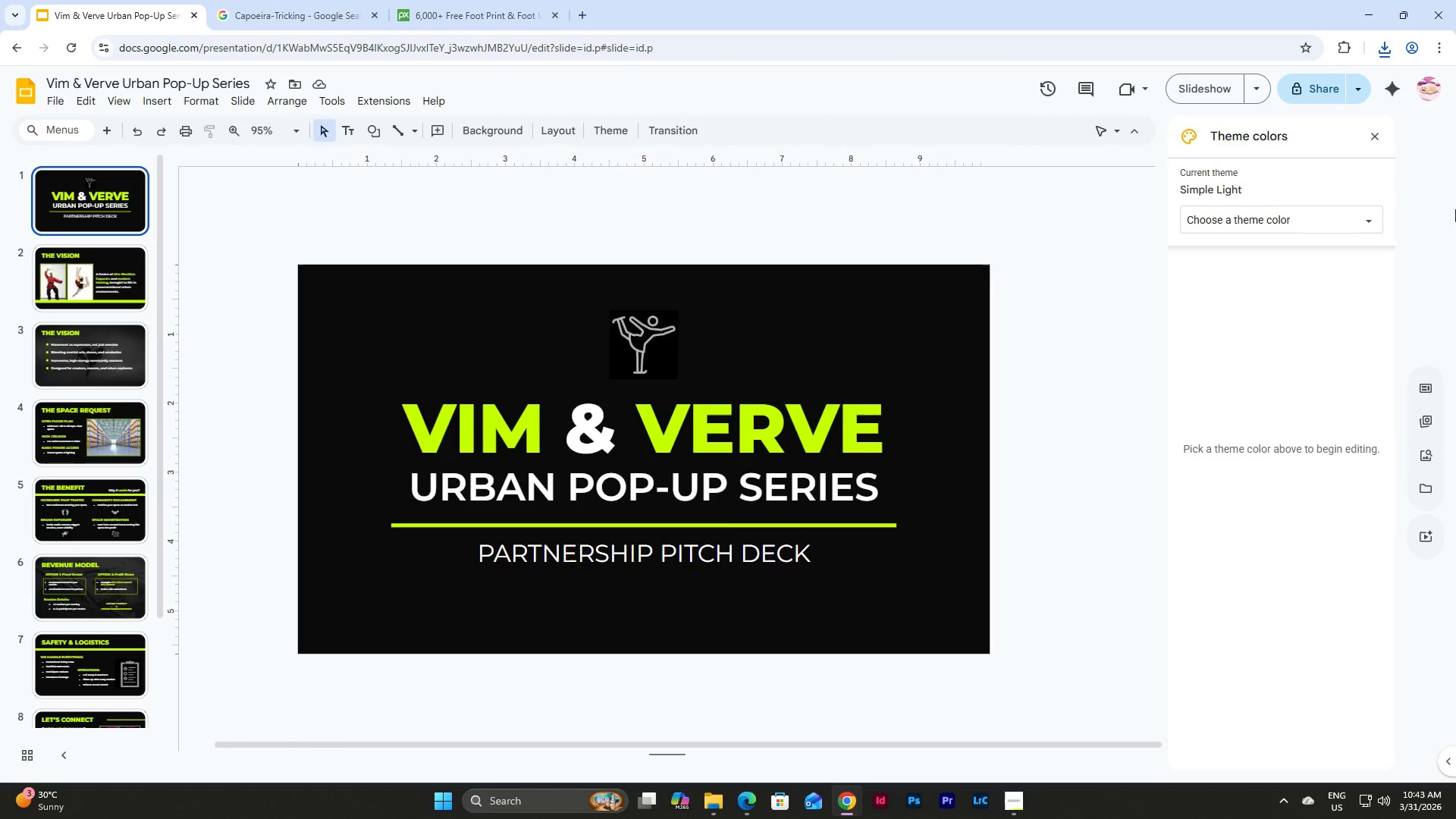 
wait(6.38)
 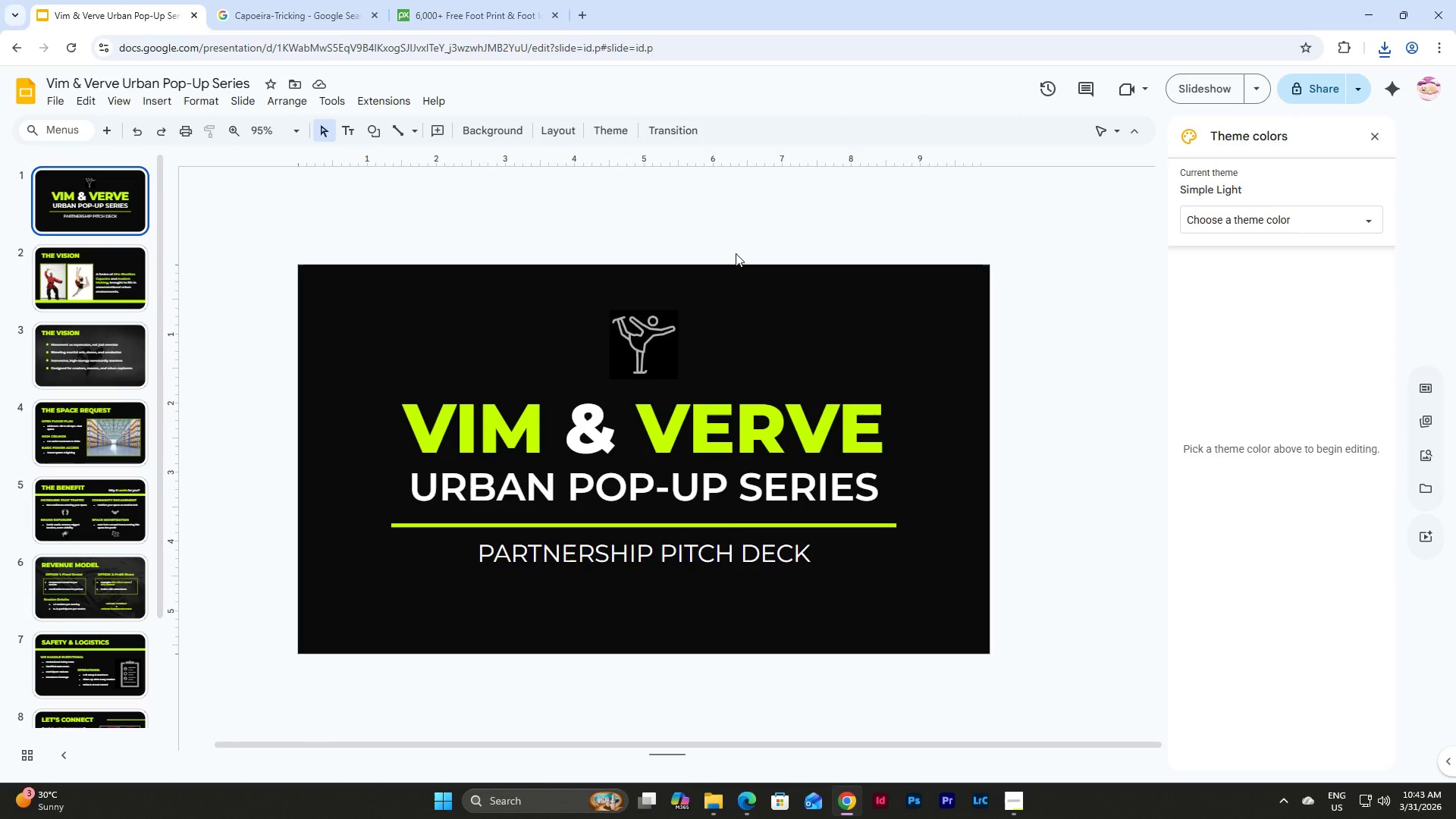 
left_click([1185, 101])
 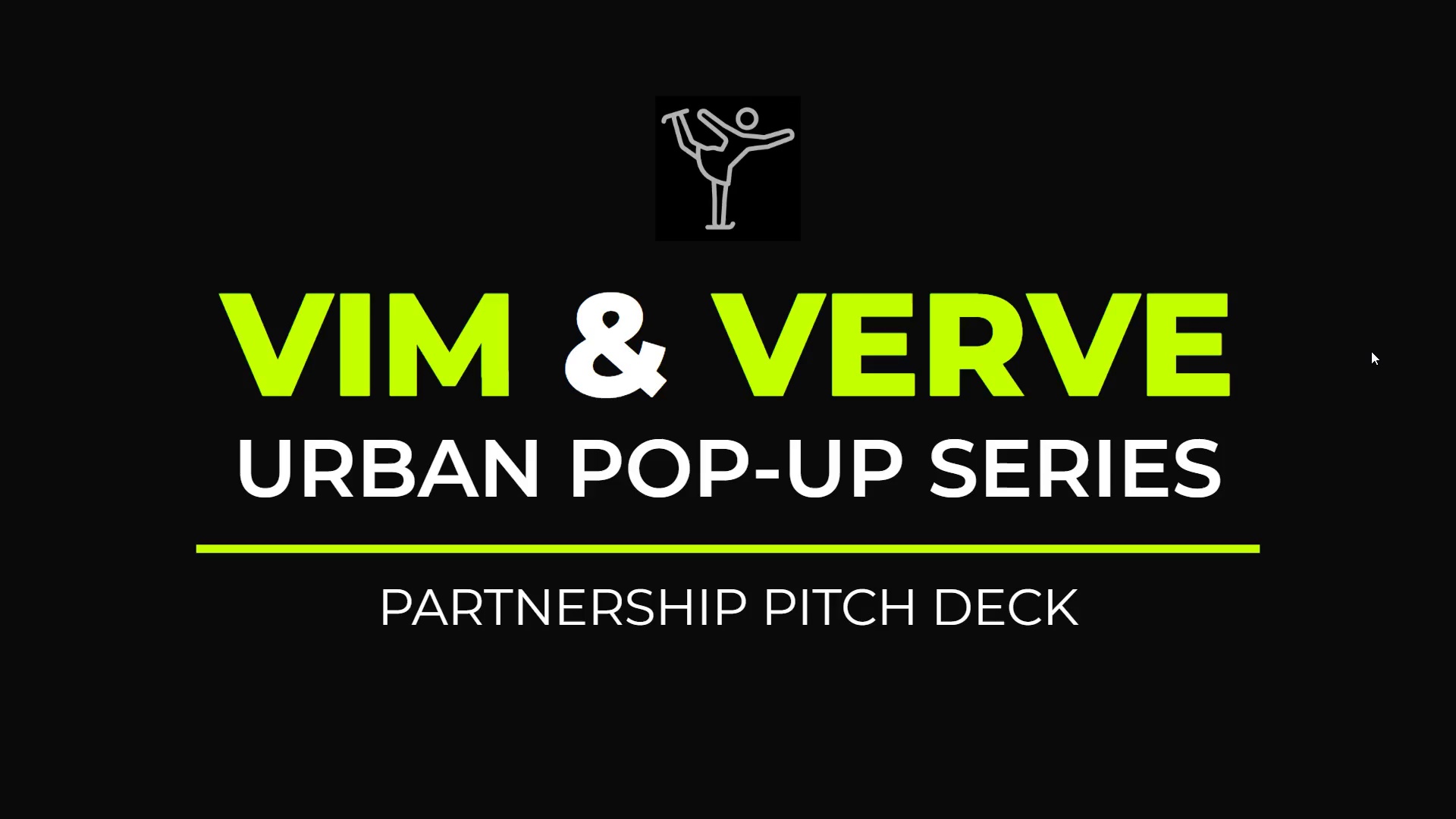 
wait(12.41)
 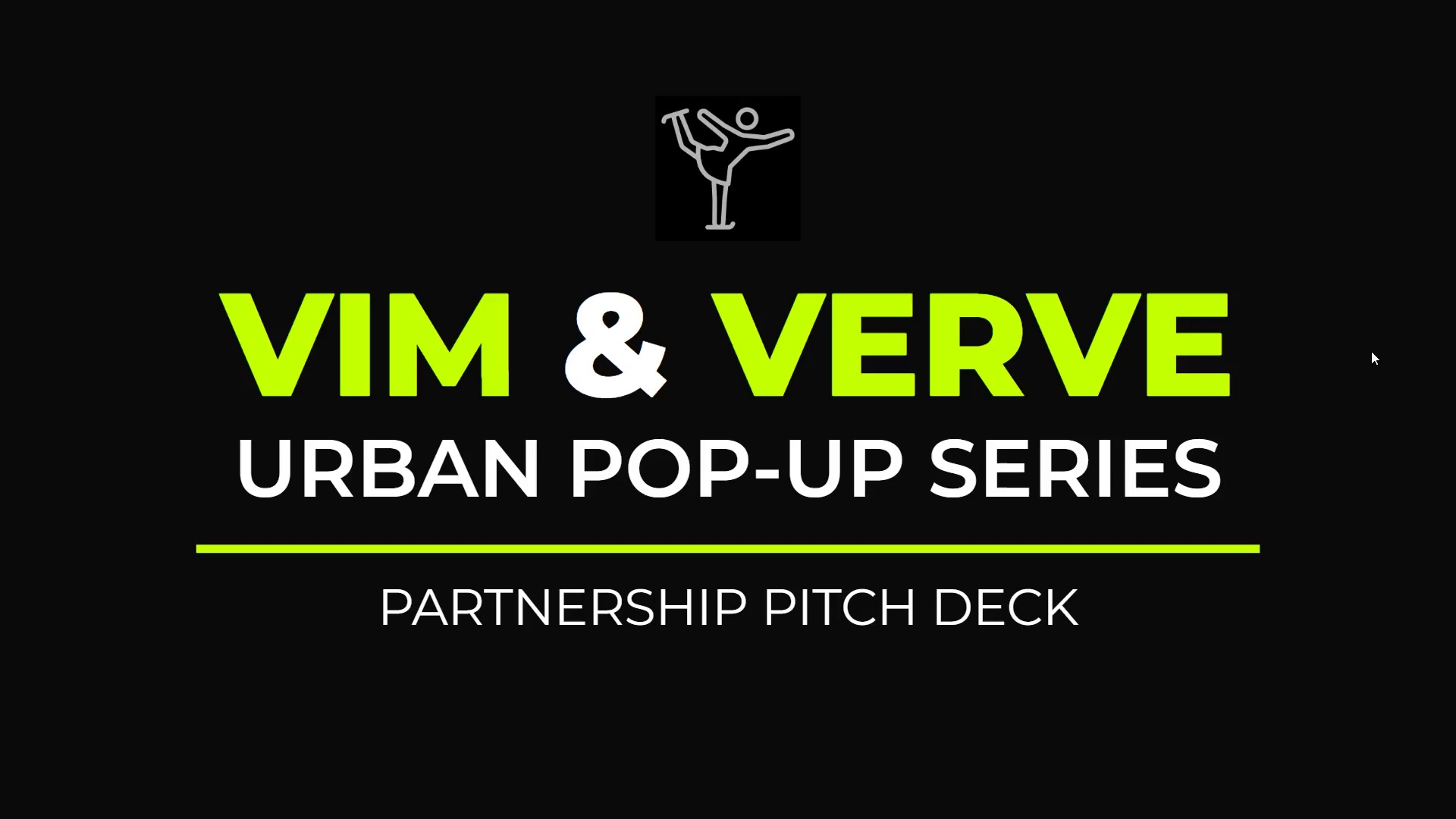 
left_click([1349, 349])
 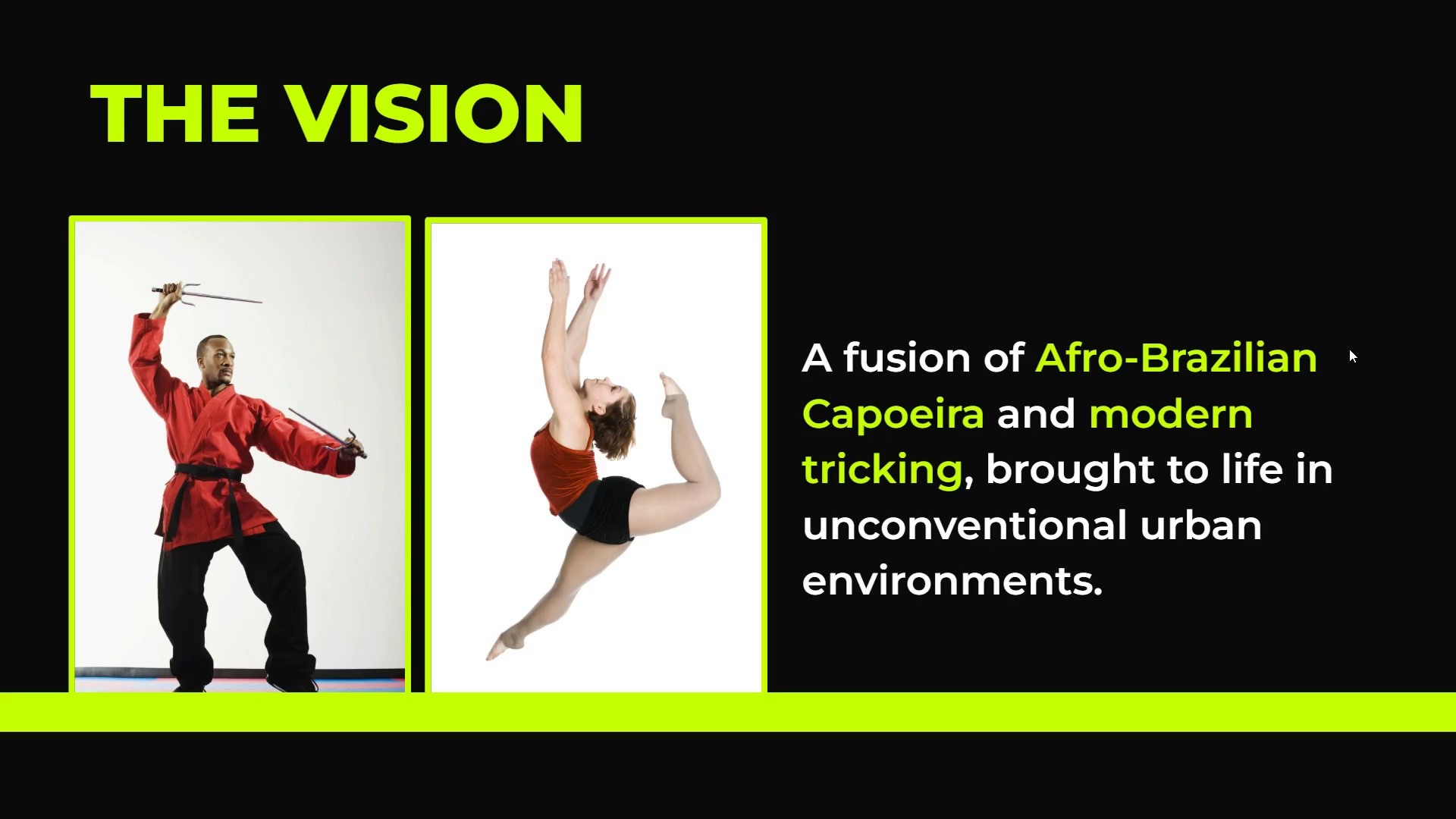 
left_click([1349, 349])
 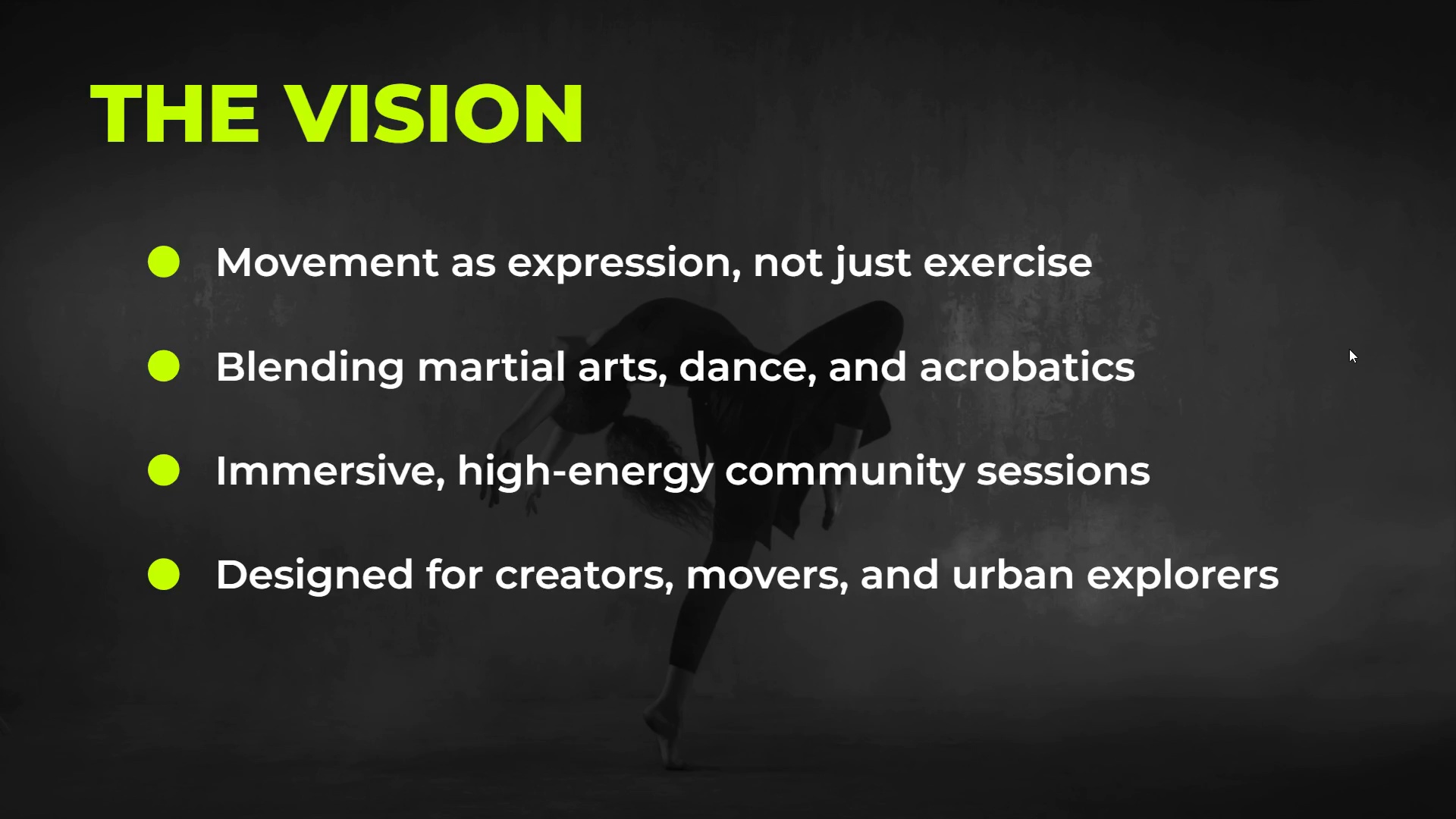 
left_click([1349, 349])
 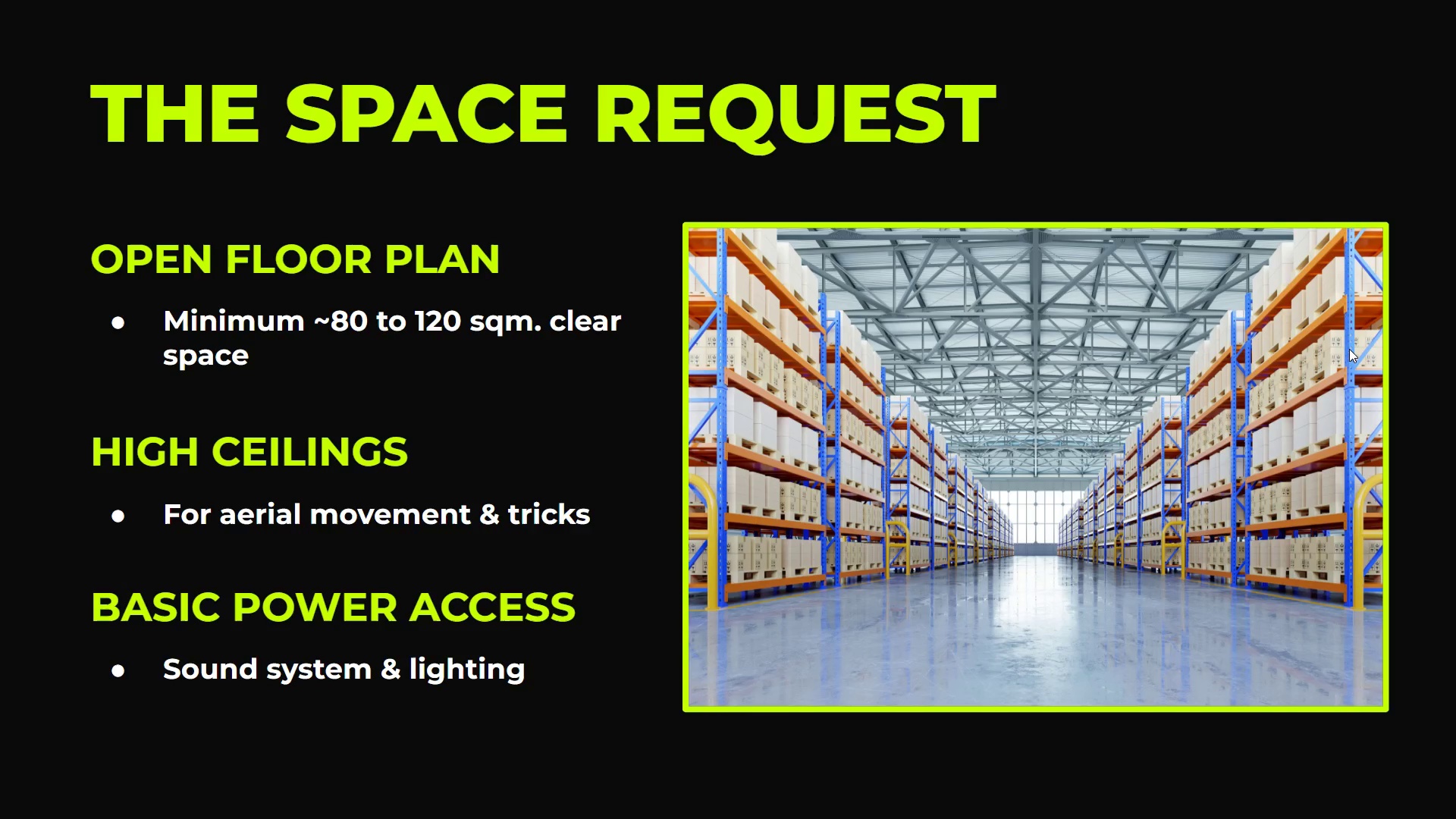 
left_click([1349, 349])
 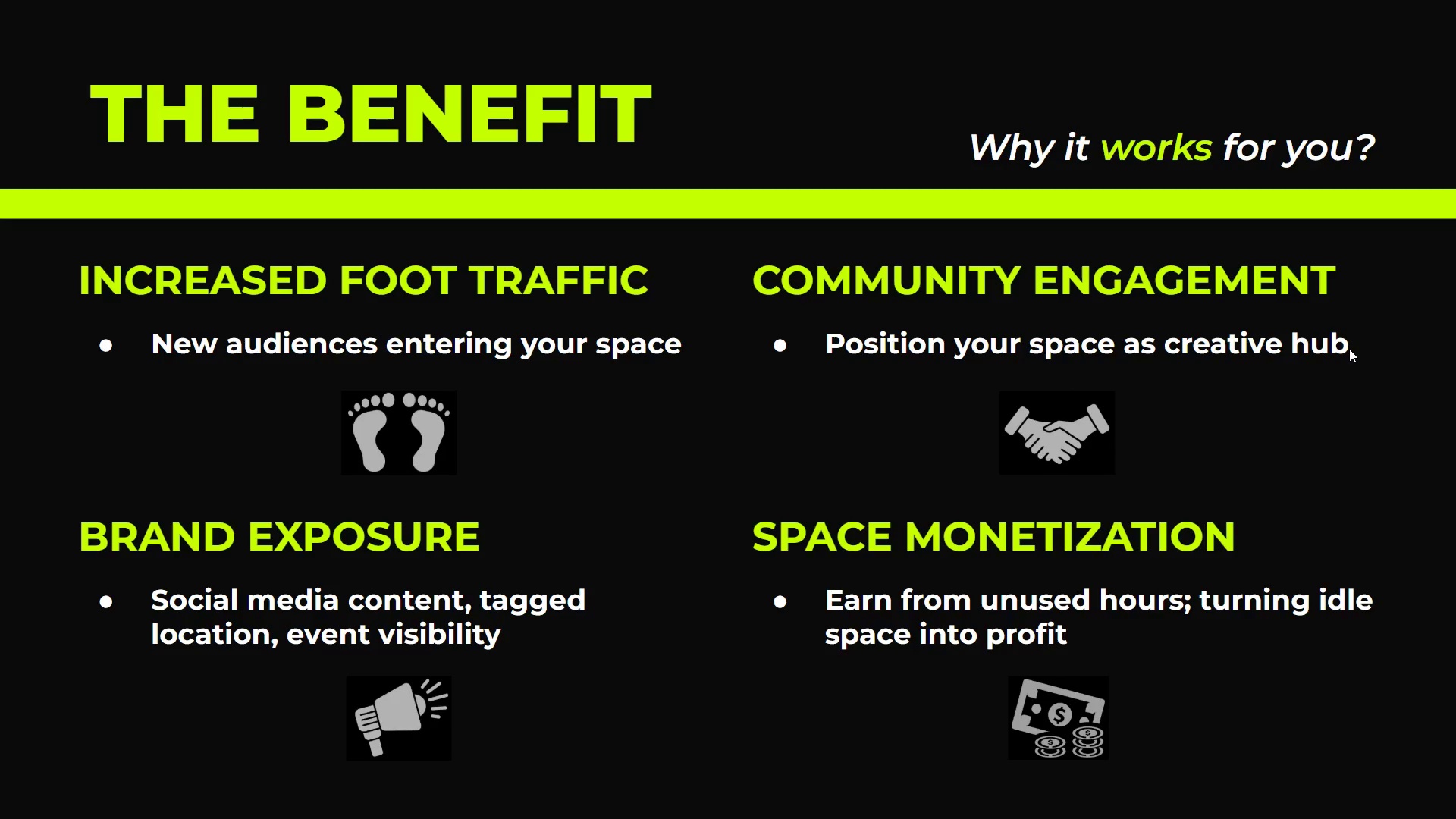 
left_click([1349, 349])
 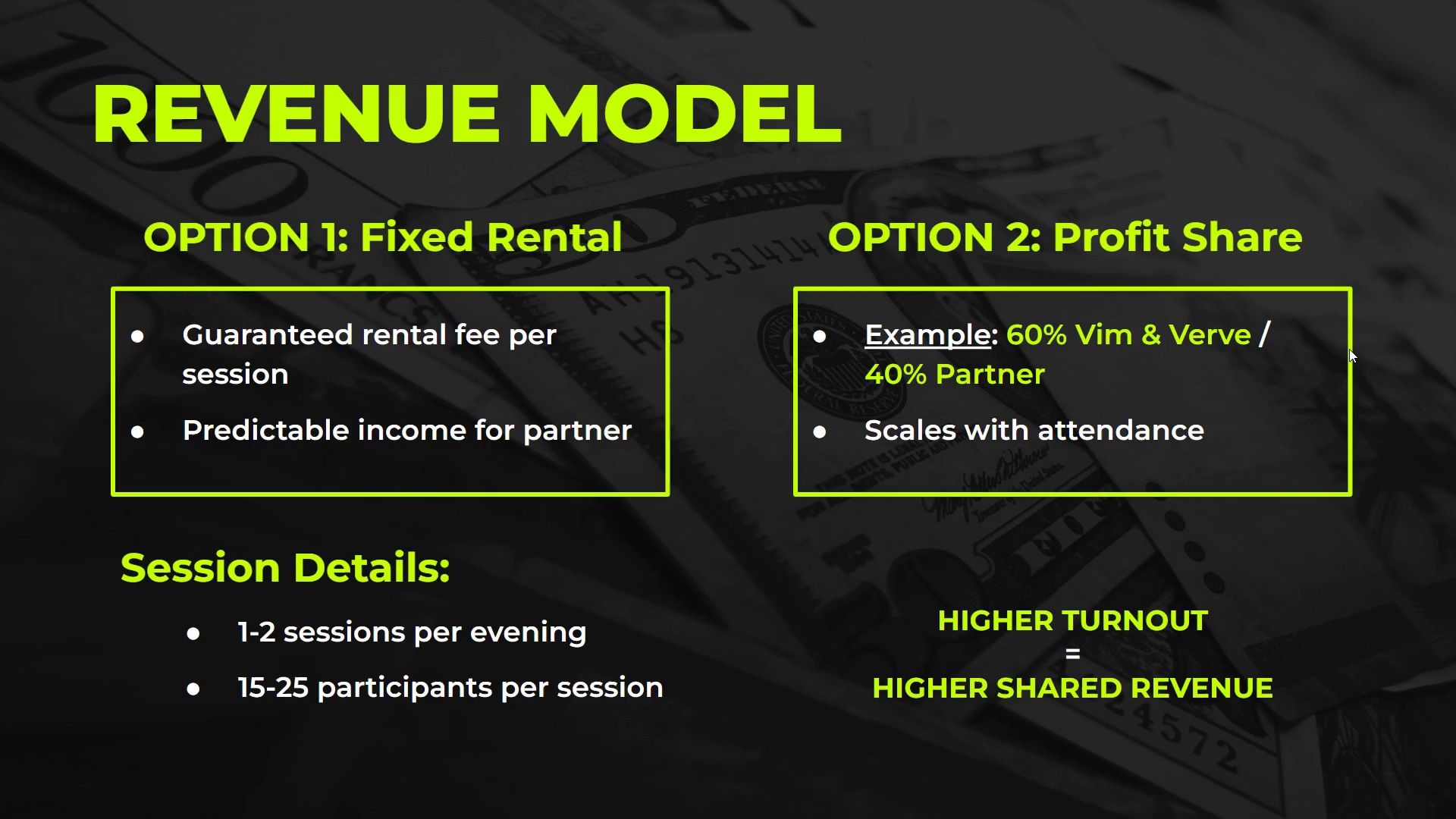 
left_click([1349, 349])
 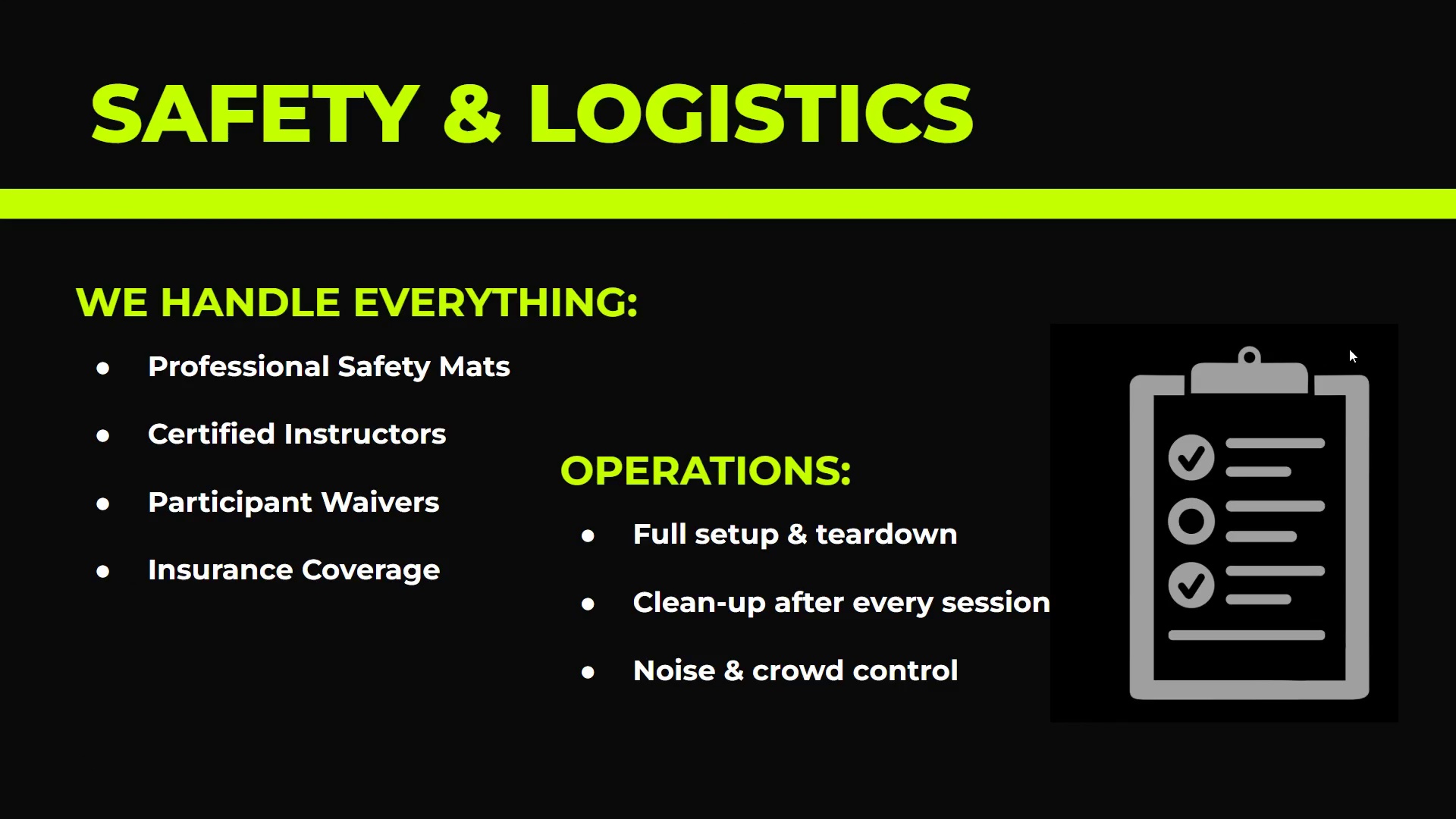 
left_click([1349, 349])
 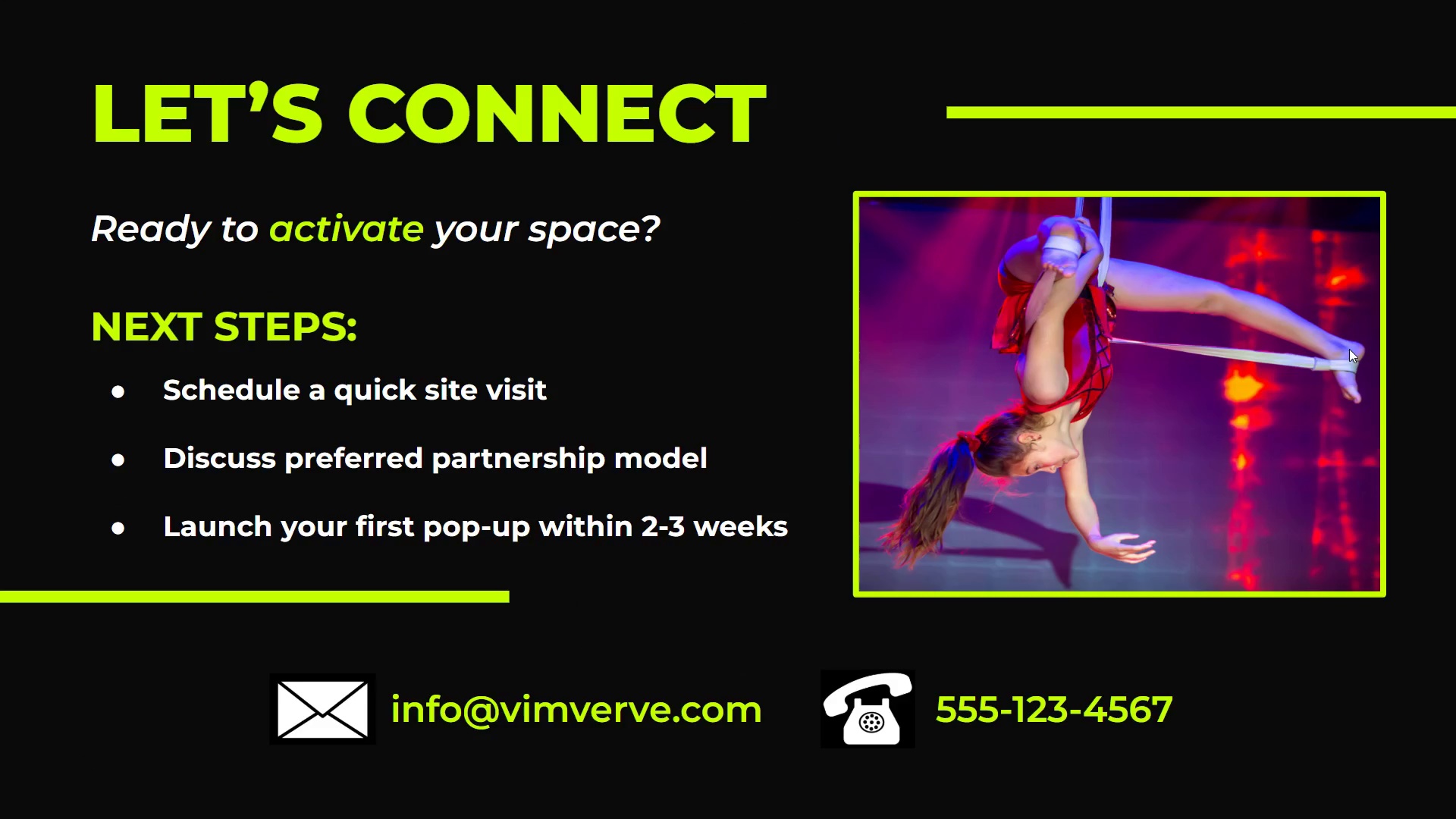 
left_click([1349, 349])
 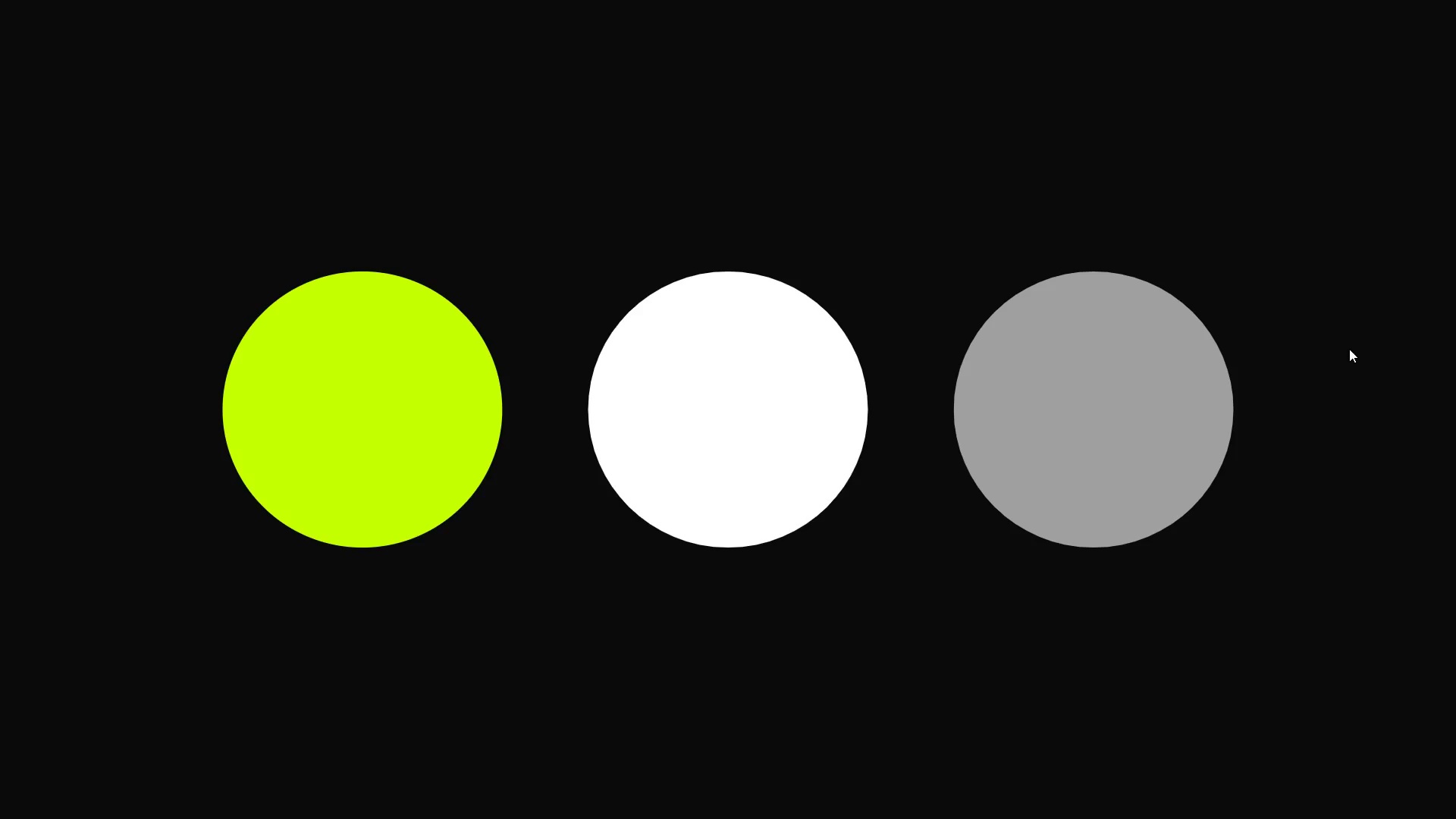 
left_click([1349, 349])
 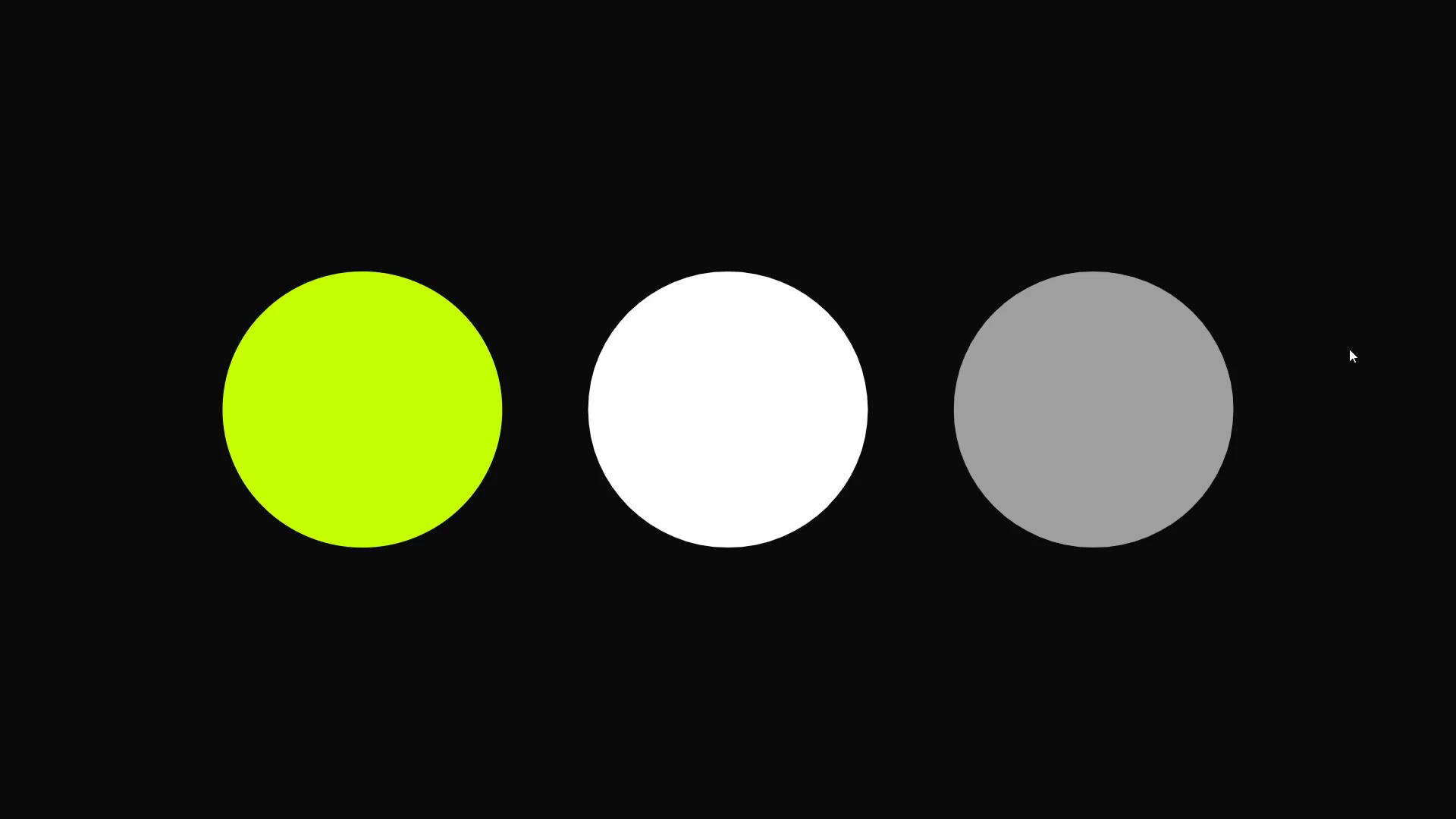 
key(Escape)
 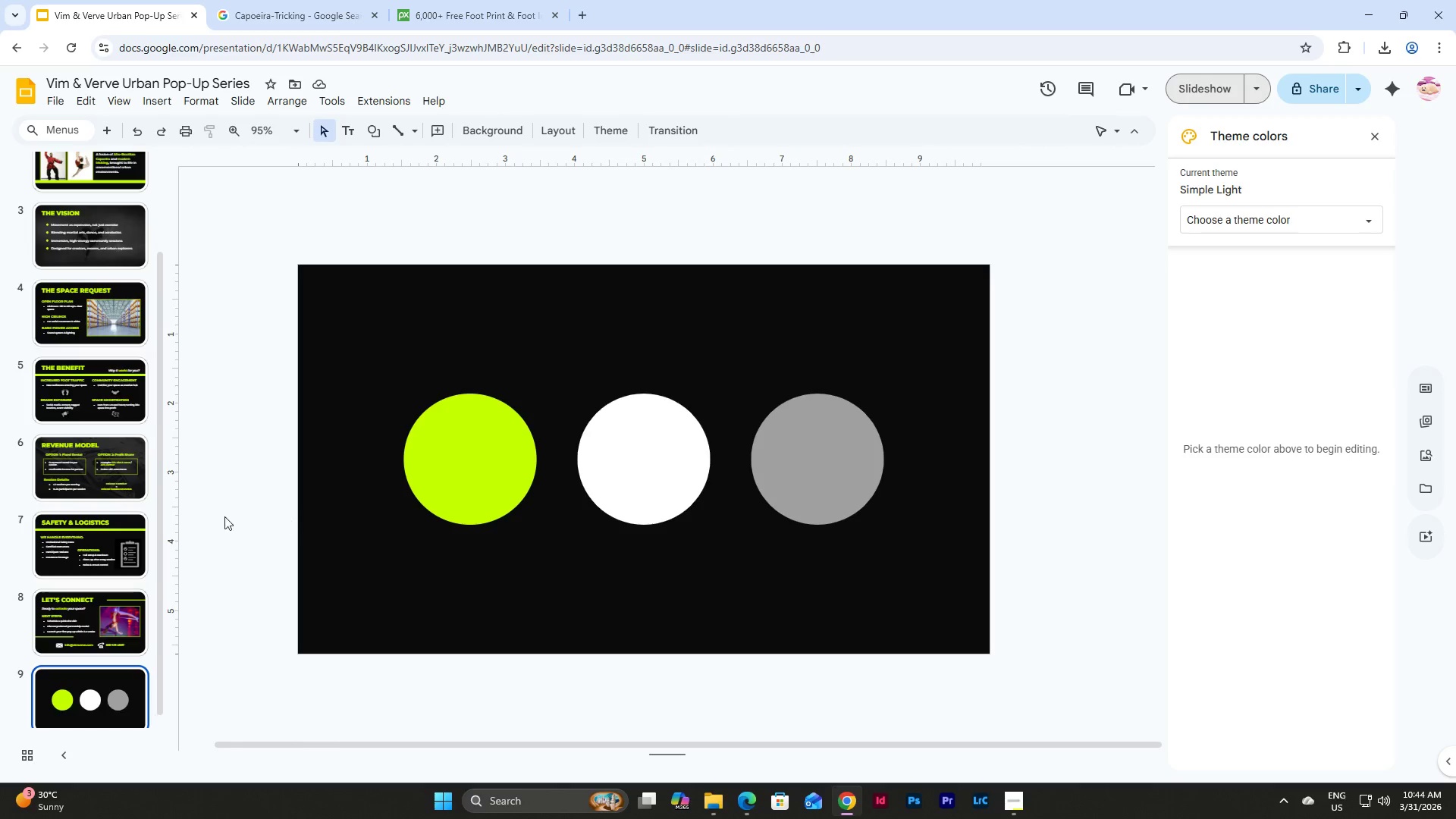 
left_click([92, 200])
 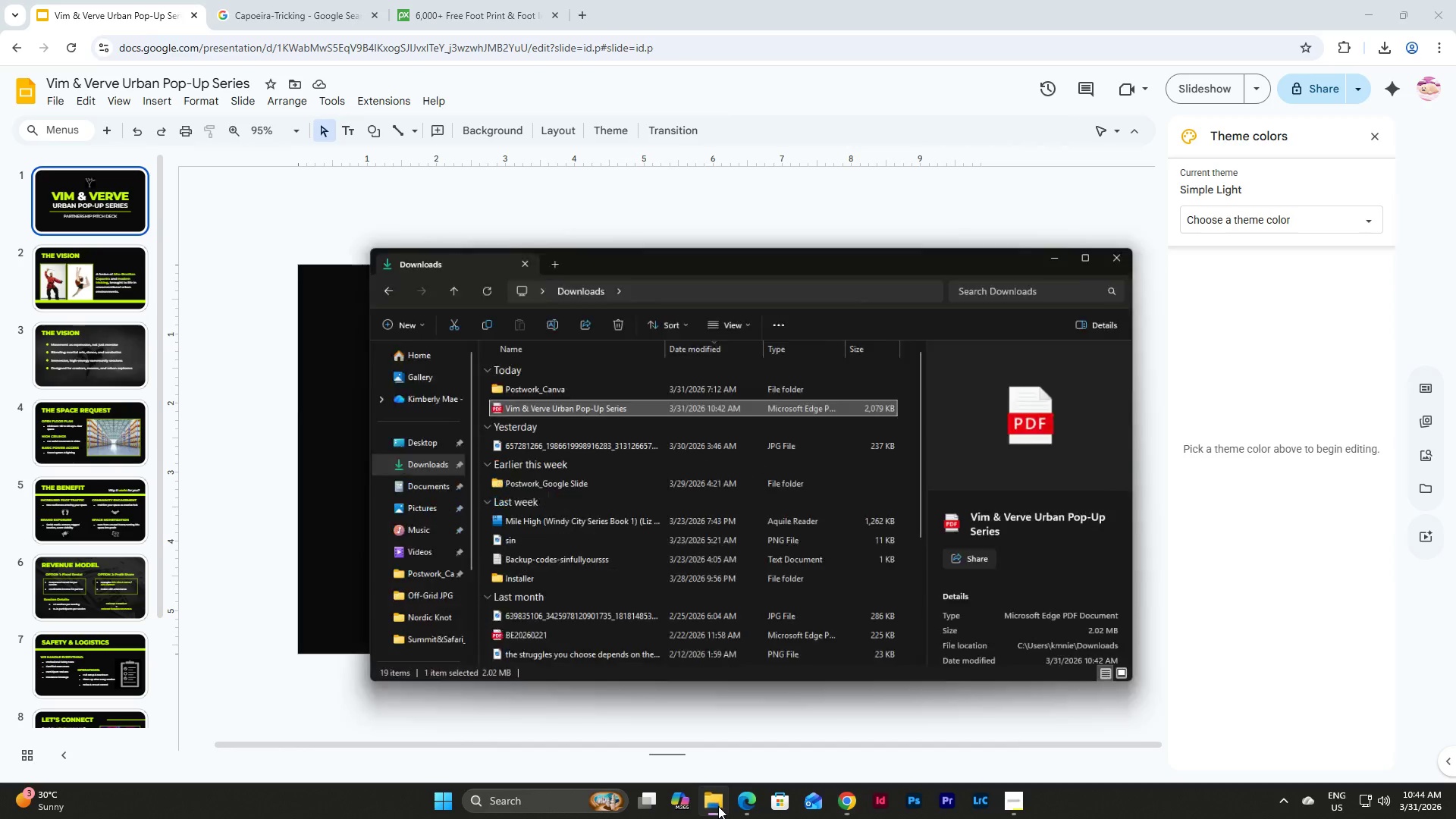 
scroll: coordinate [107, 387], scroll_direction: up, amount: 14.0
 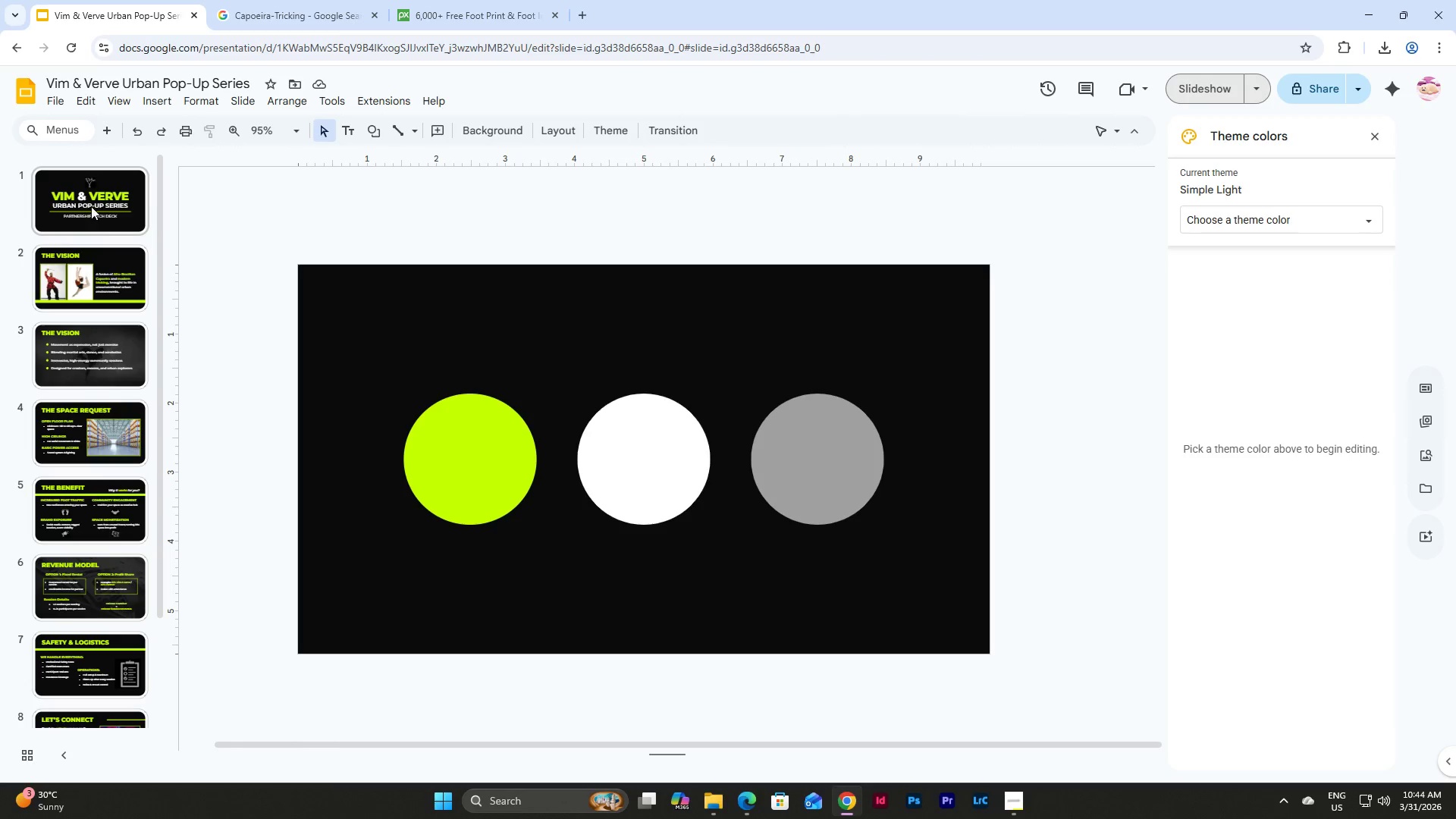 
wait(6.0)
 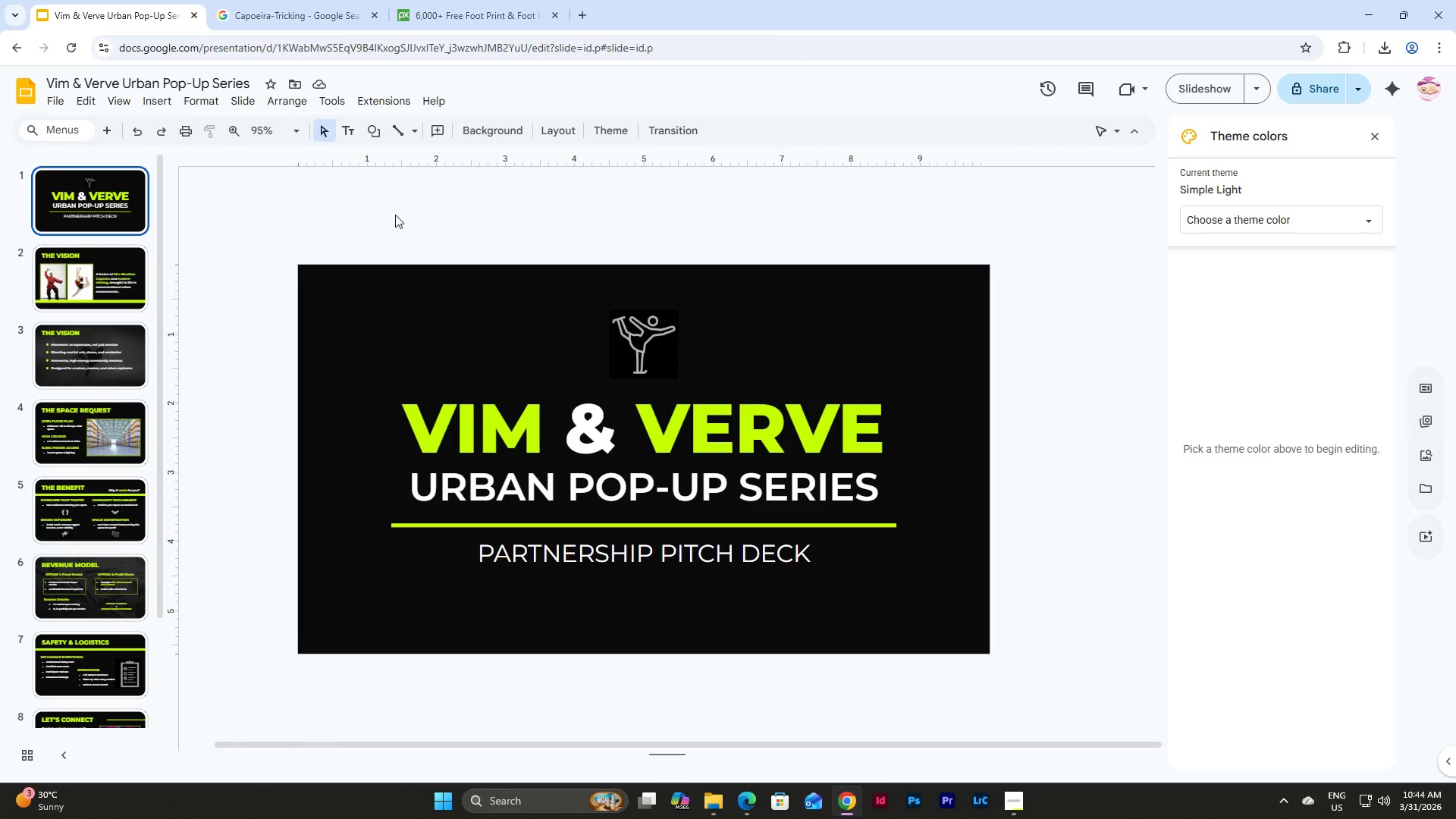 
left_click([614, 369])
 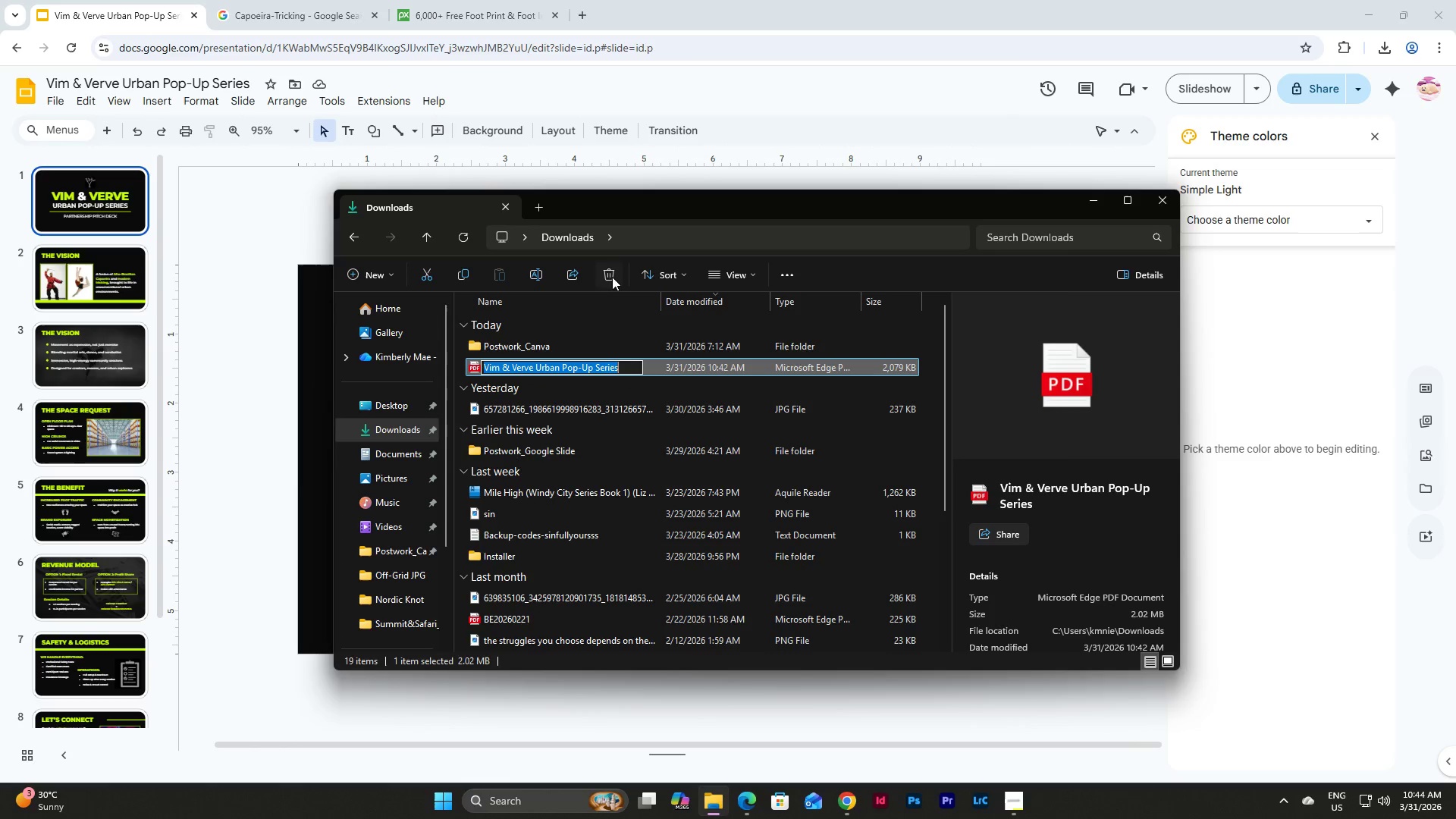 
left_click([610, 271])
 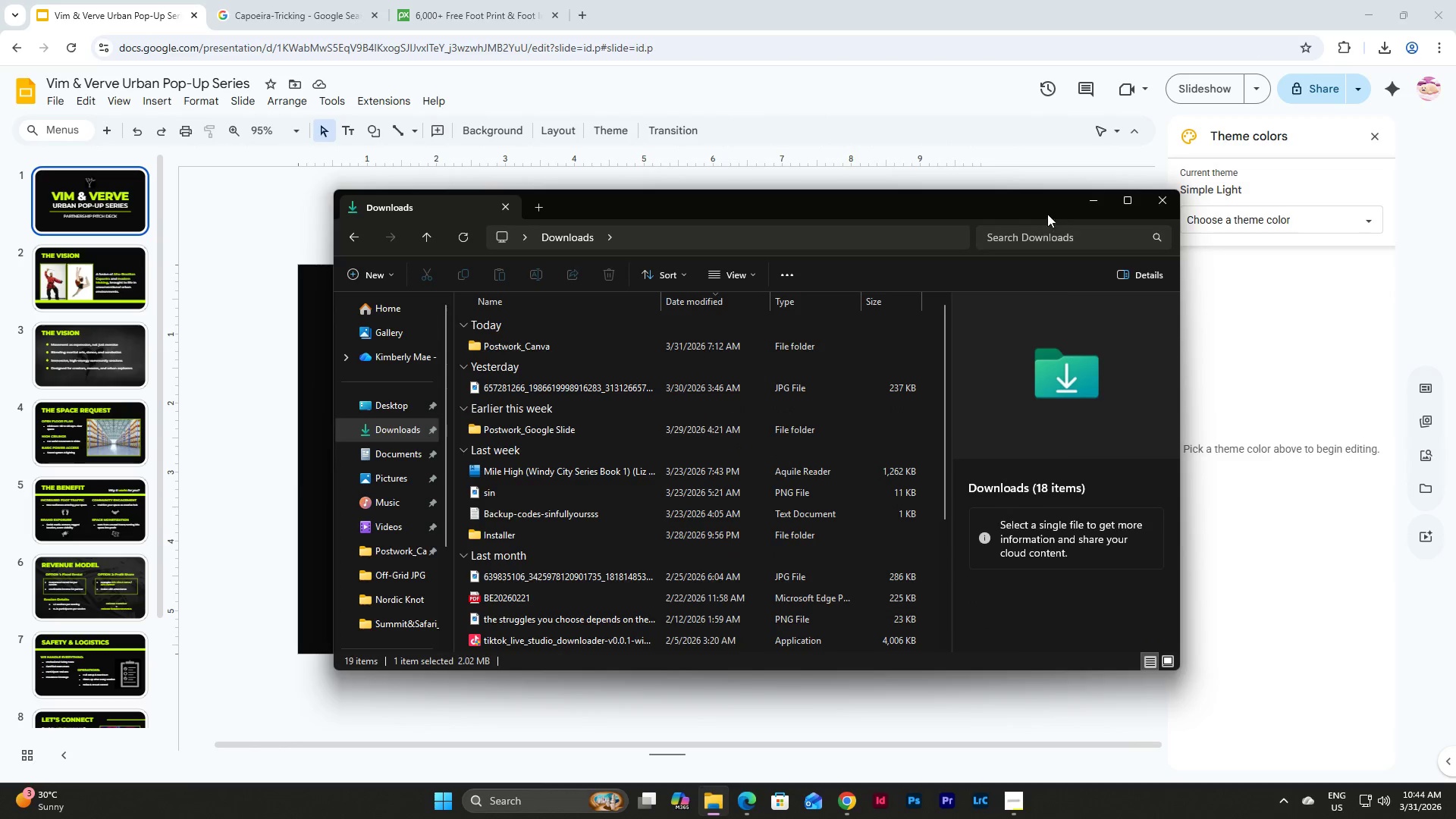 
left_click([1097, 202])
 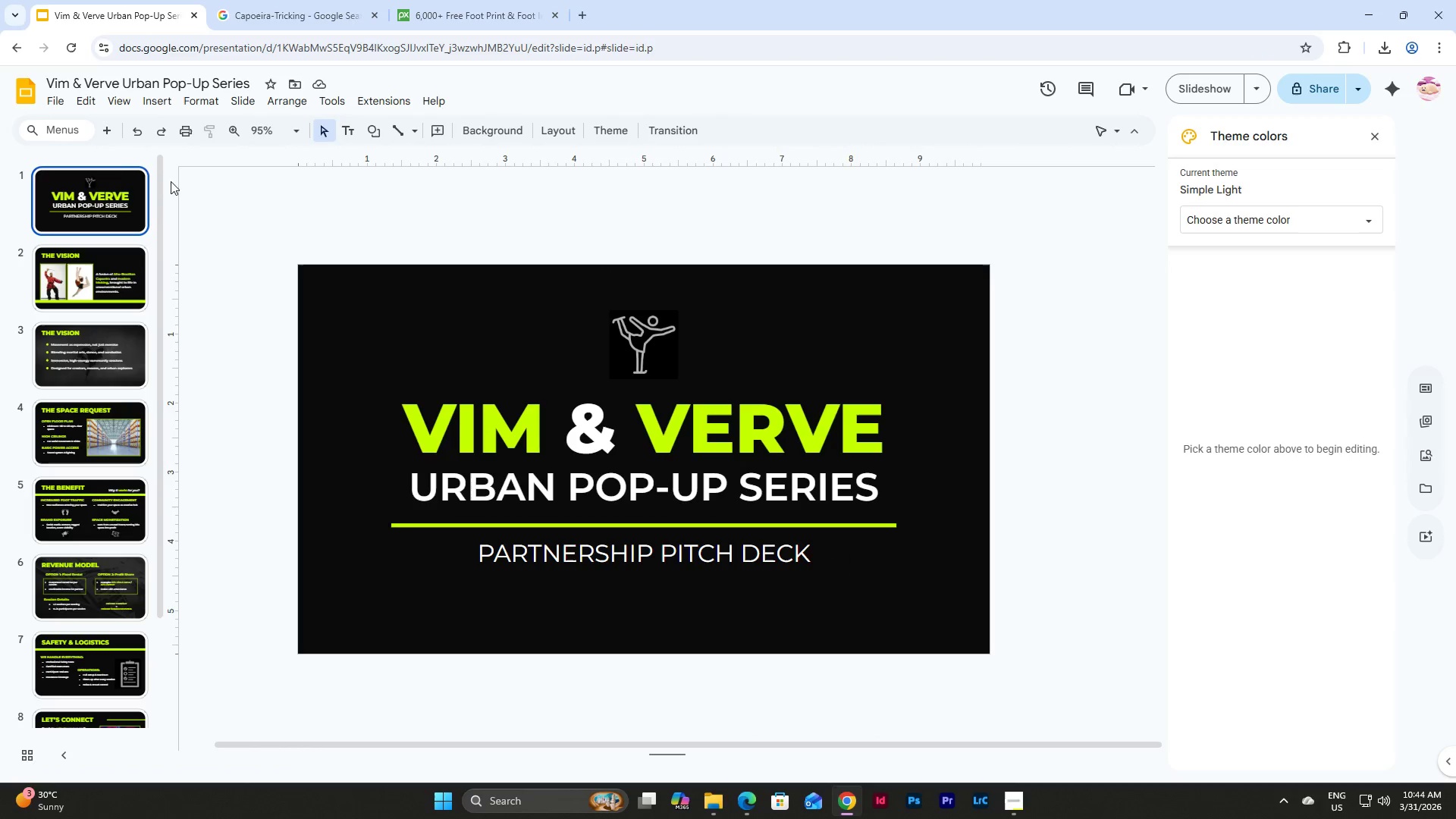 
left_click([30, 92])
 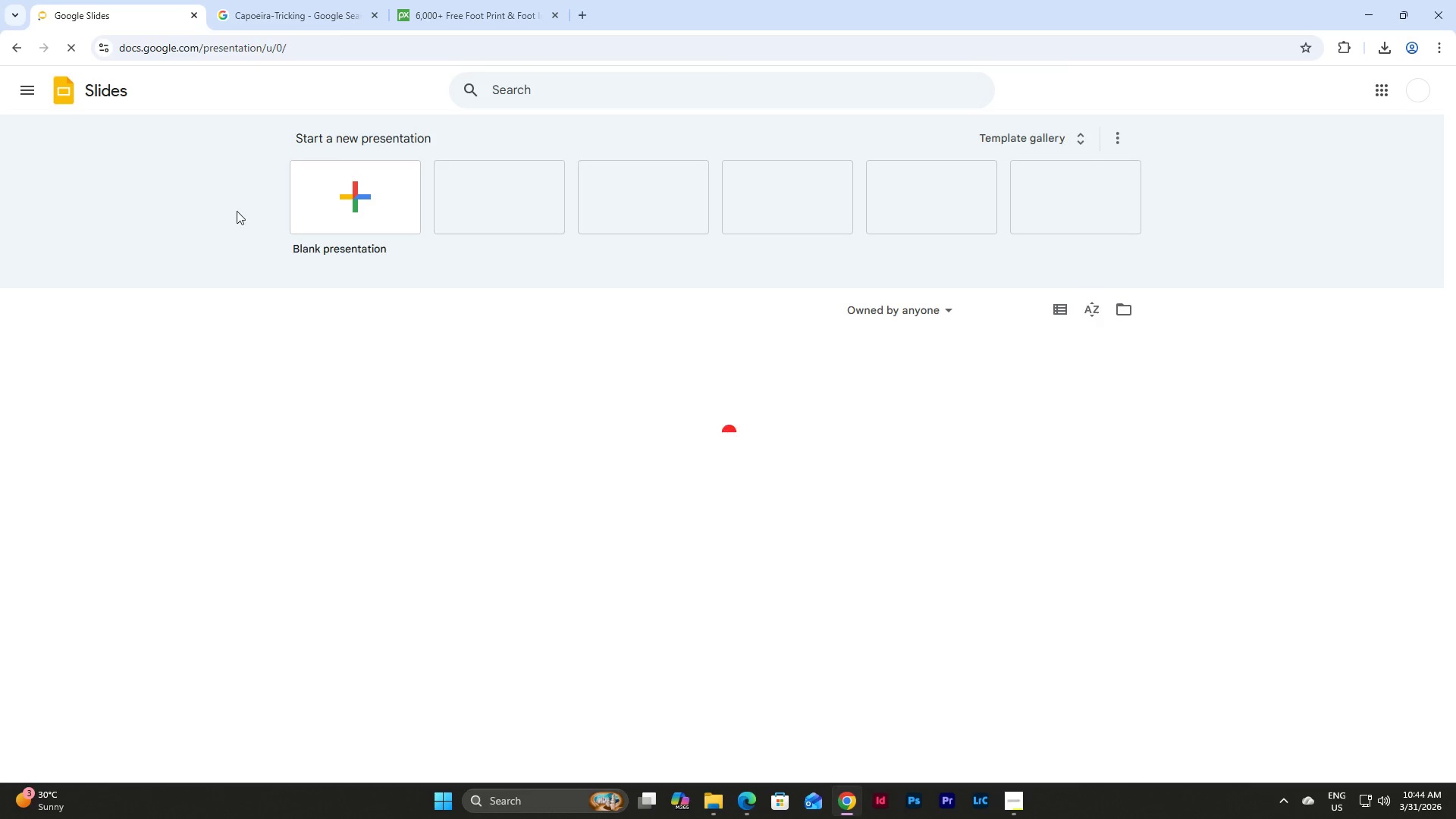 
mouse_move([467, 403])
 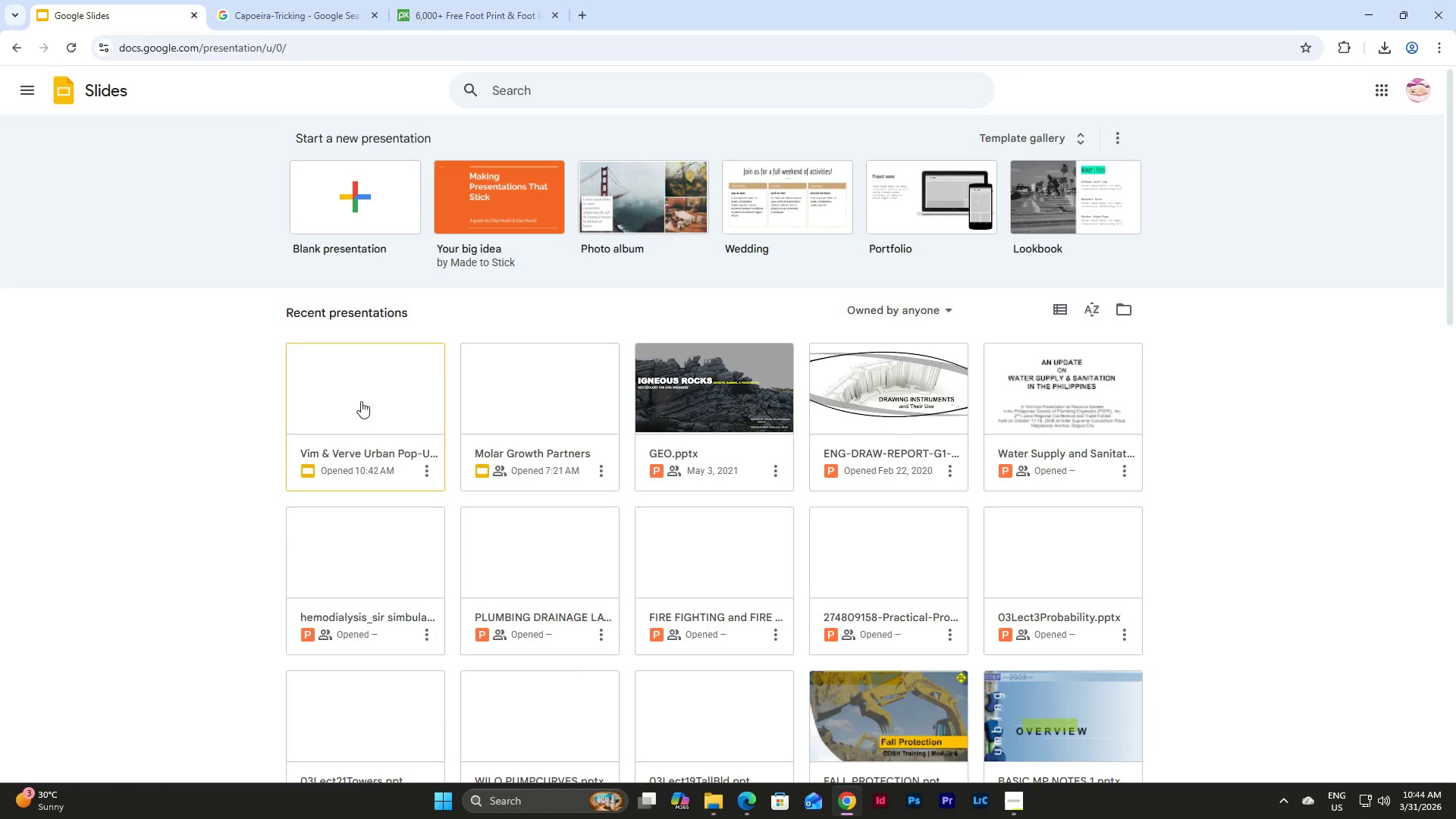 
left_click([361, 401])
 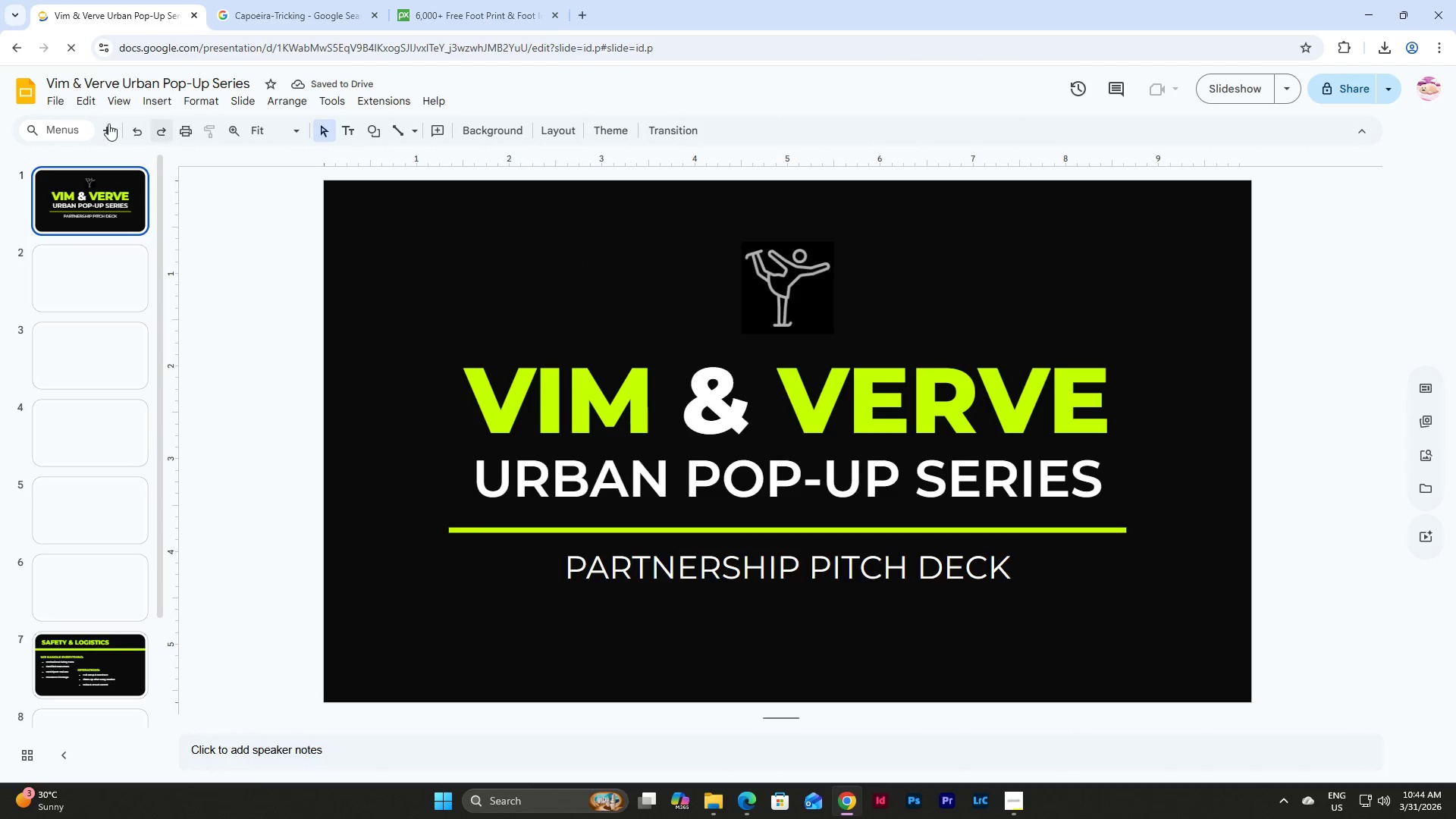 
scroll: coordinate [106, 293], scroll_direction: none, amount: 0.0
 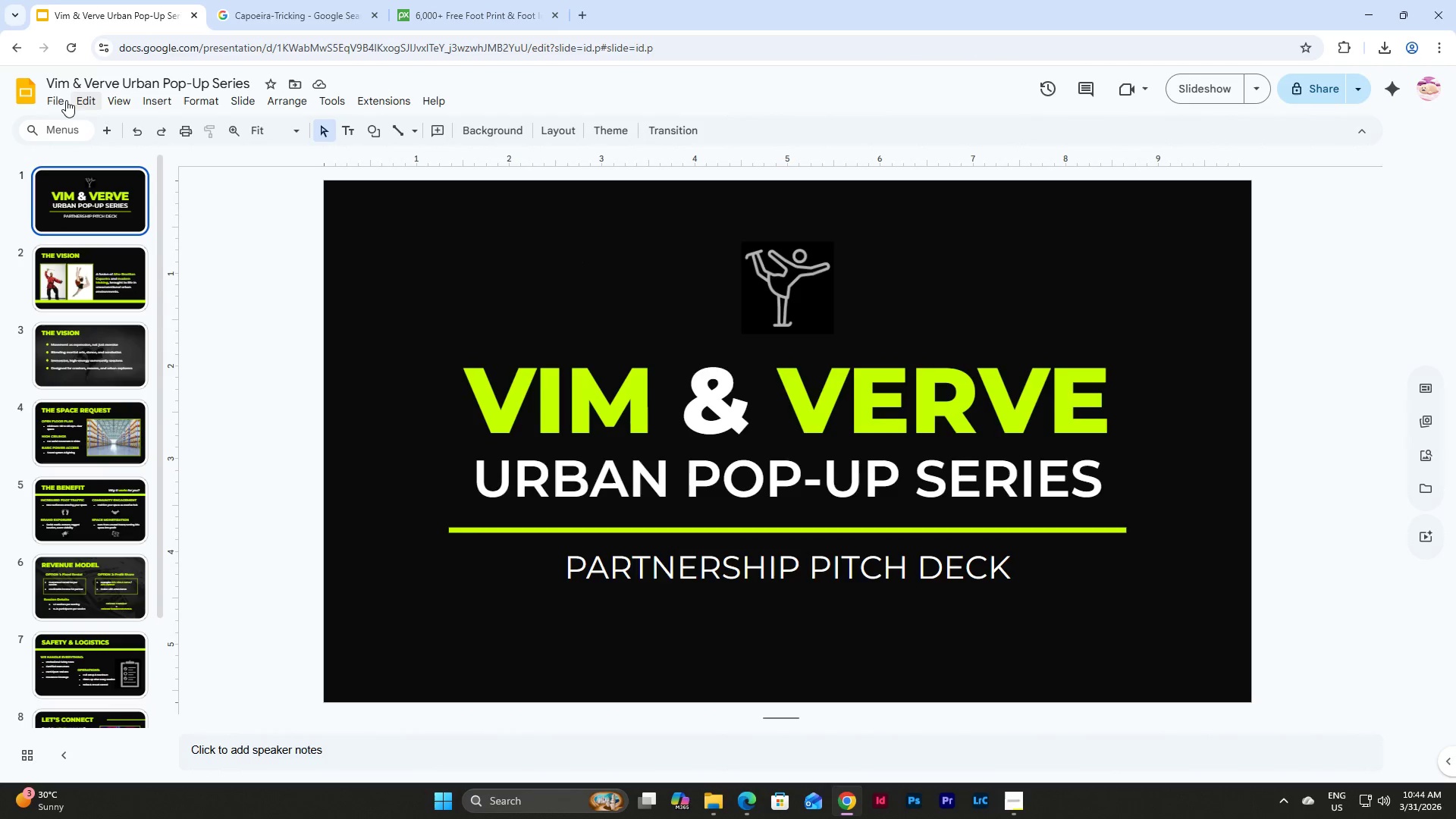 
left_click([52, 100])
 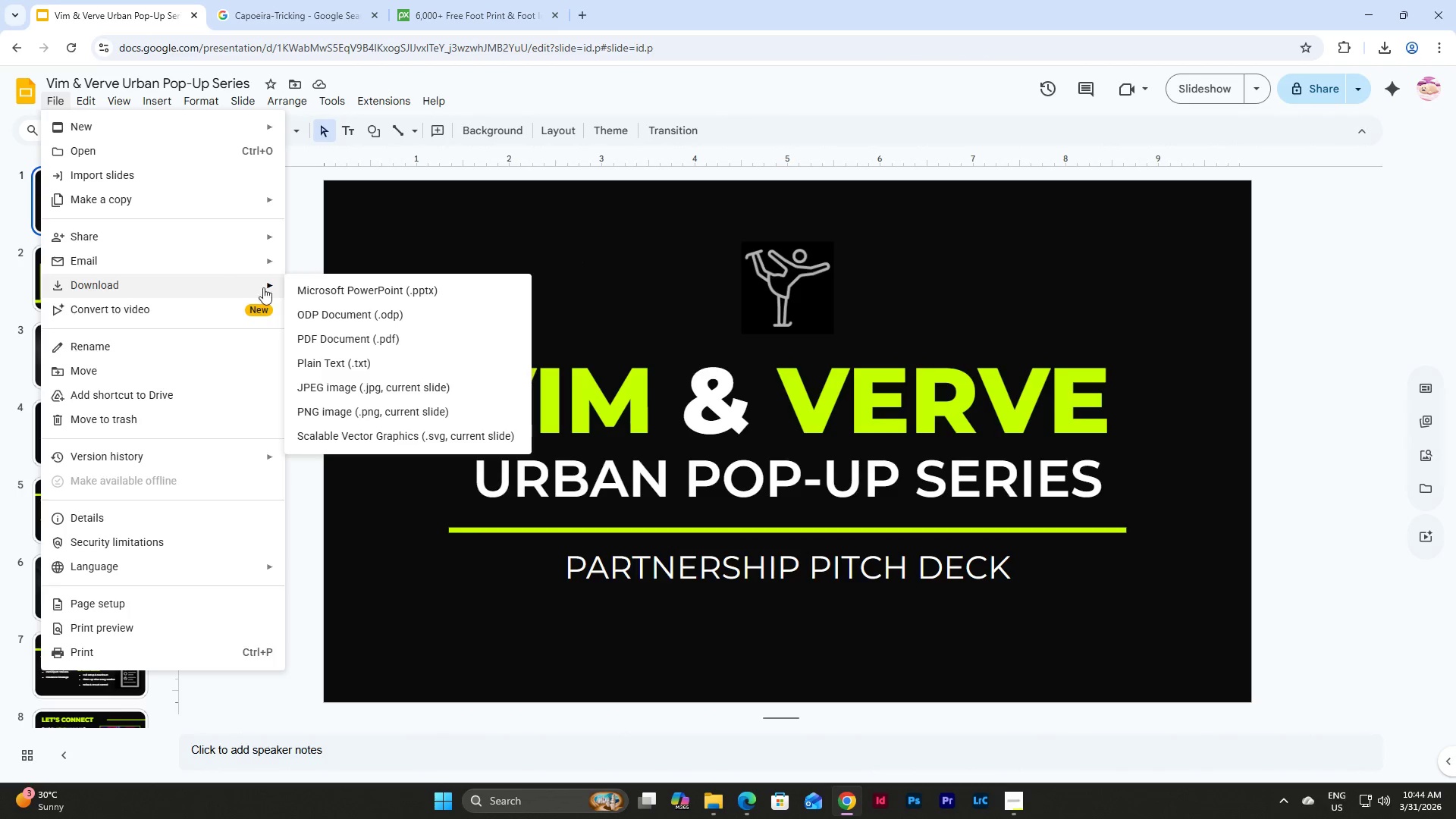 
left_click([378, 342])
 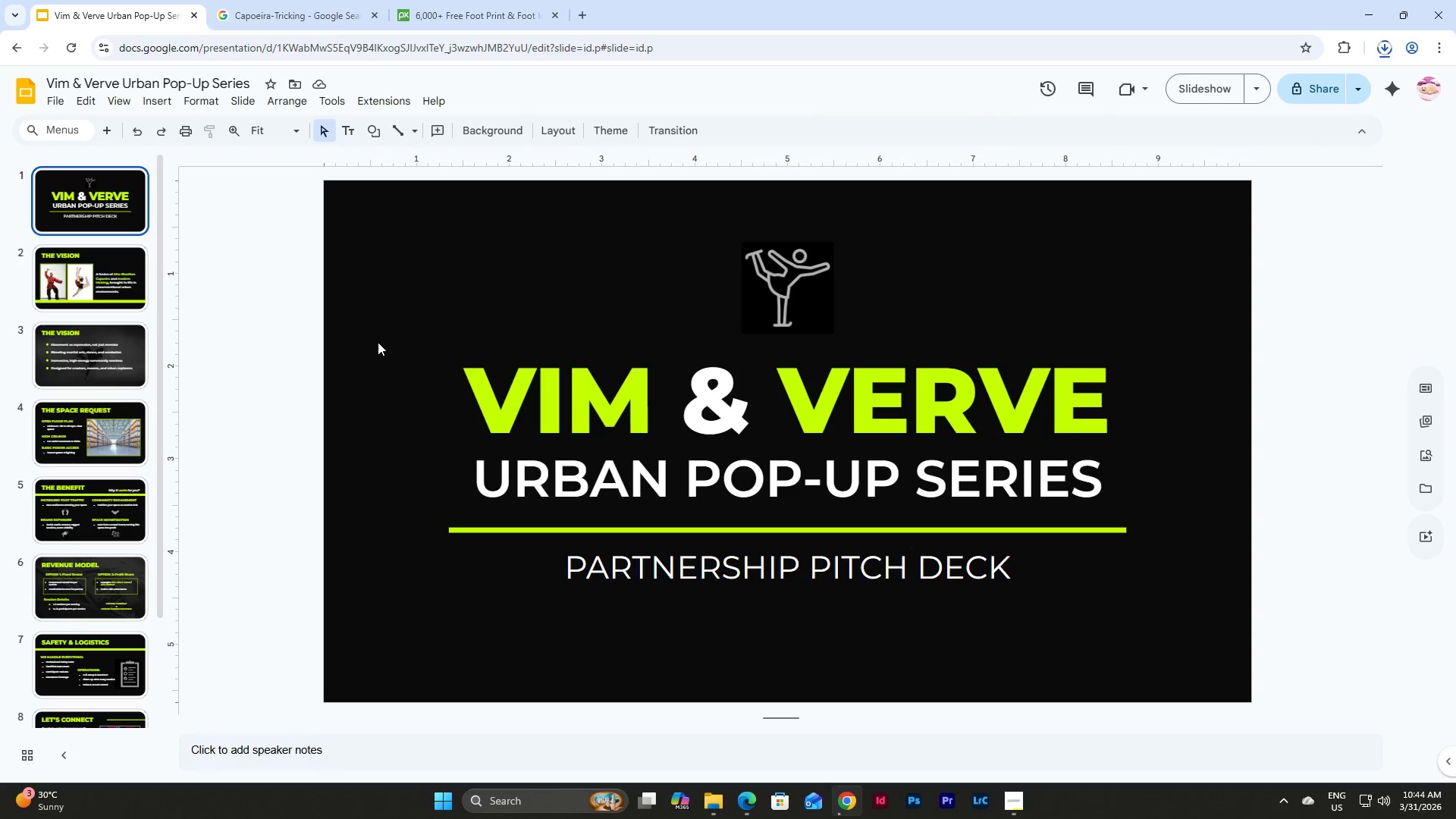 
wait(6.95)
 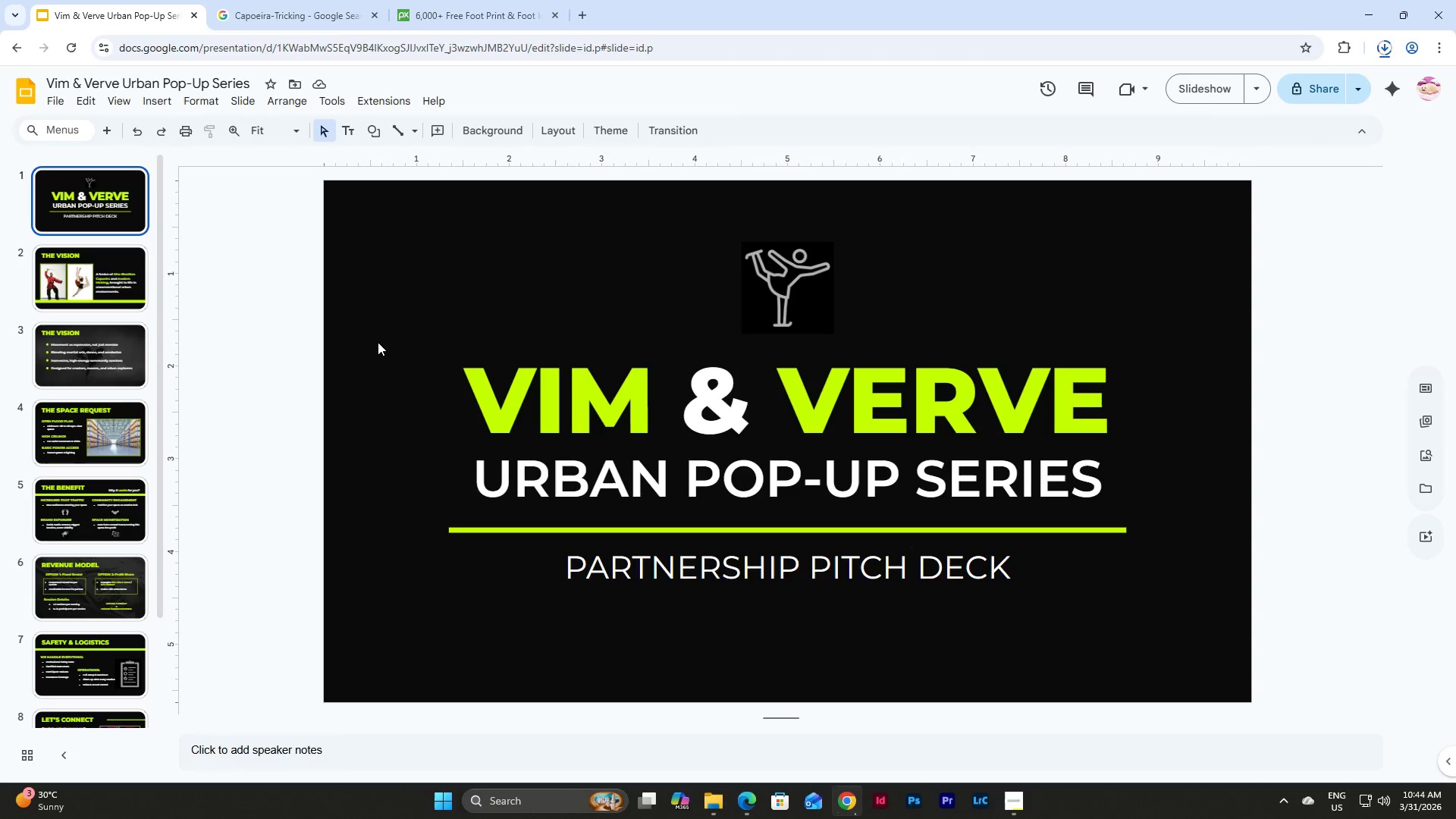 
scroll: coordinate [108, 277], scroll_direction: down, amount: 9.0
 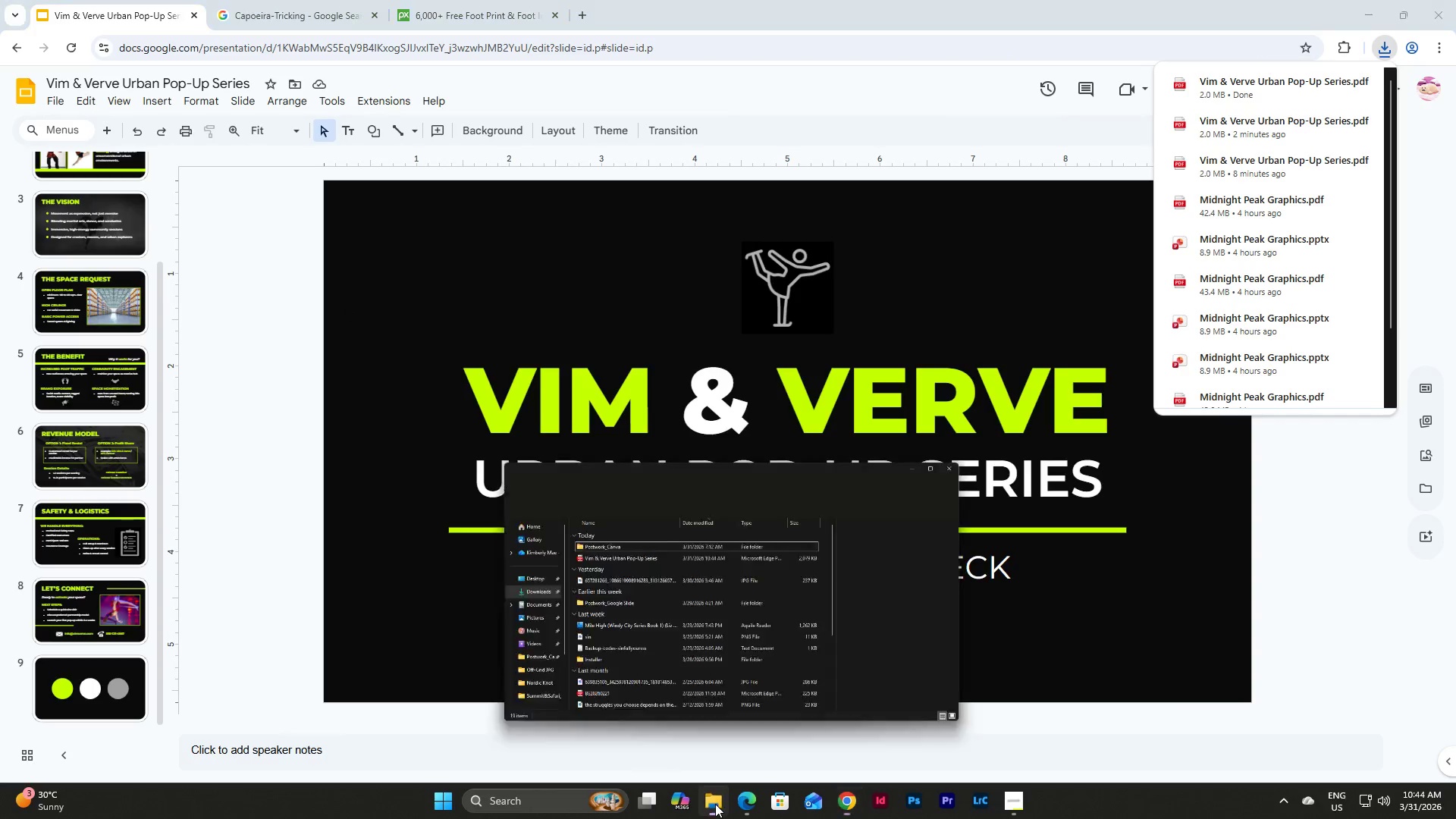 
double_click([589, 367])
 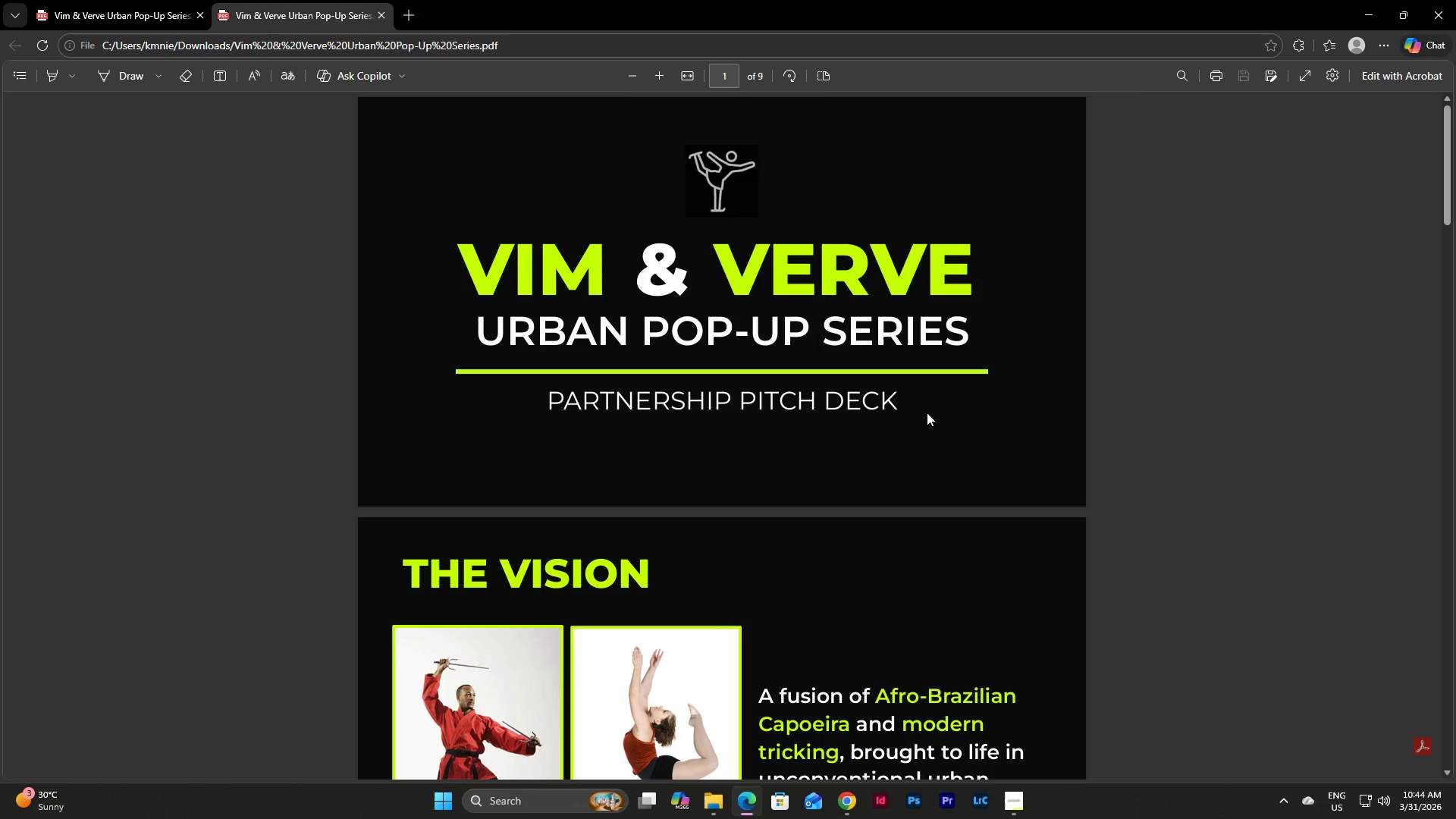 
scroll: coordinate [924, 412], scroll_direction: down, amount: 3.0
 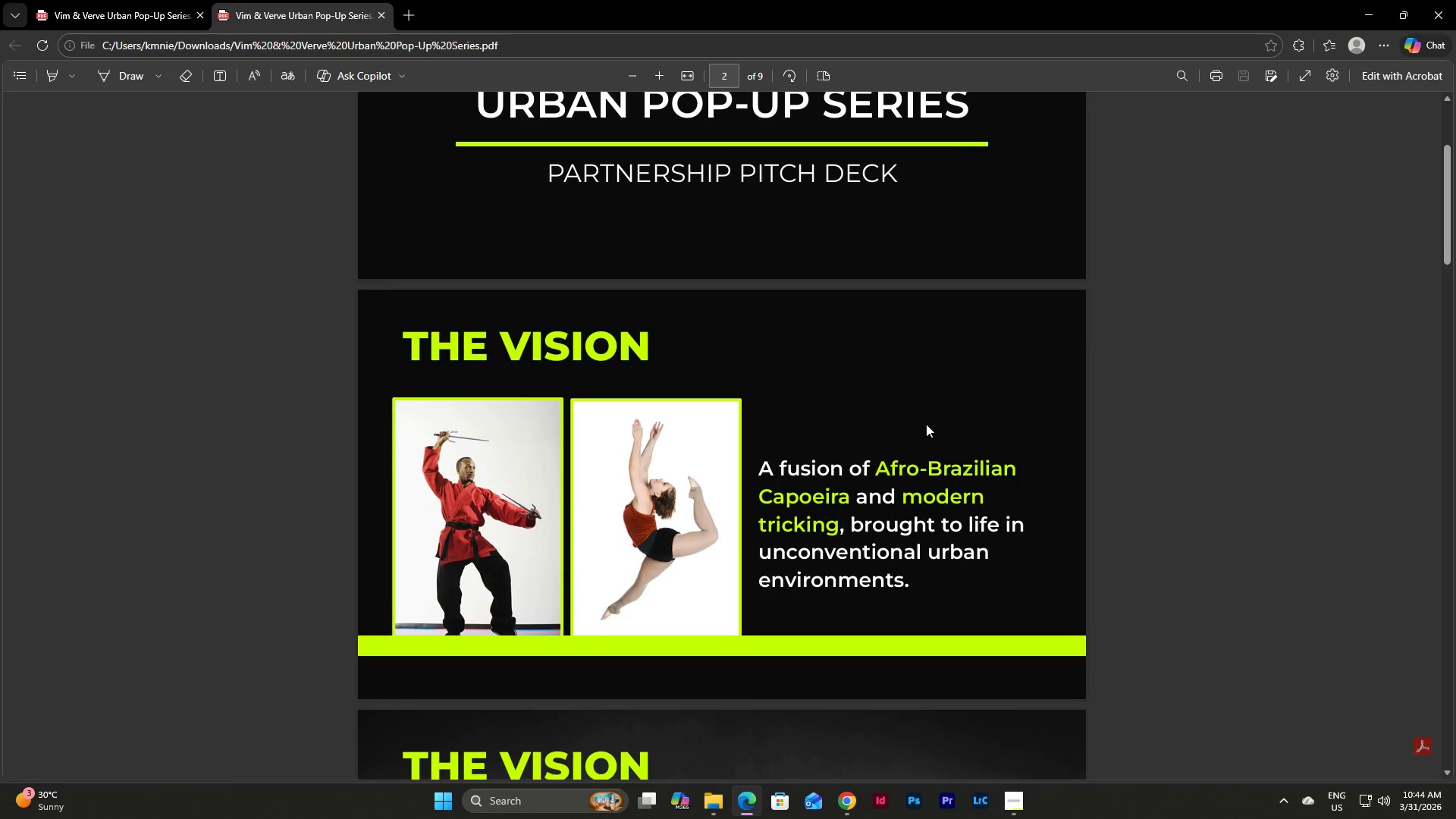 
scroll: coordinate [944, 449], scroll_direction: up, amount: 4.0
 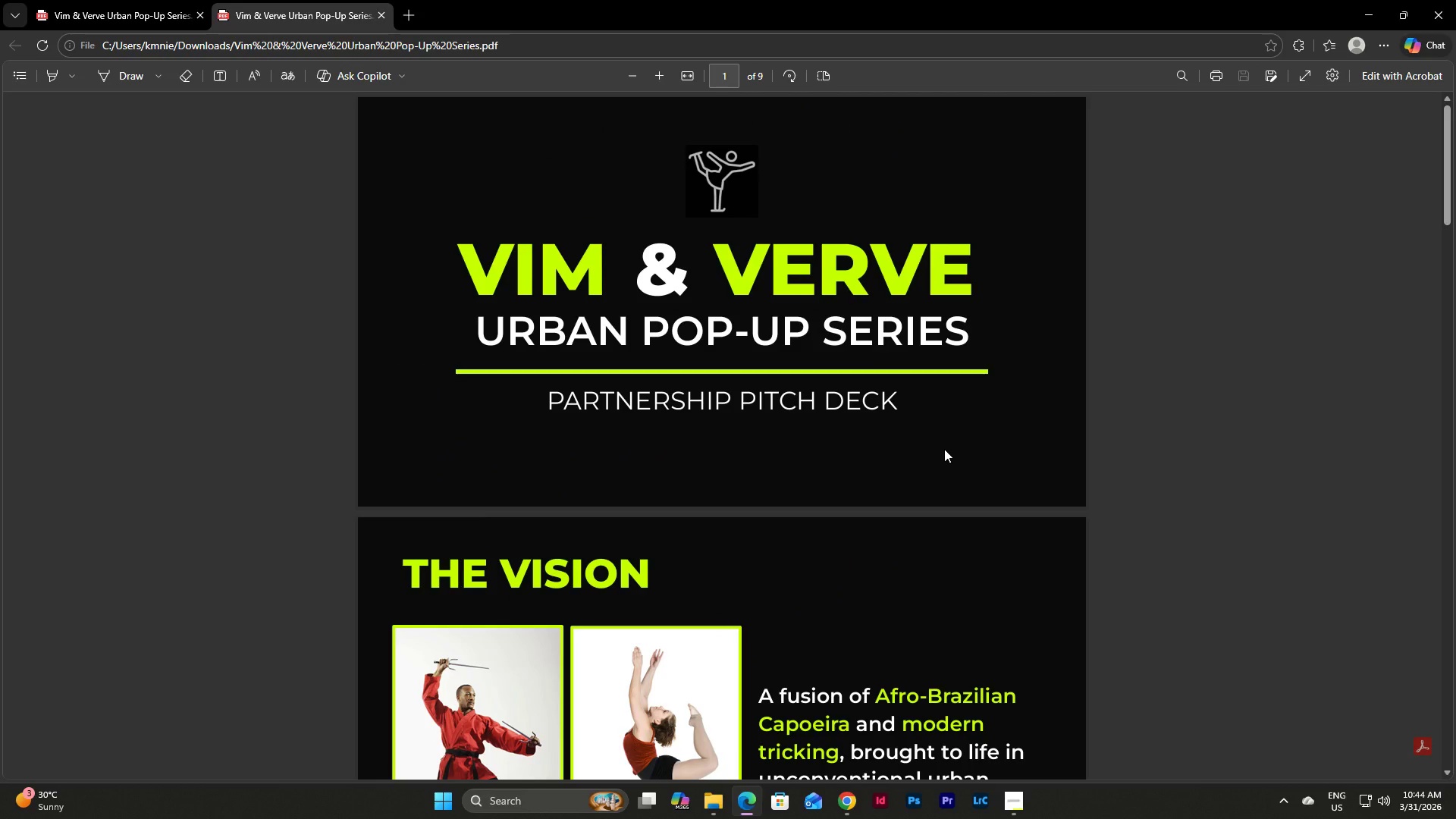 
scroll: coordinate [944, 449], scroll_direction: down, amount: 2.0
 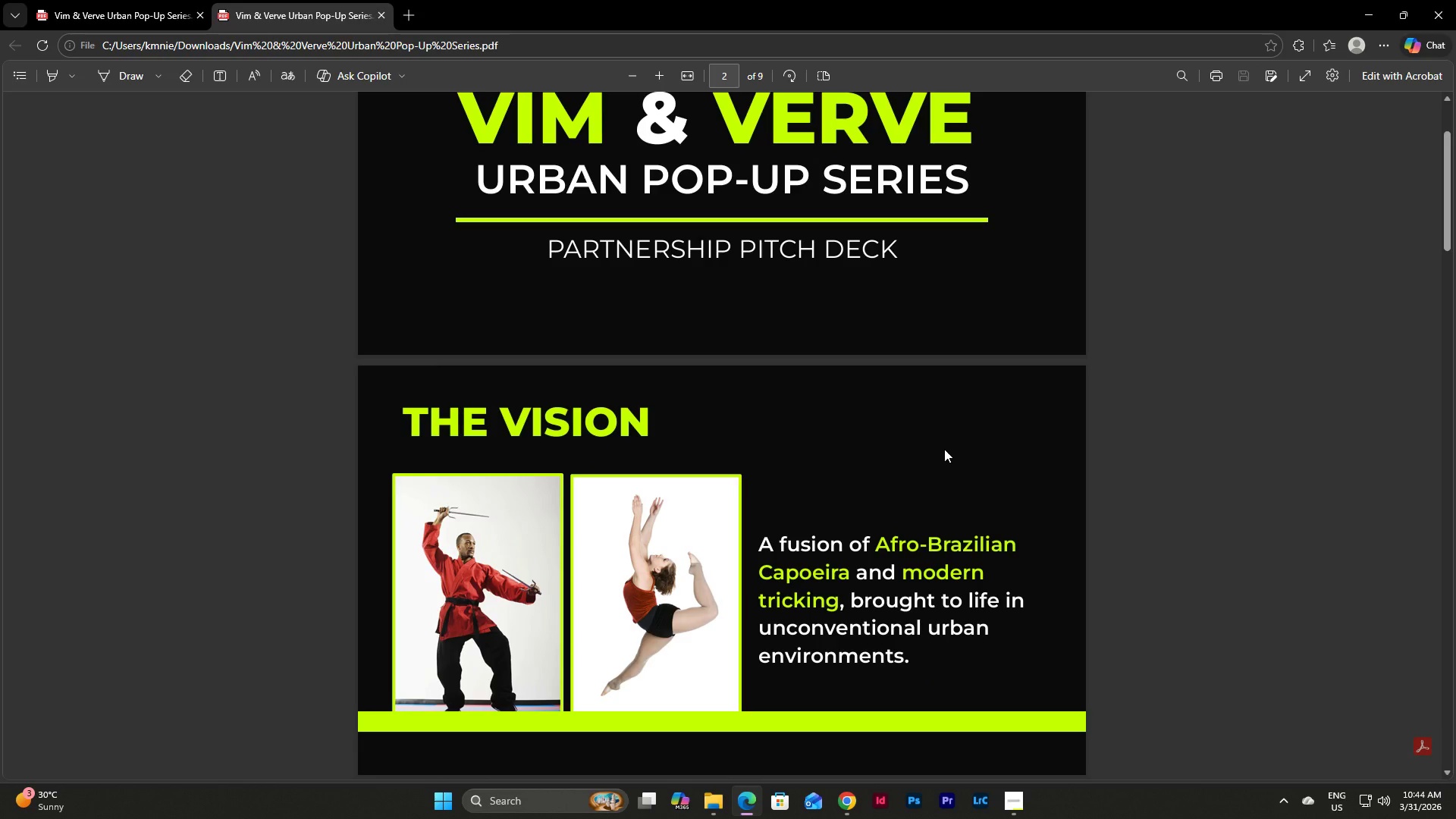 
scroll: coordinate [944, 449], scroll_direction: up, amount: 9.0
 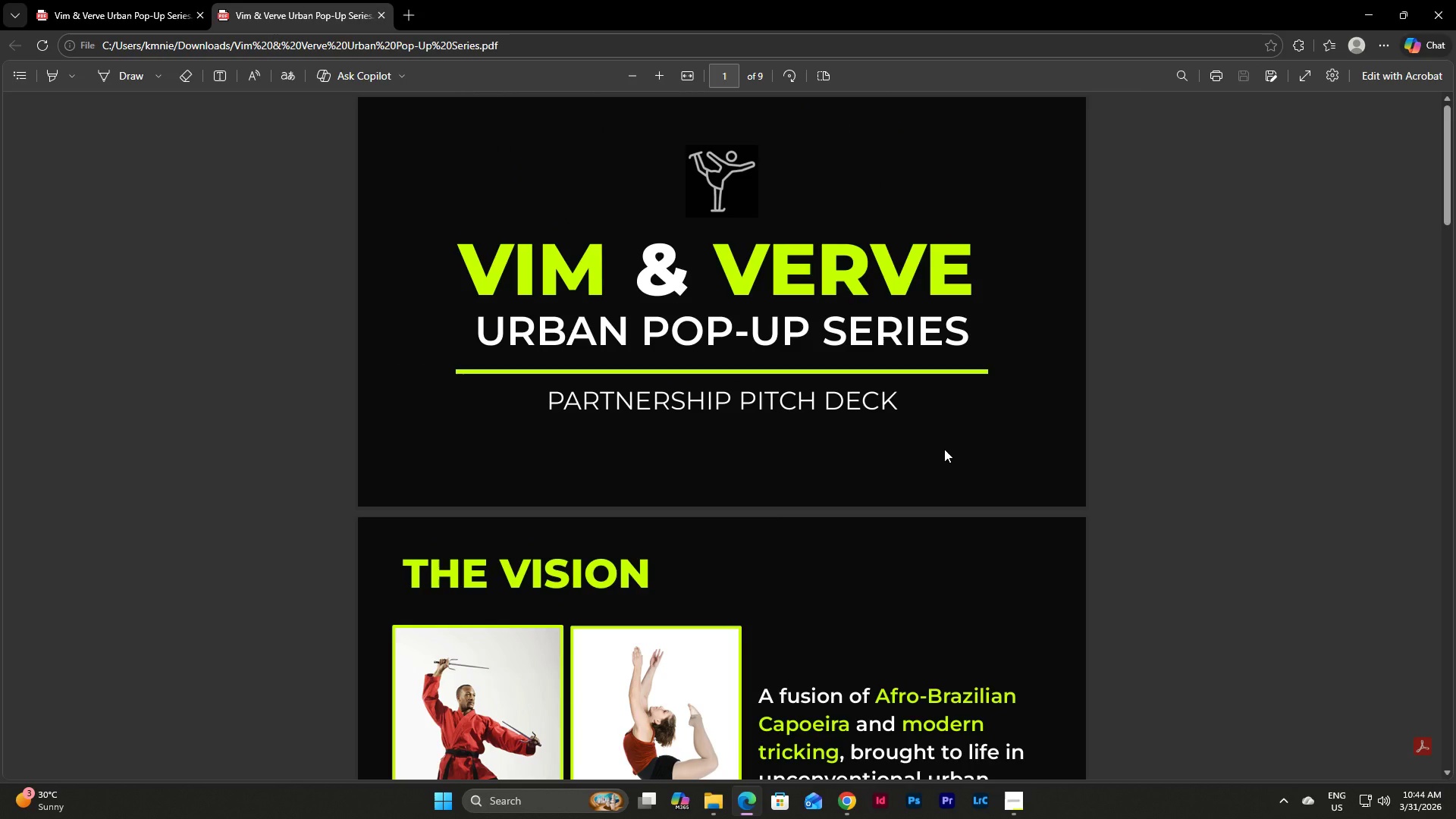 
scroll: coordinate [944, 449], scroll_direction: down, amount: 7.0
 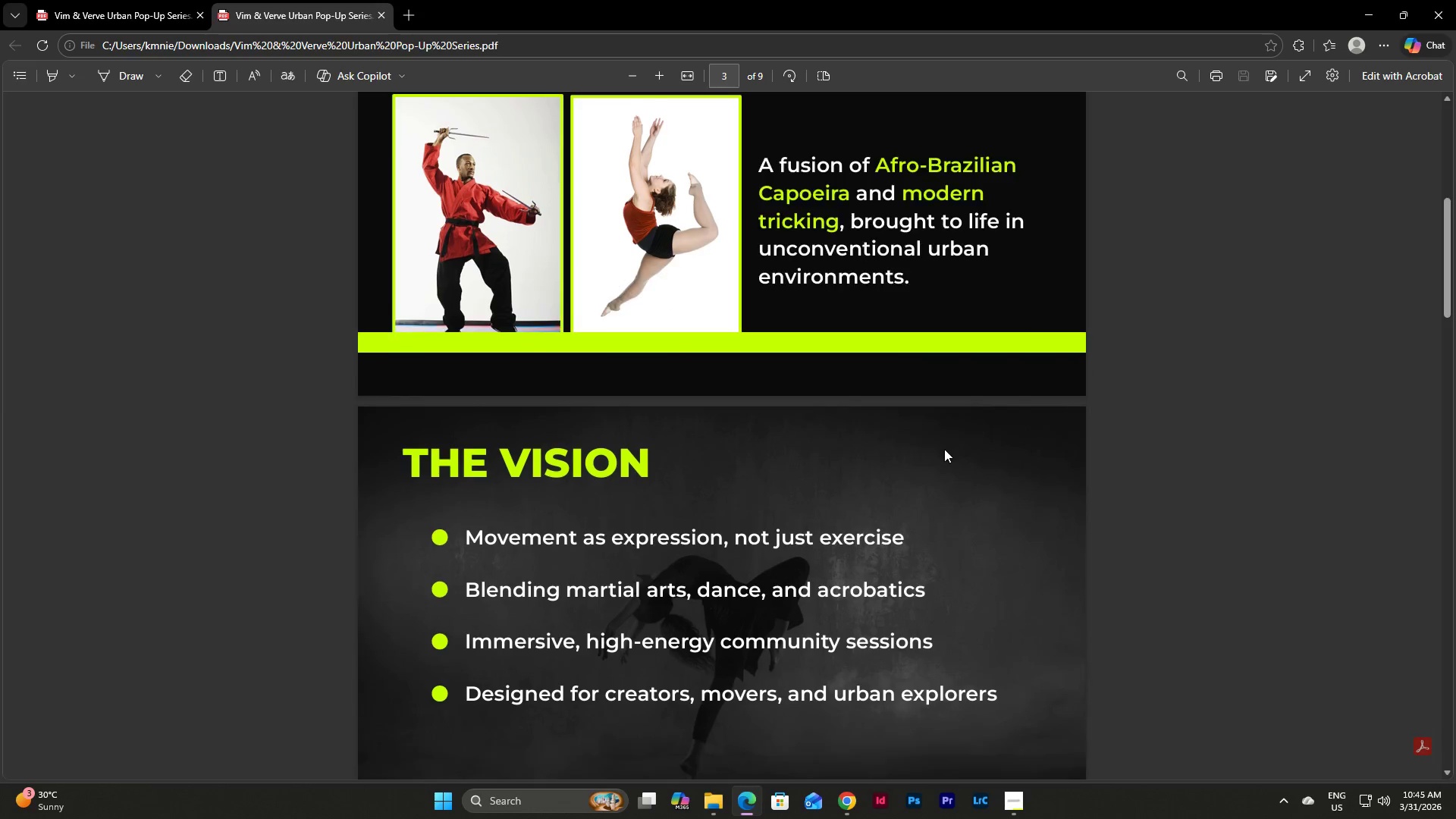 
scroll: coordinate [944, 449], scroll_direction: up, amount: 3.0
 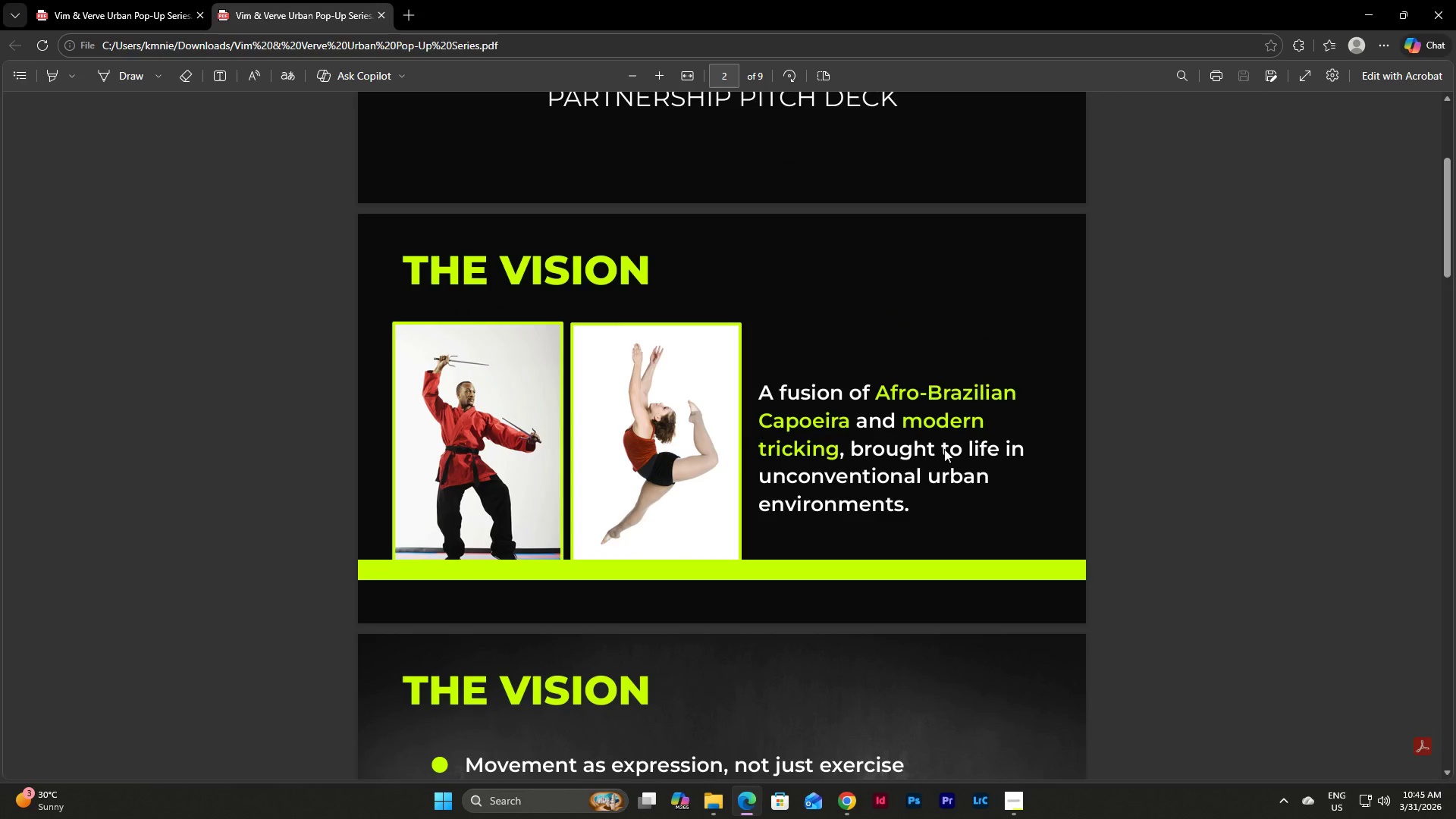 
scroll: coordinate [944, 449], scroll_direction: down, amount: 9.0
 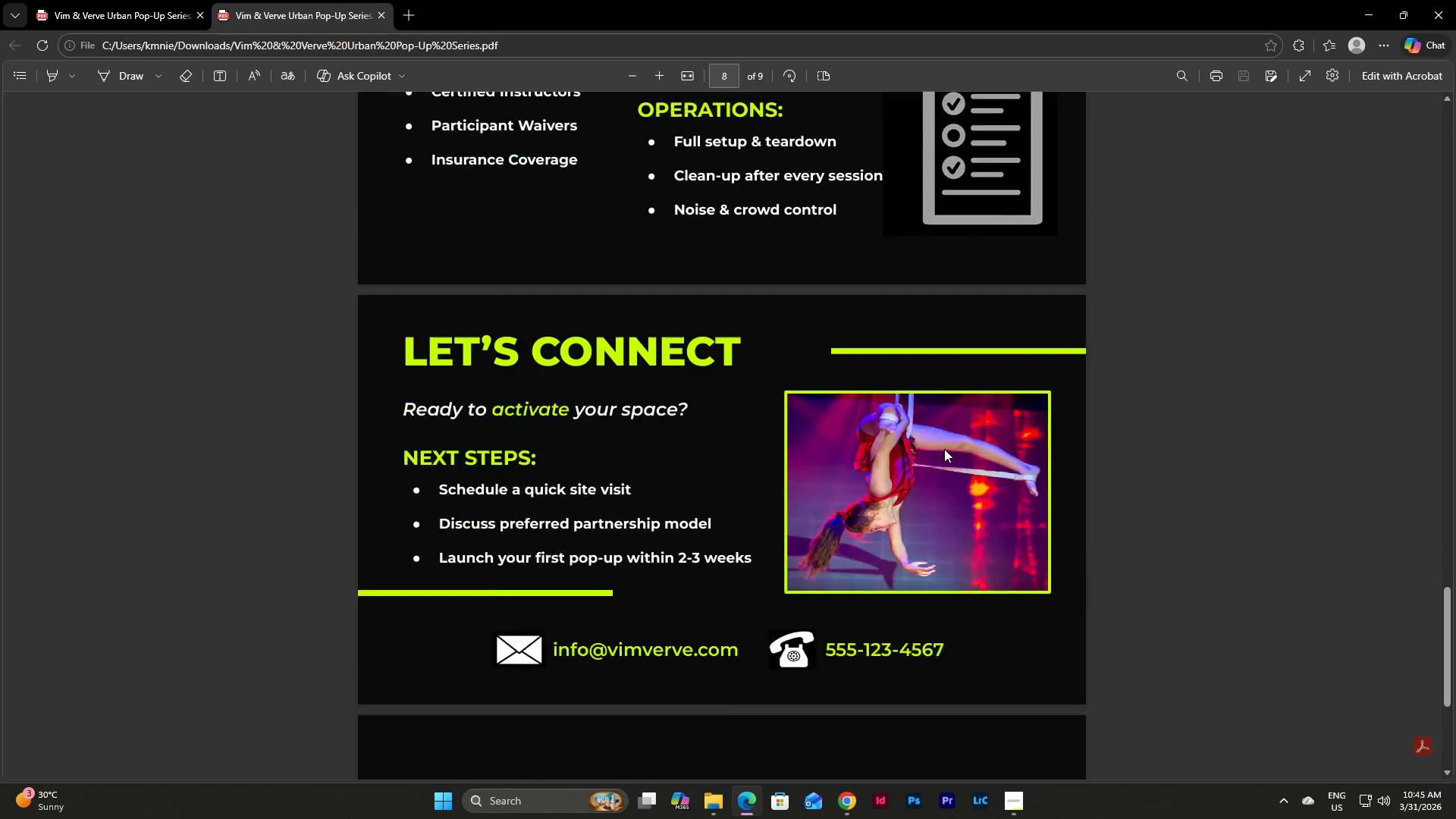 
scroll: coordinate [1081, 363], scroll_direction: up, amount: 34.0
 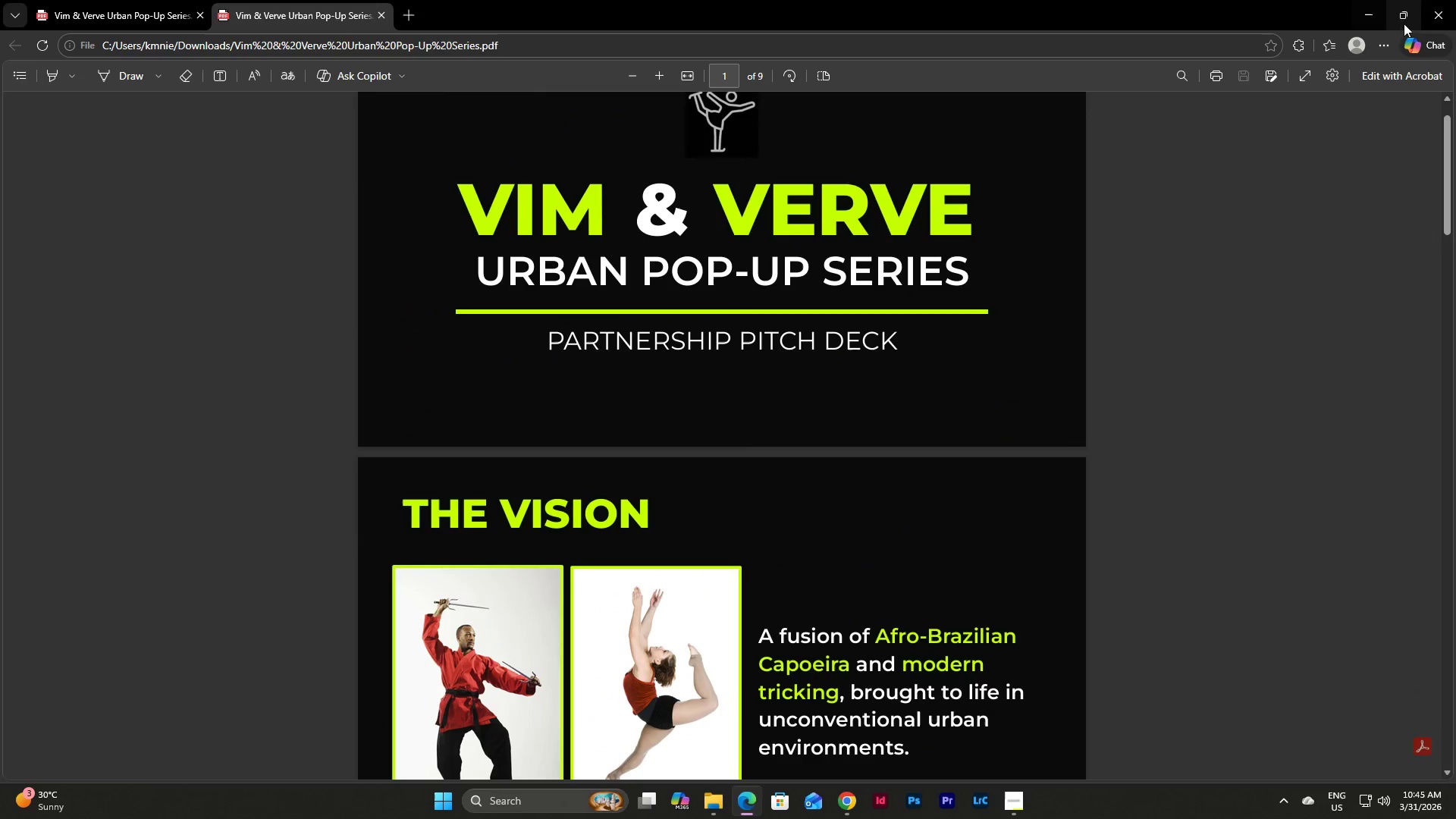 
left_click([1431, 19])
 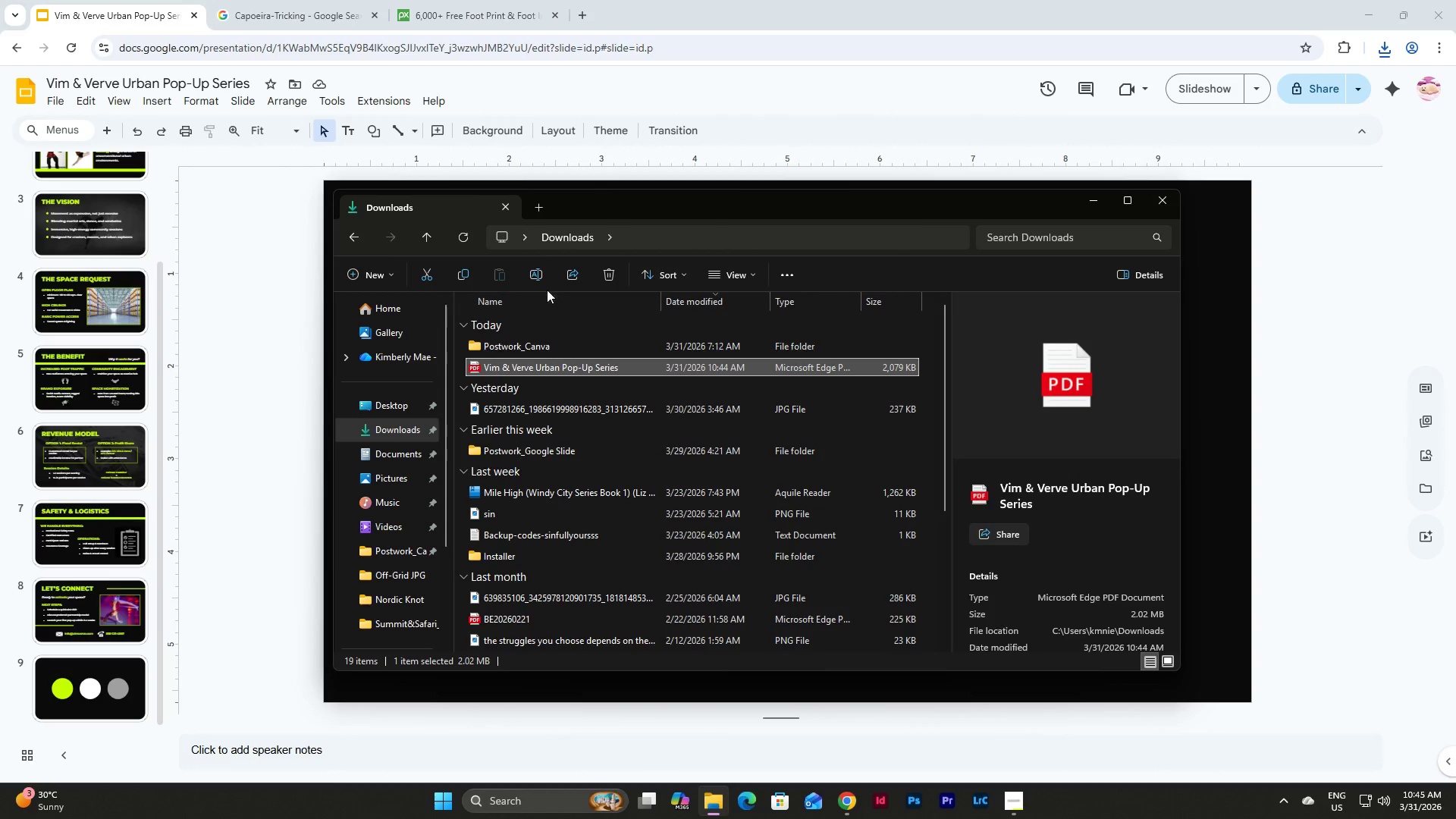 
left_click([1087, 202])
 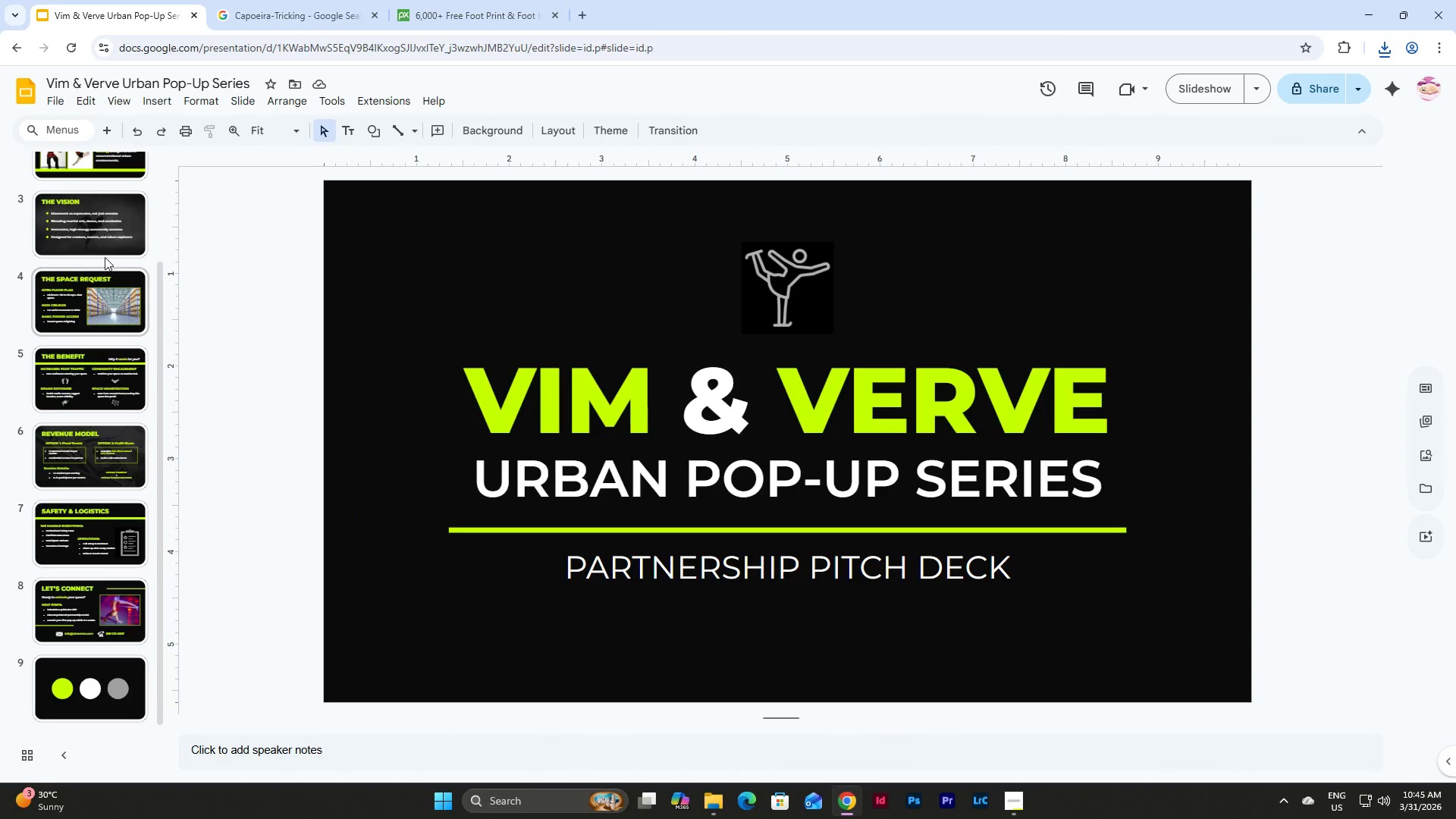 
scroll: coordinate [82, 354], scroll_direction: up, amount: 10.0
 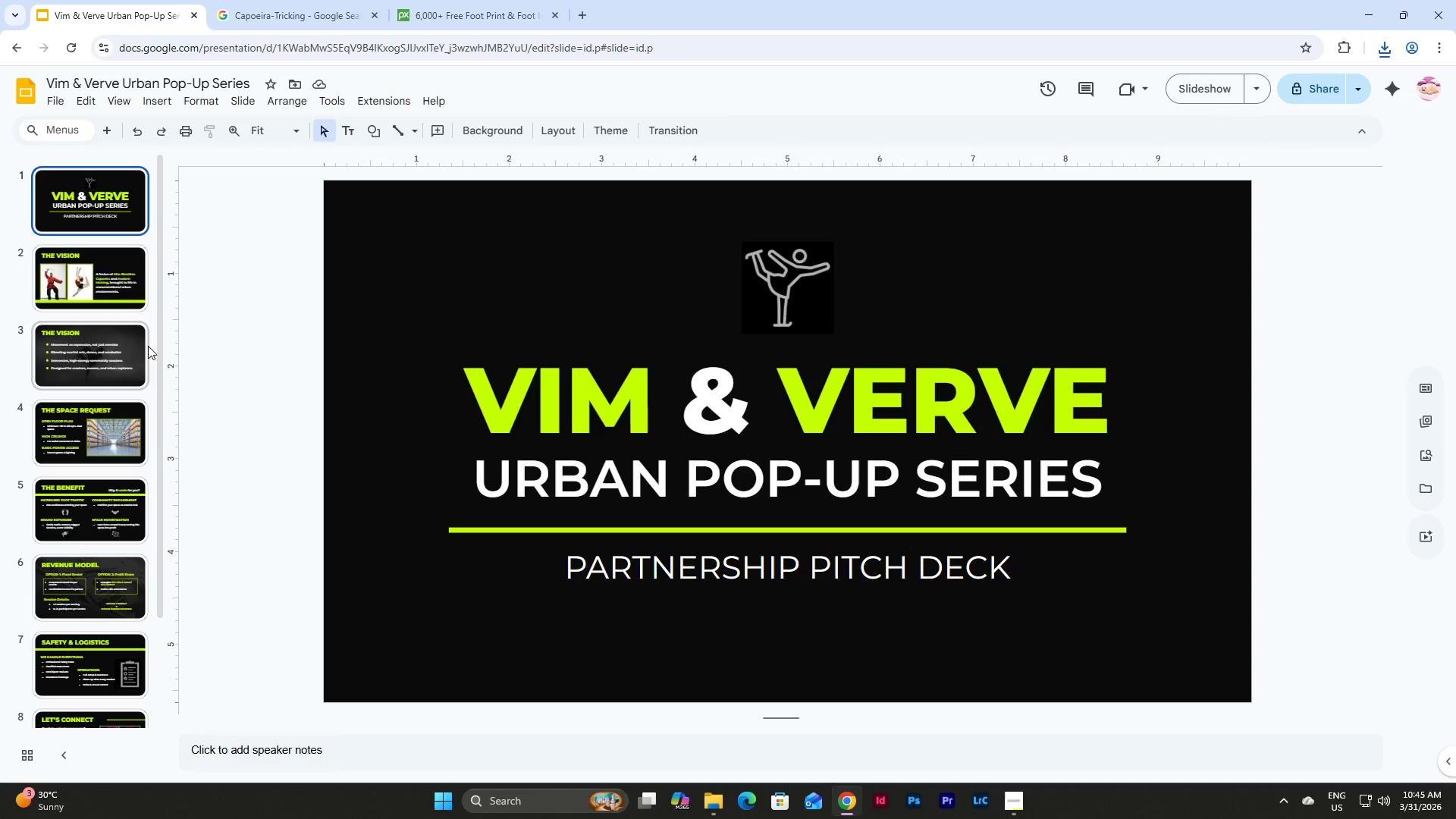 
scroll: coordinate [107, 356], scroll_direction: down, amount: 9.0
 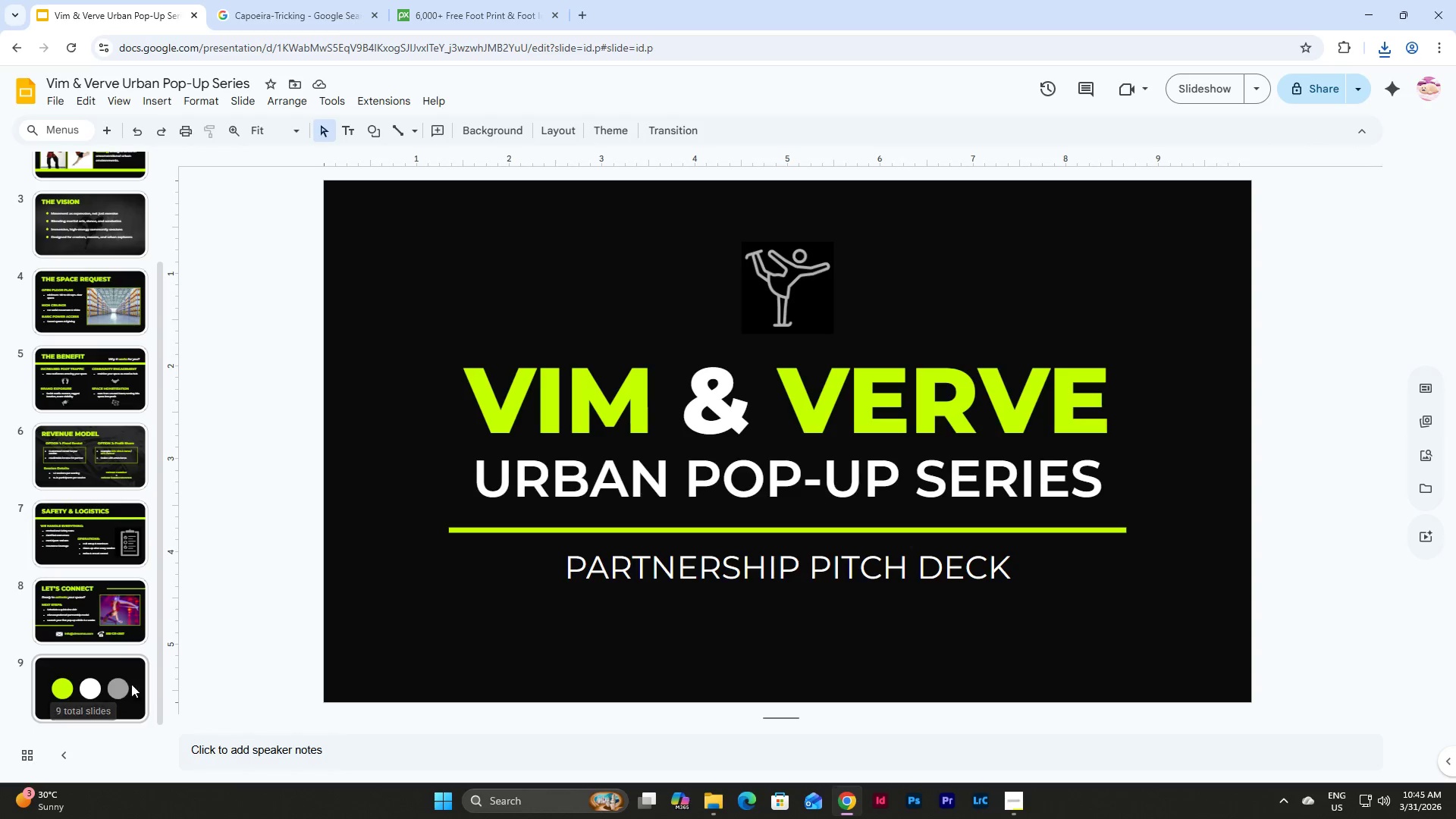 
left_click([124, 669])
 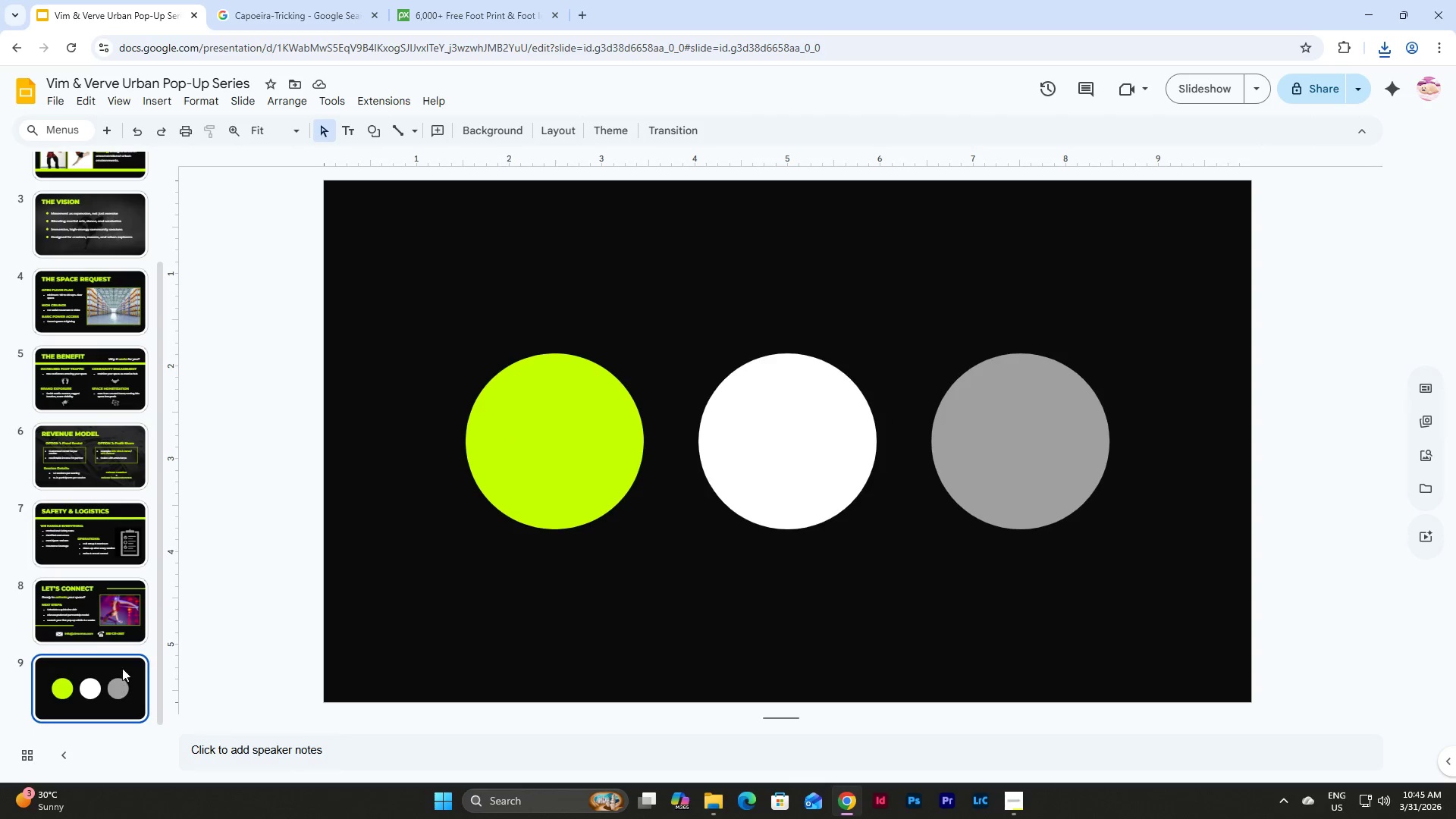 
key(Control+C)
 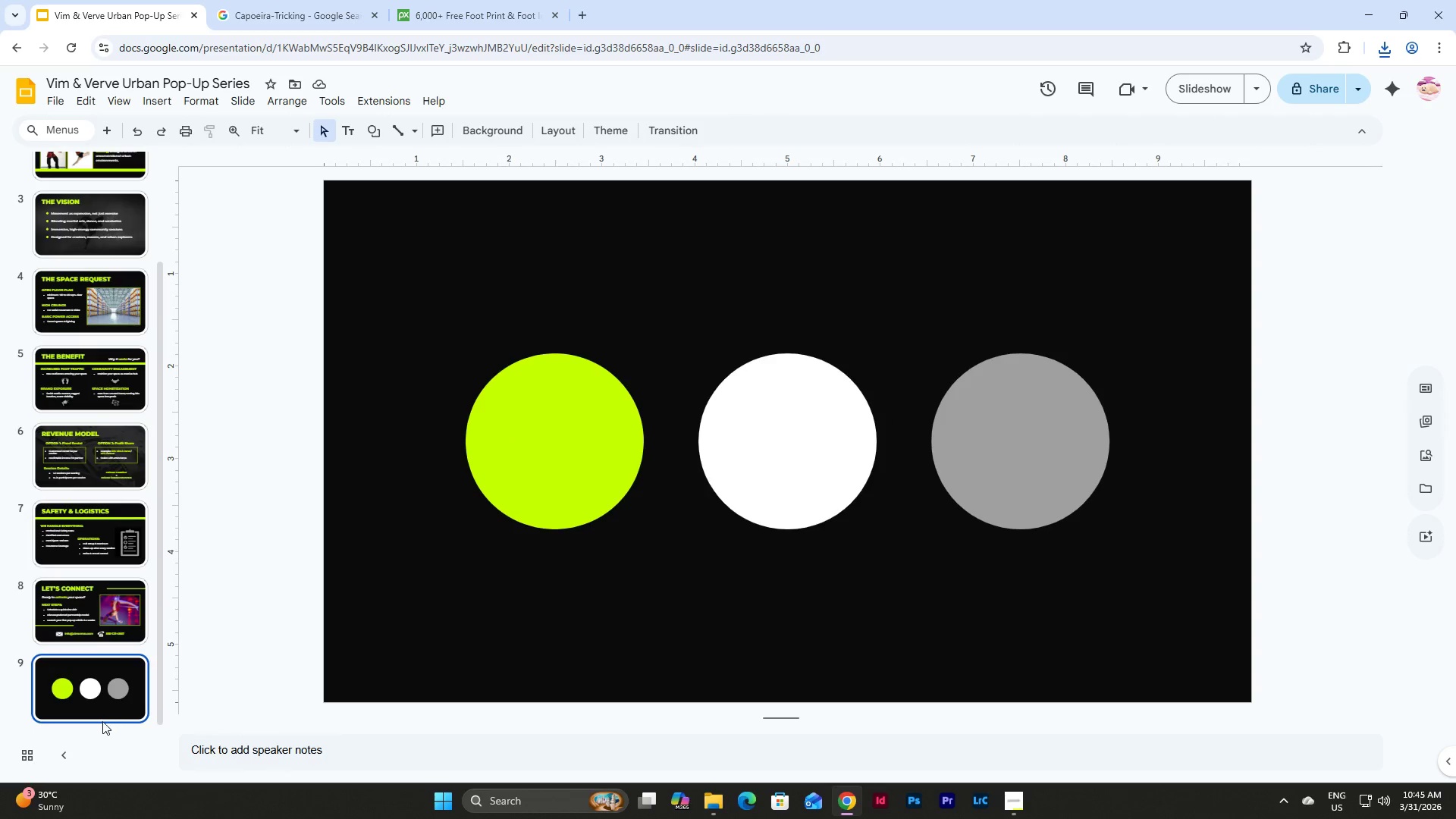 
left_click([102, 724])
 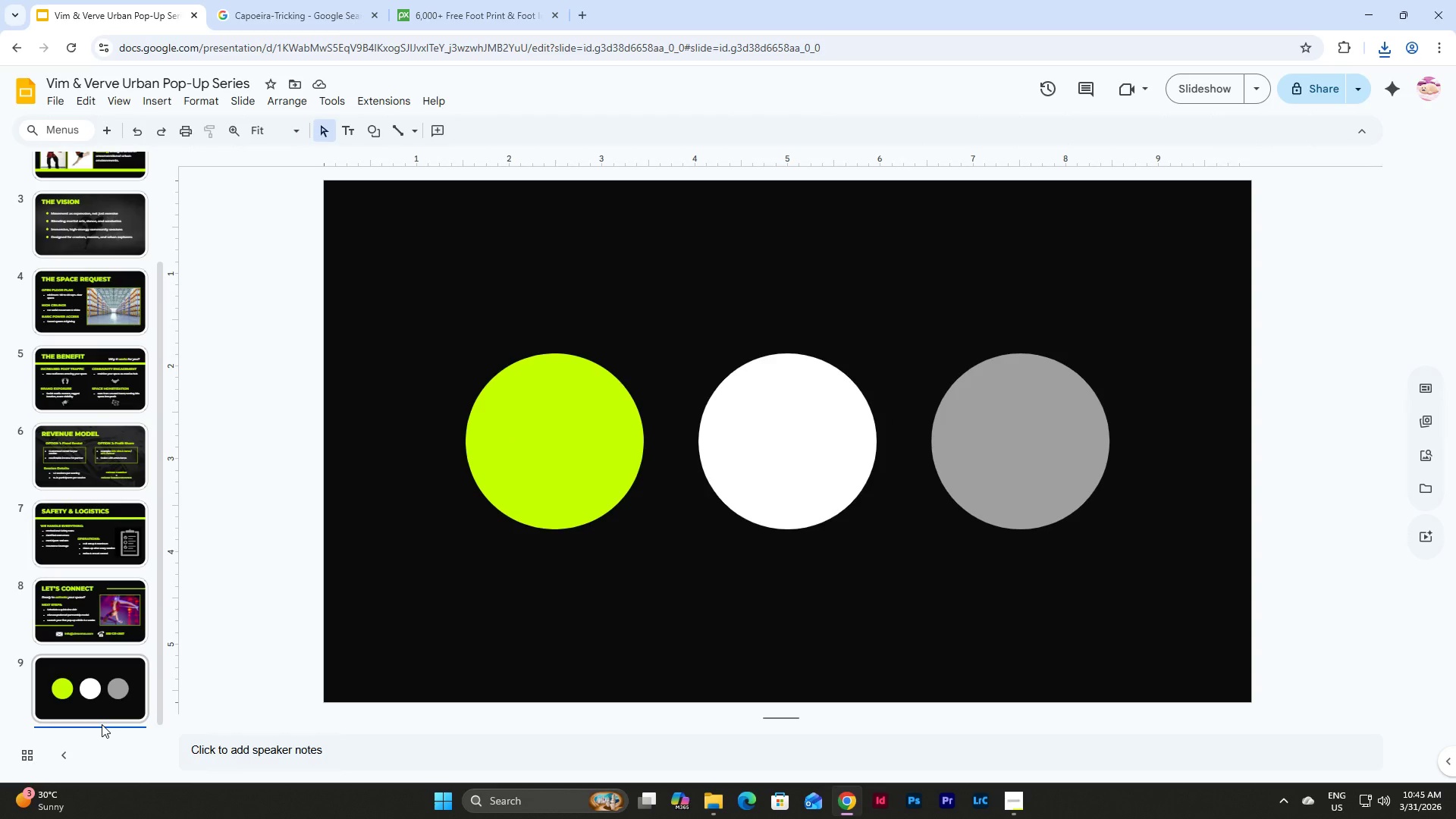 
key(Control+V)
 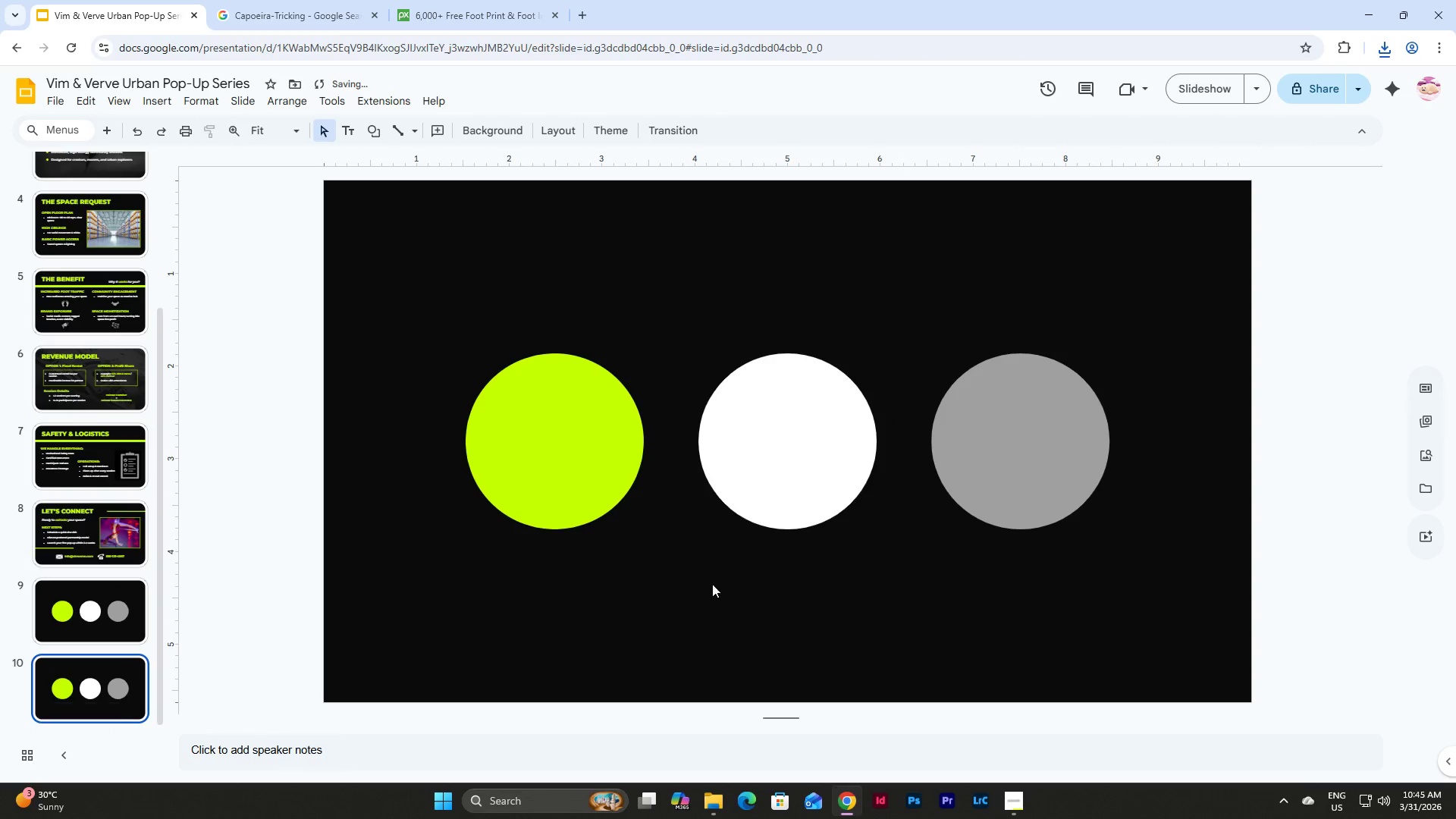 
left_click_drag(start_coordinate=[987, 593], to_coordinate=[519, 356])
 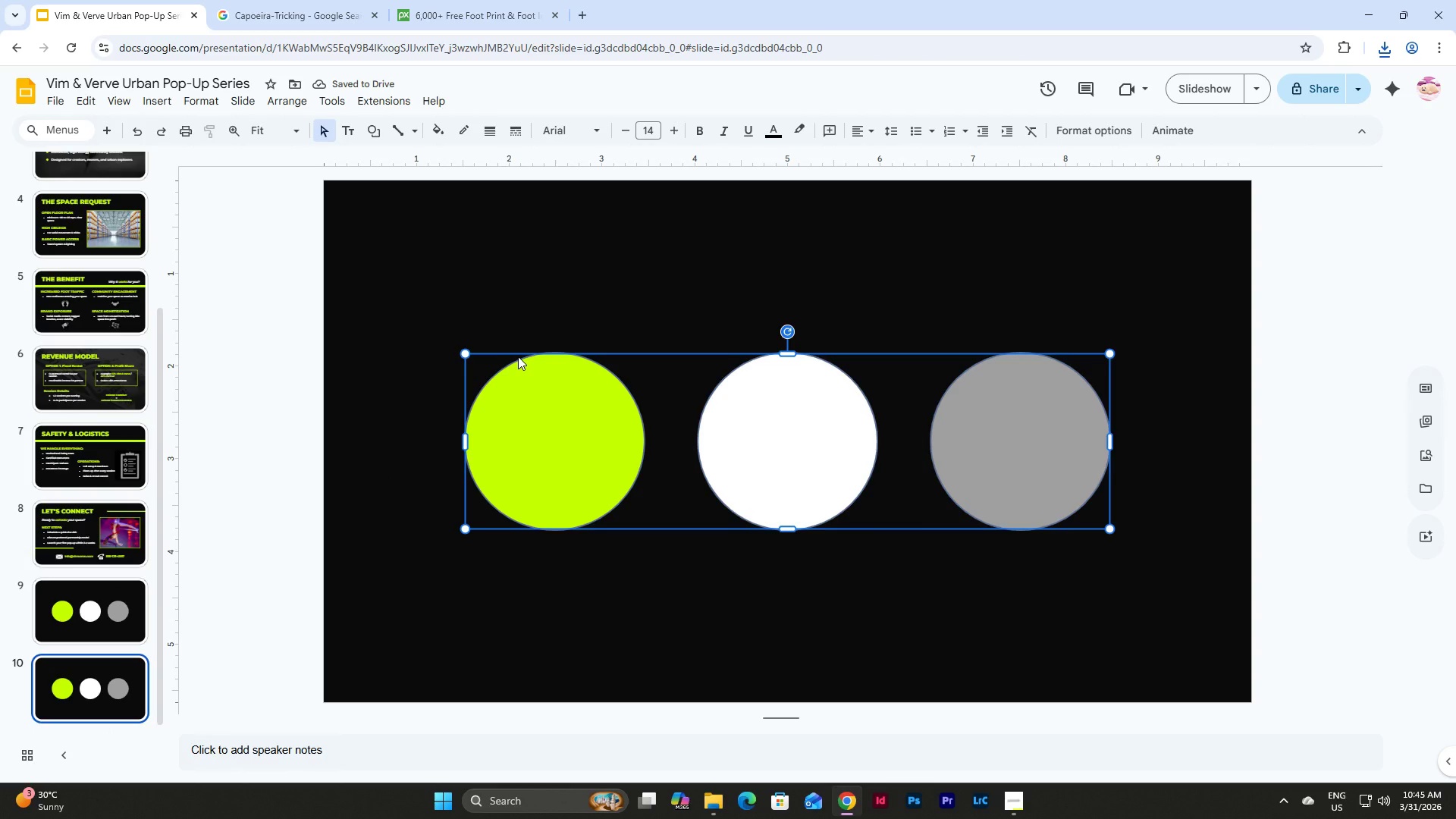 
key(Backspace)
 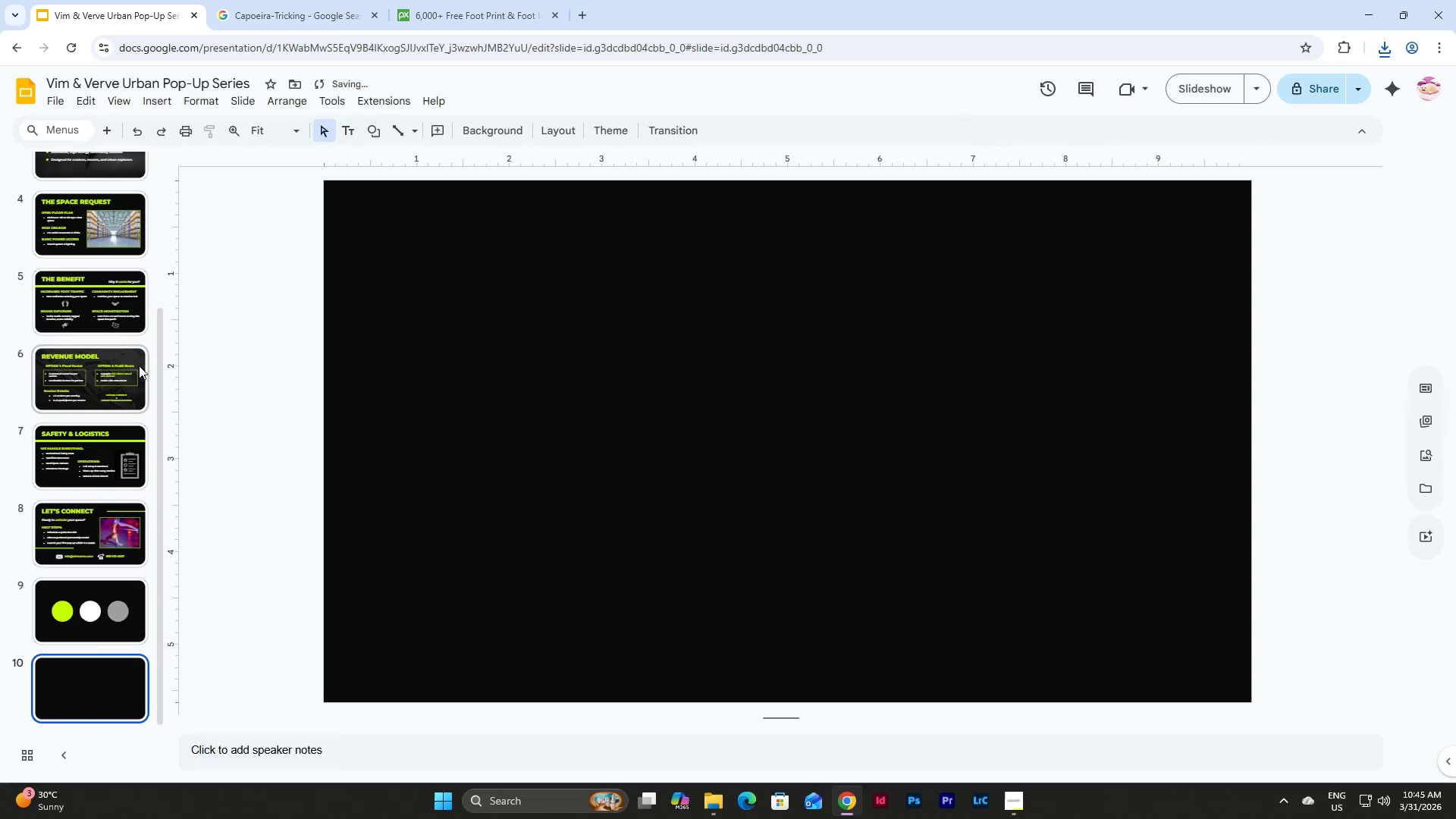 
scroll: coordinate [69, 303], scroll_direction: up, amount: 11.0
 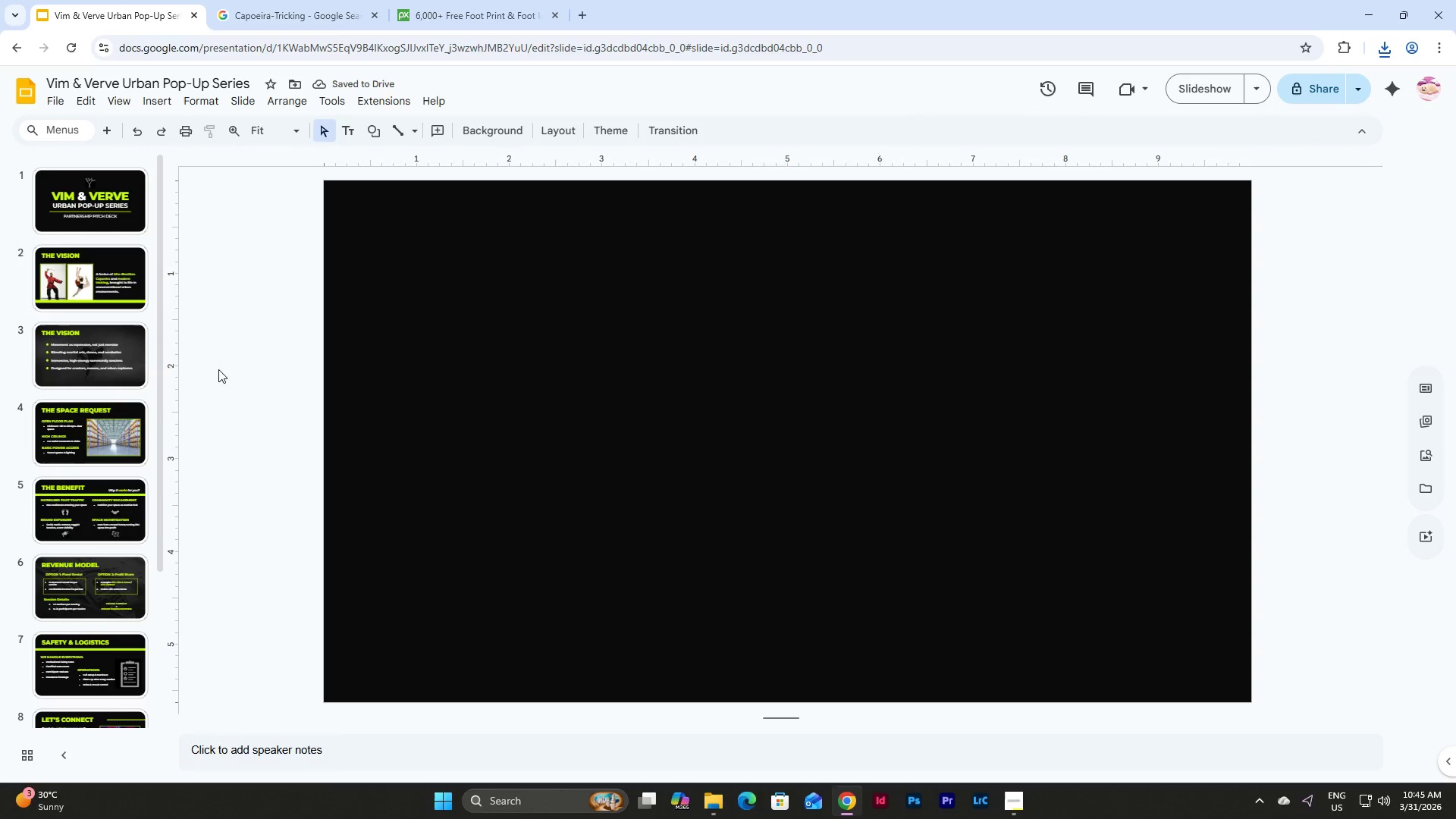 
left_click([86, 215])
 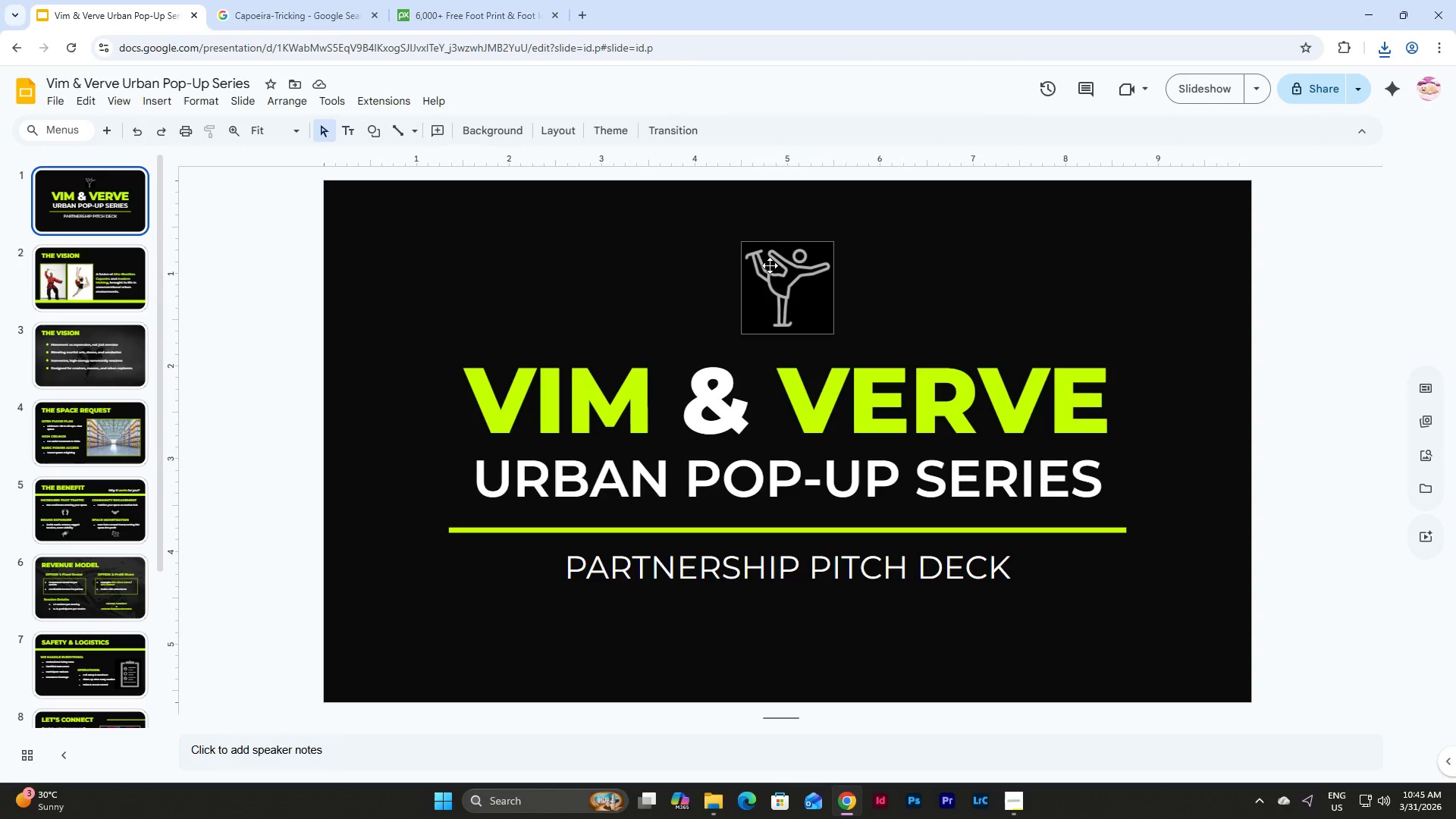 
left_click([774, 268])
 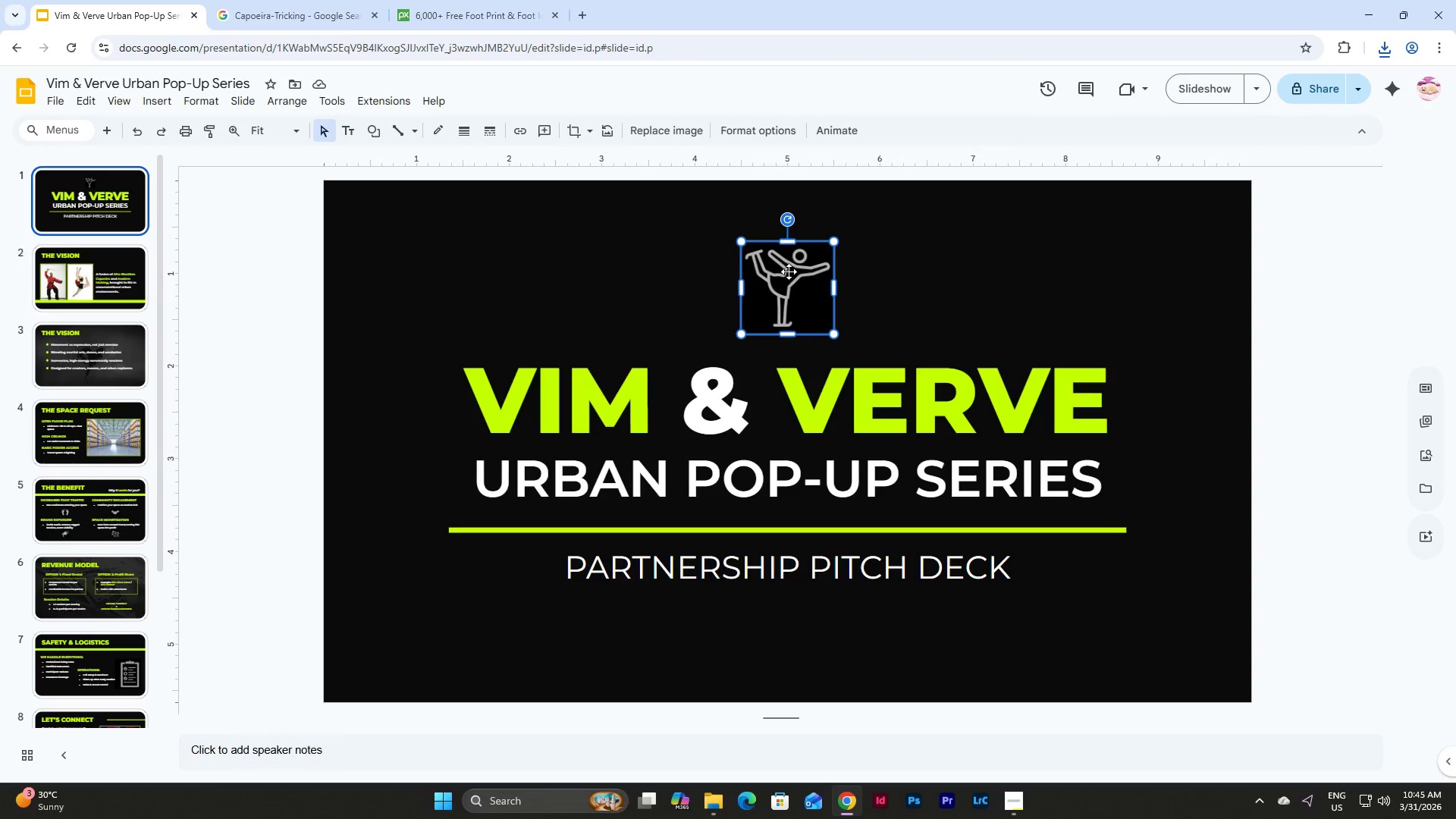 
right_click([789, 271])
 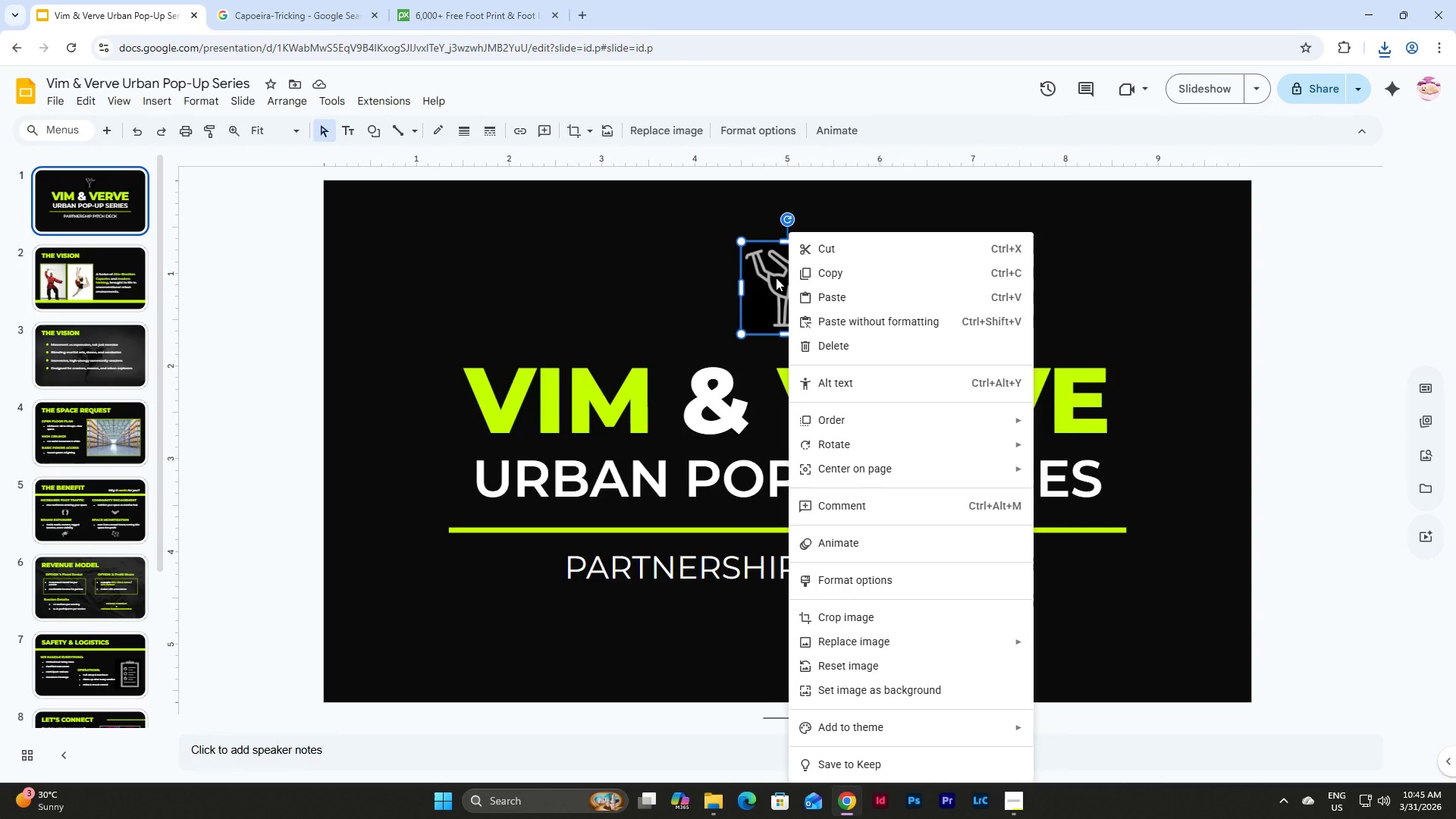 
wait(7.17)
 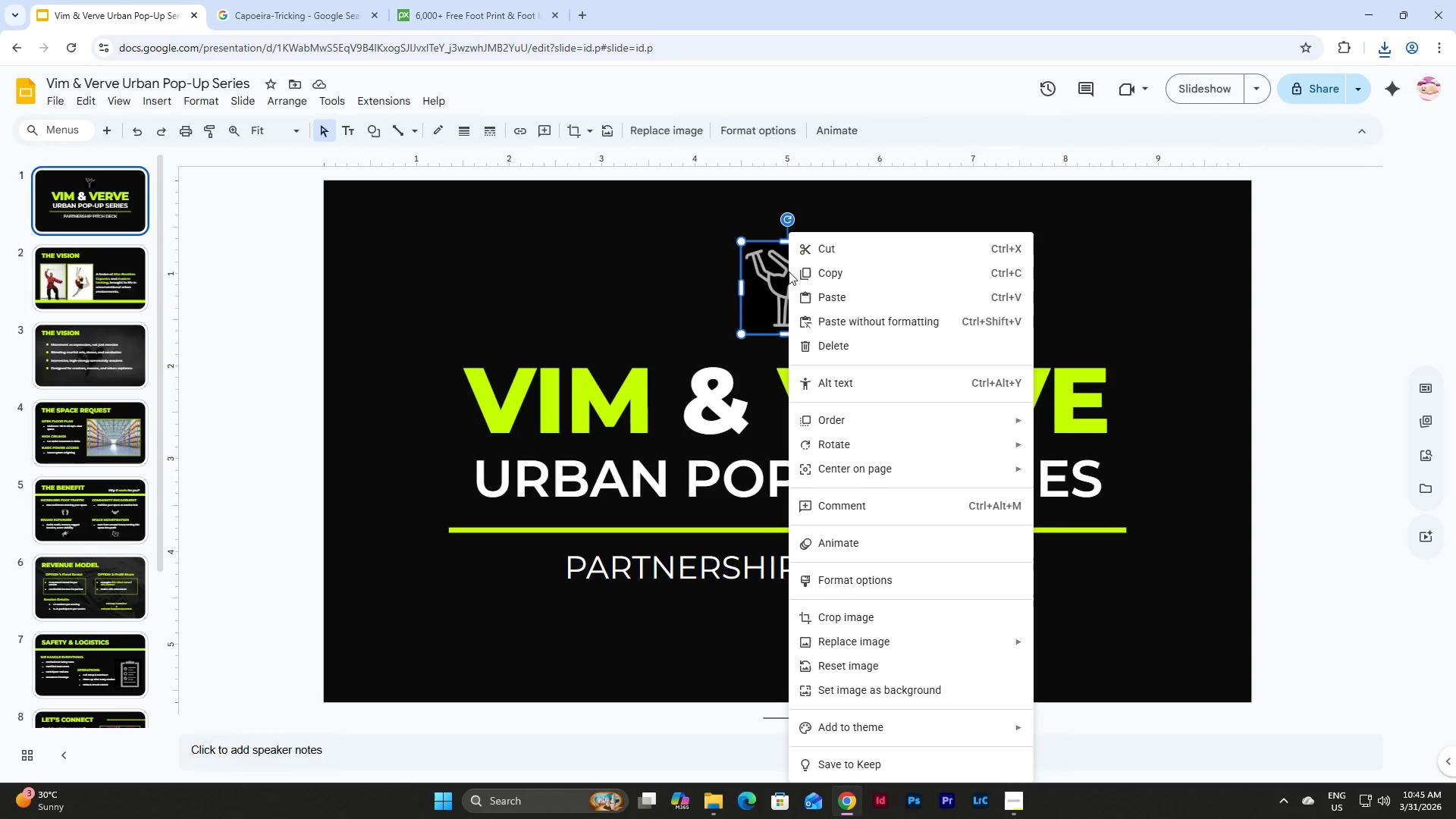 
double_click([777, 282])
 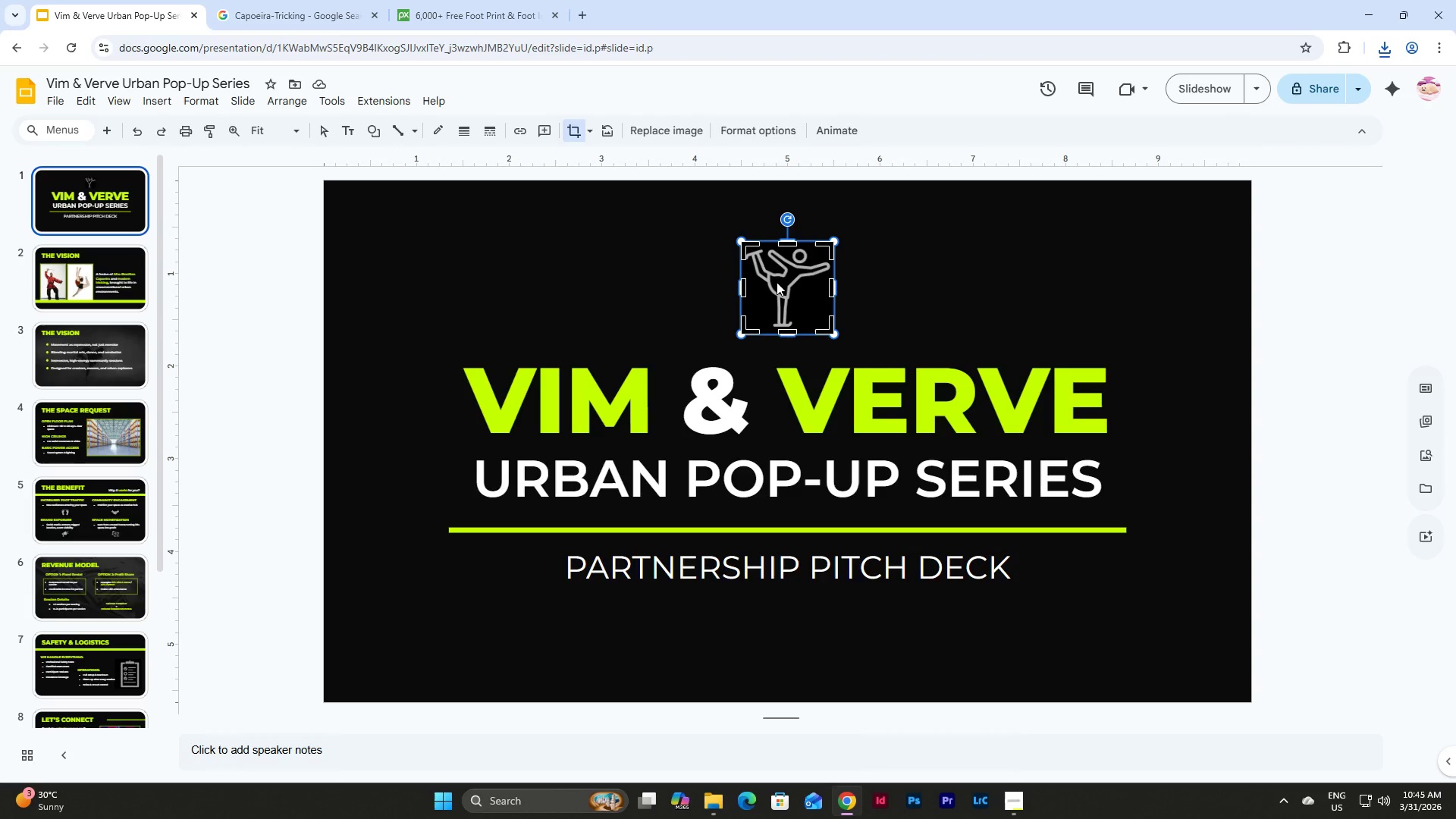 
left_click([777, 282])
 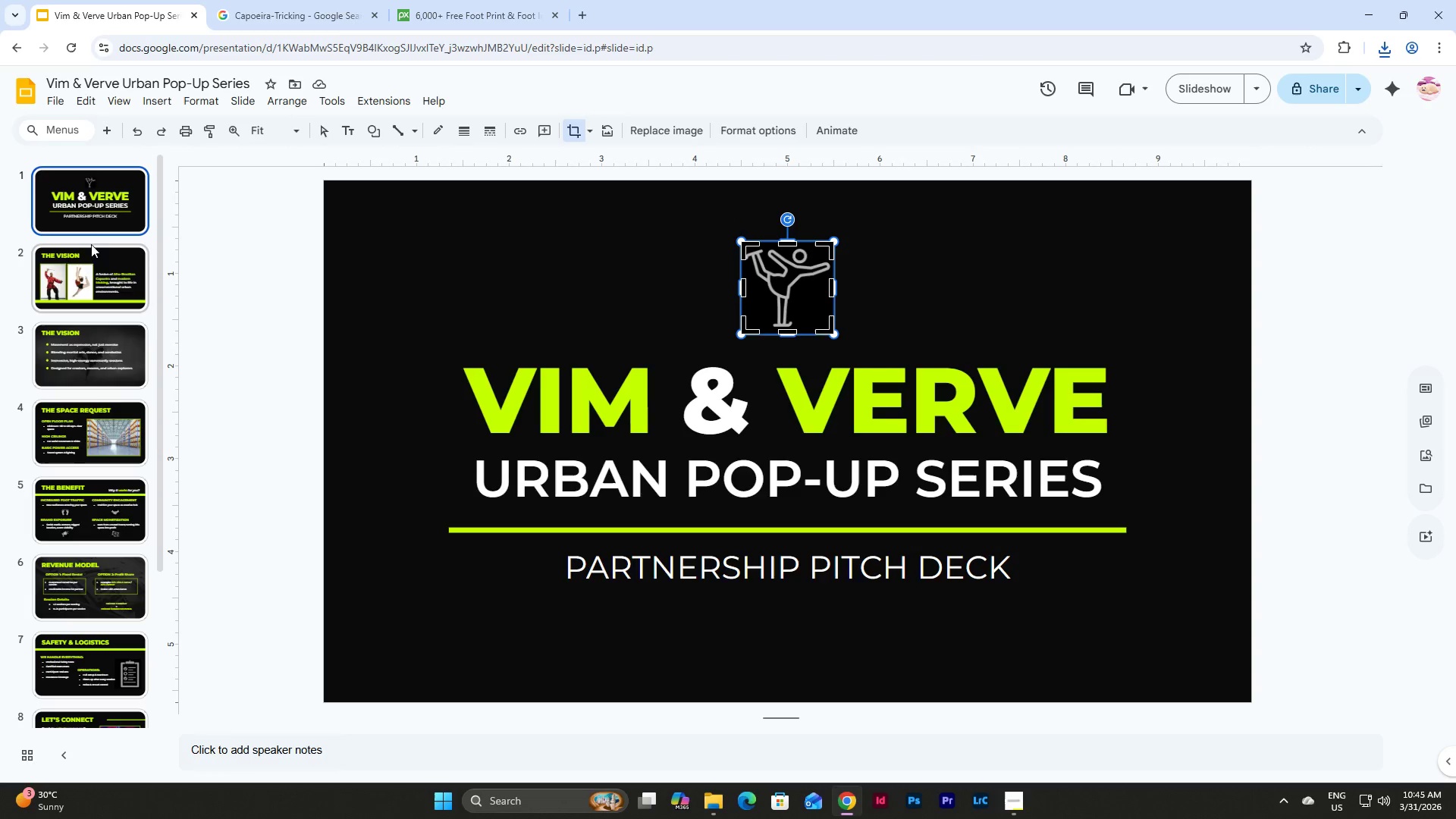 
left_click([89, 212])
 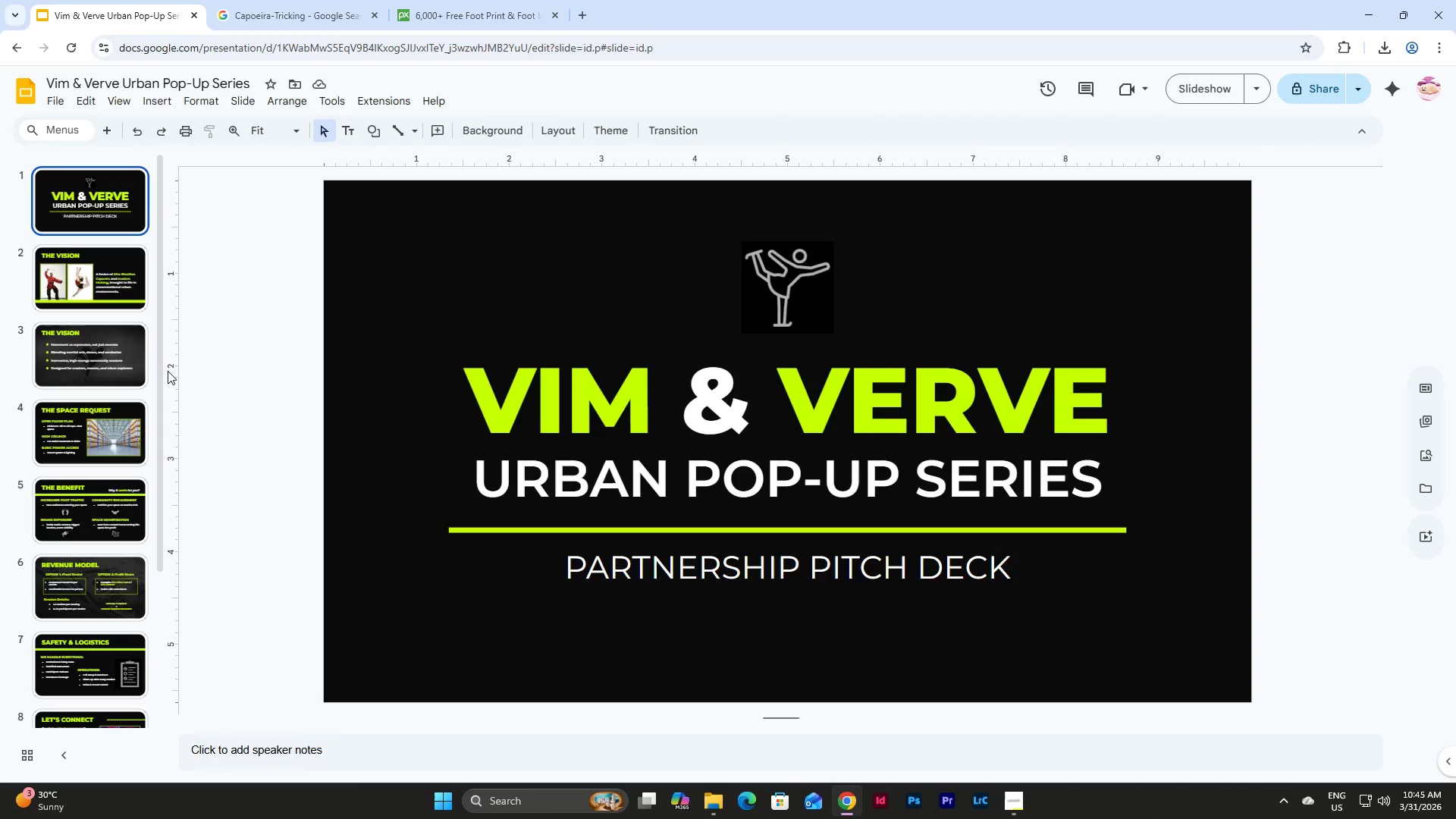 
scroll: coordinate [125, 384], scroll_direction: down, amount: 10.0
 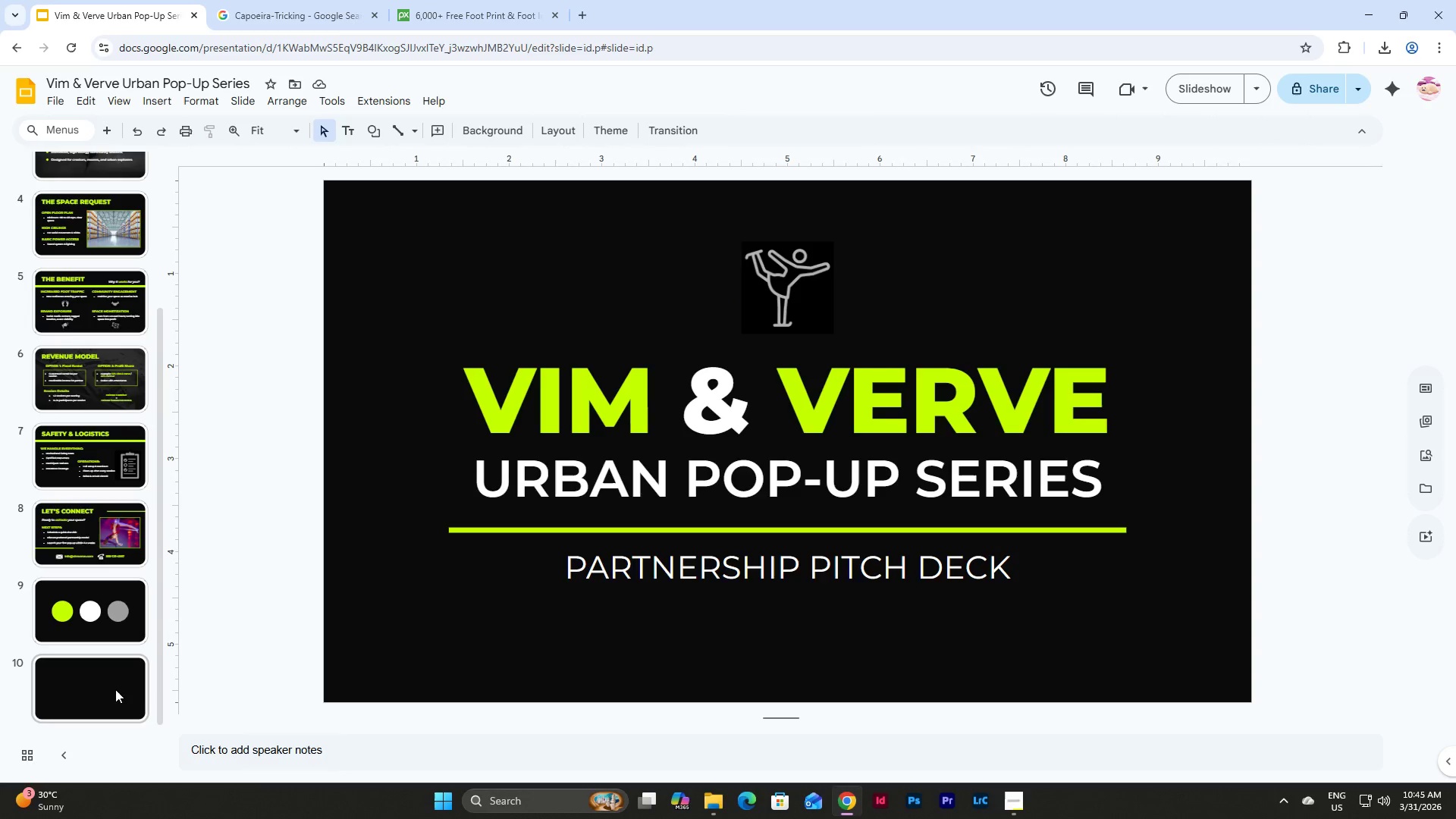 
left_click([105, 685])
 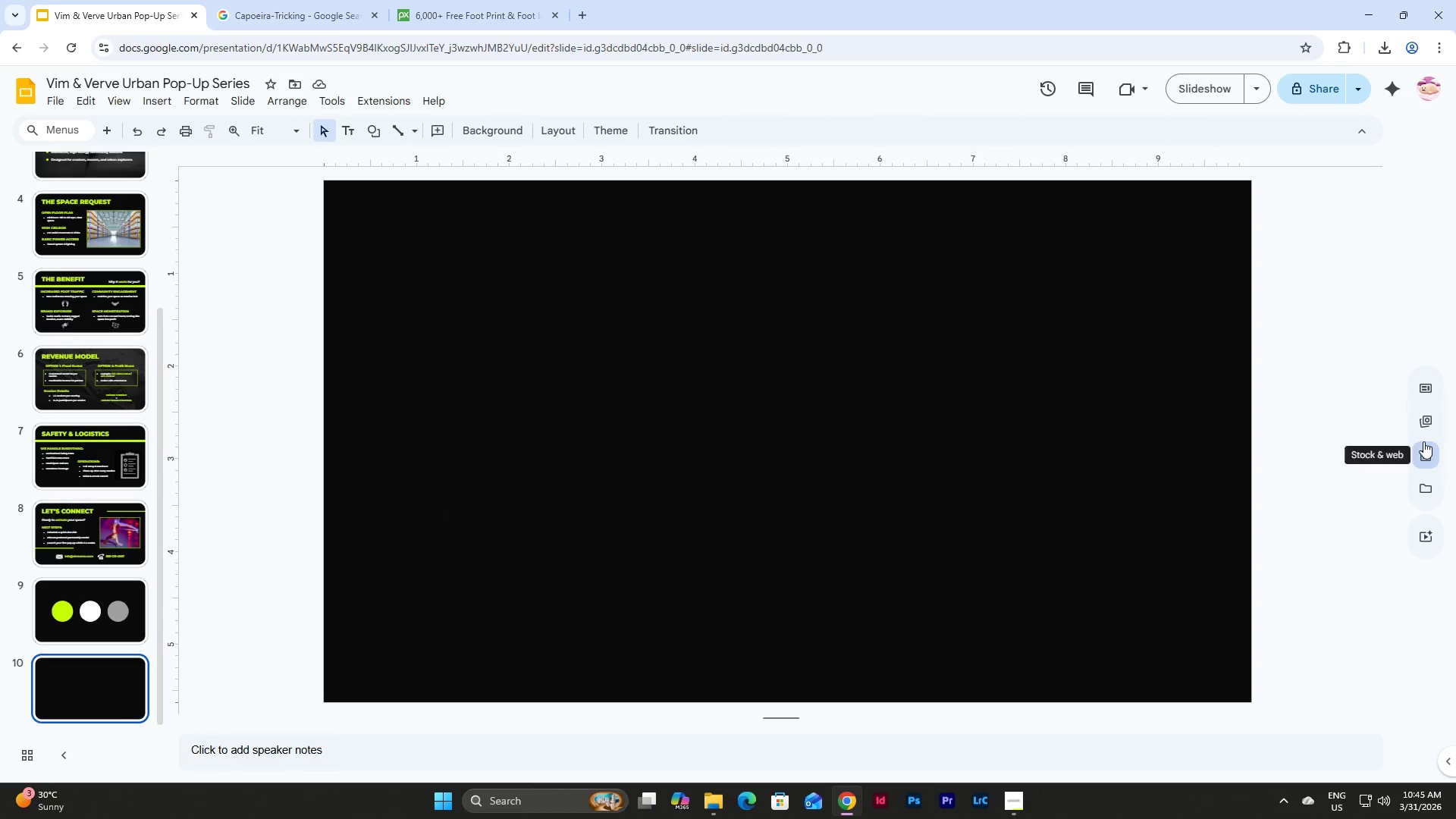 
left_click([1426, 422])
 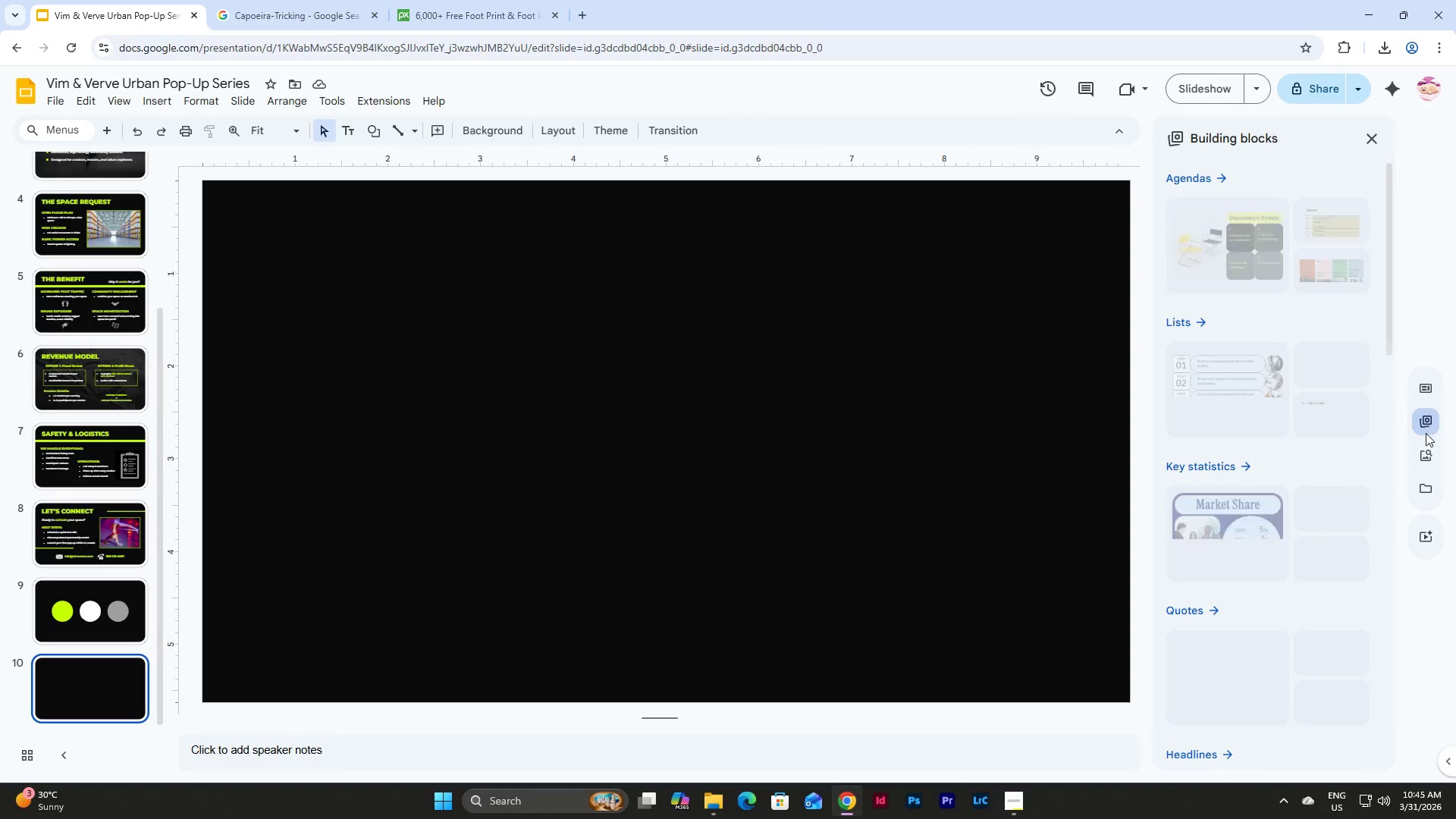 
left_click([1425, 457])
 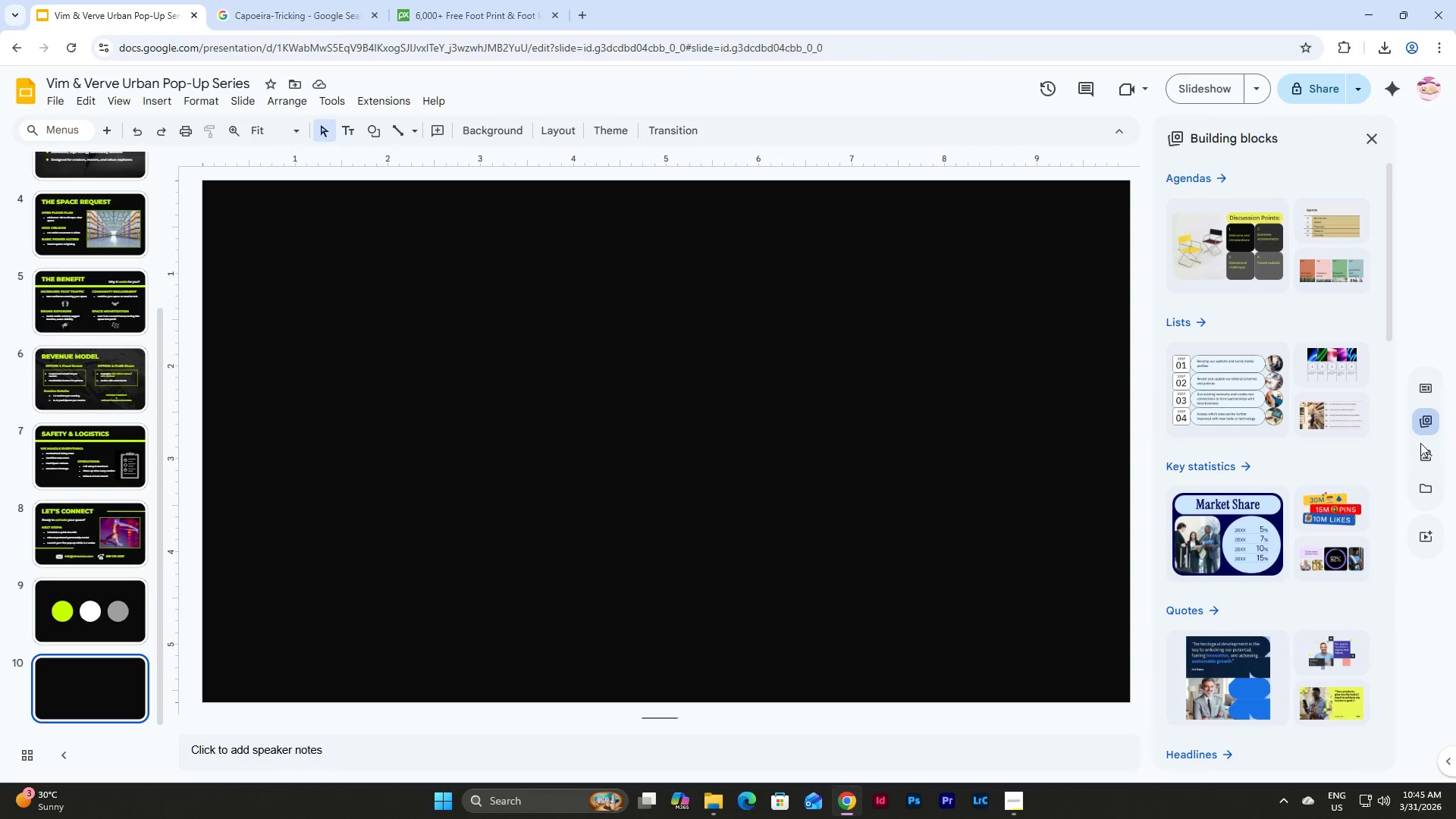 
left_click([1420, 450])
 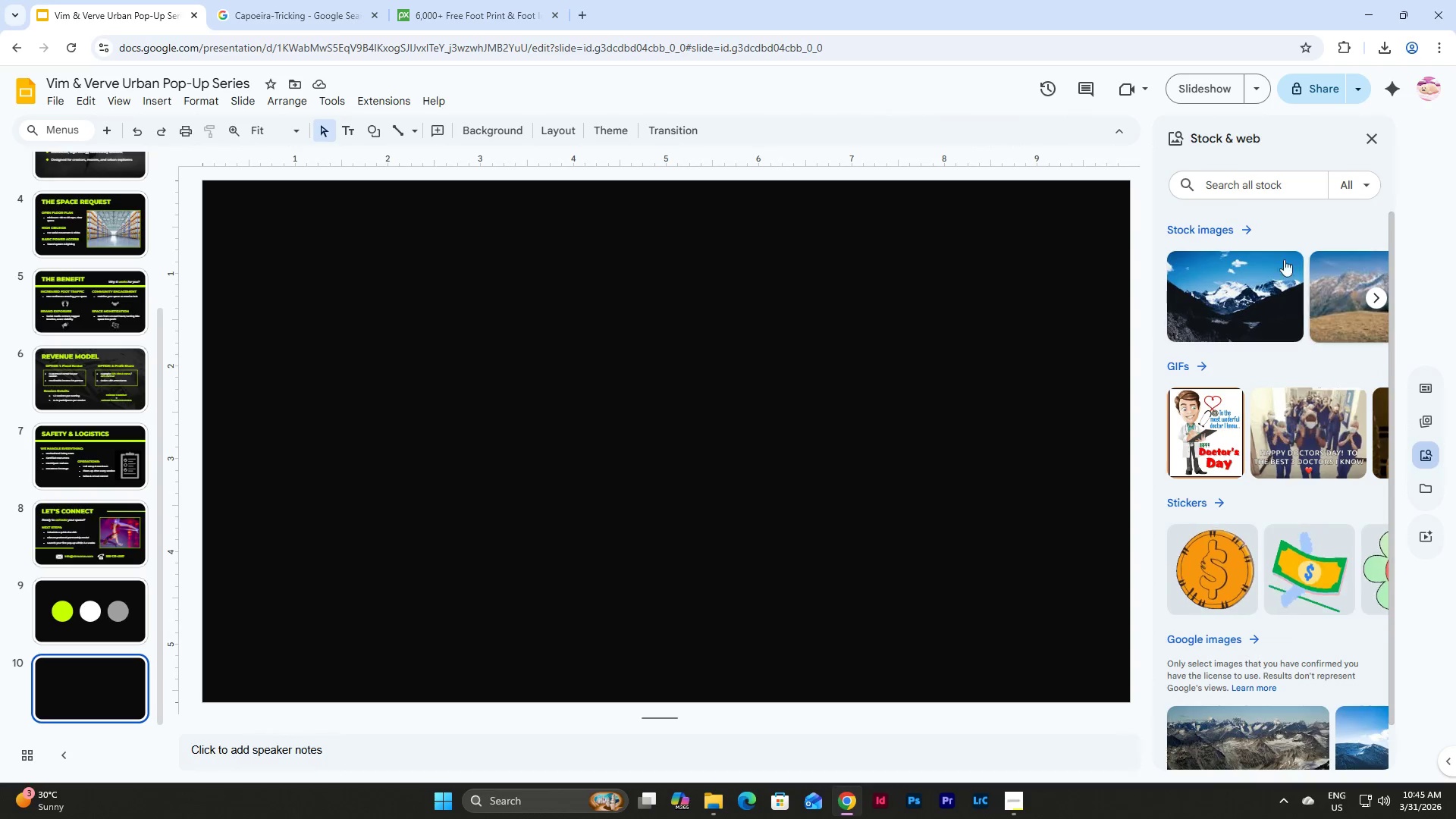 
left_click_drag(start_coordinate=[1244, 228], to_coordinate=[1337, 234])
 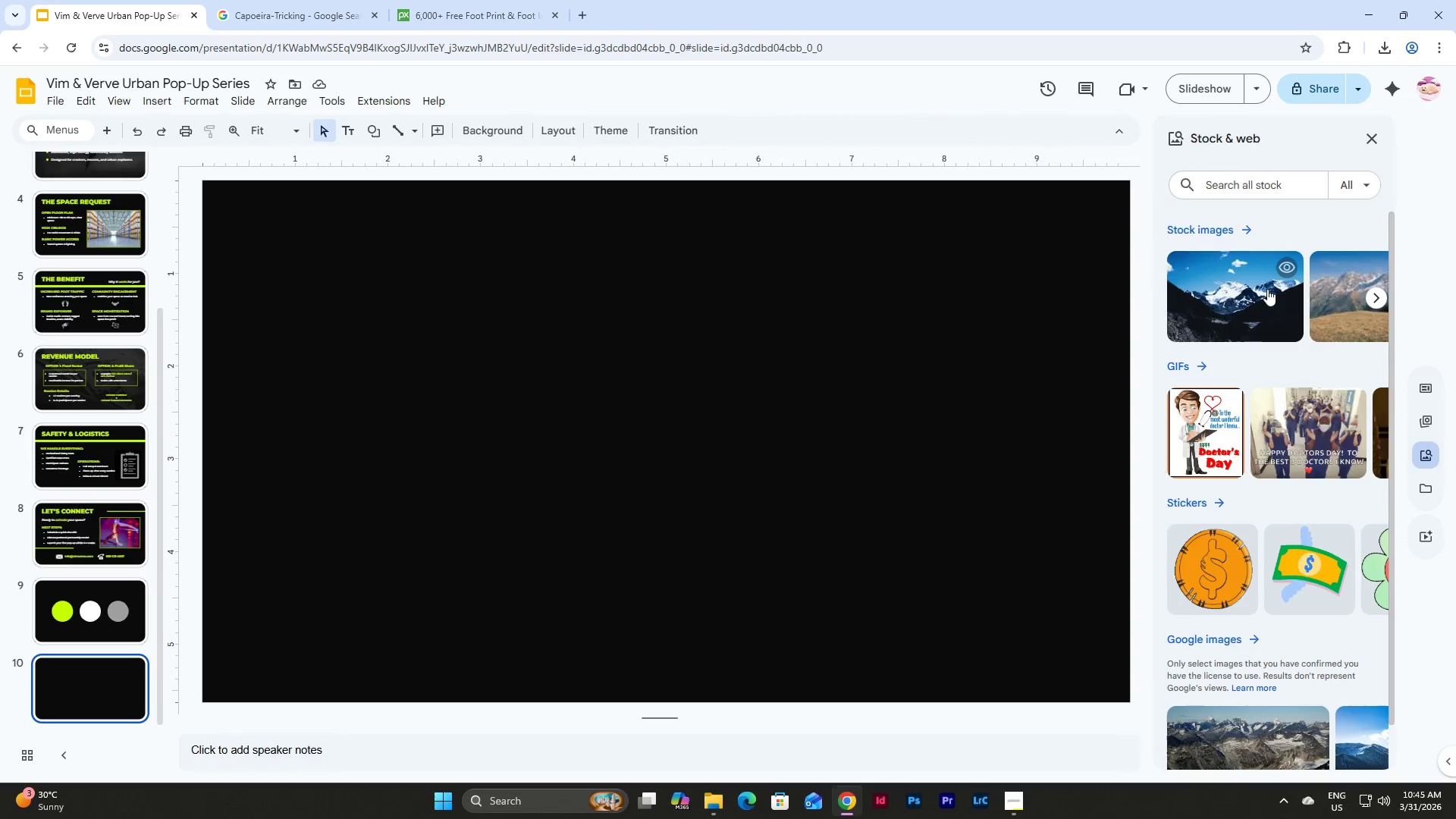 
left_click([1263, 298])
 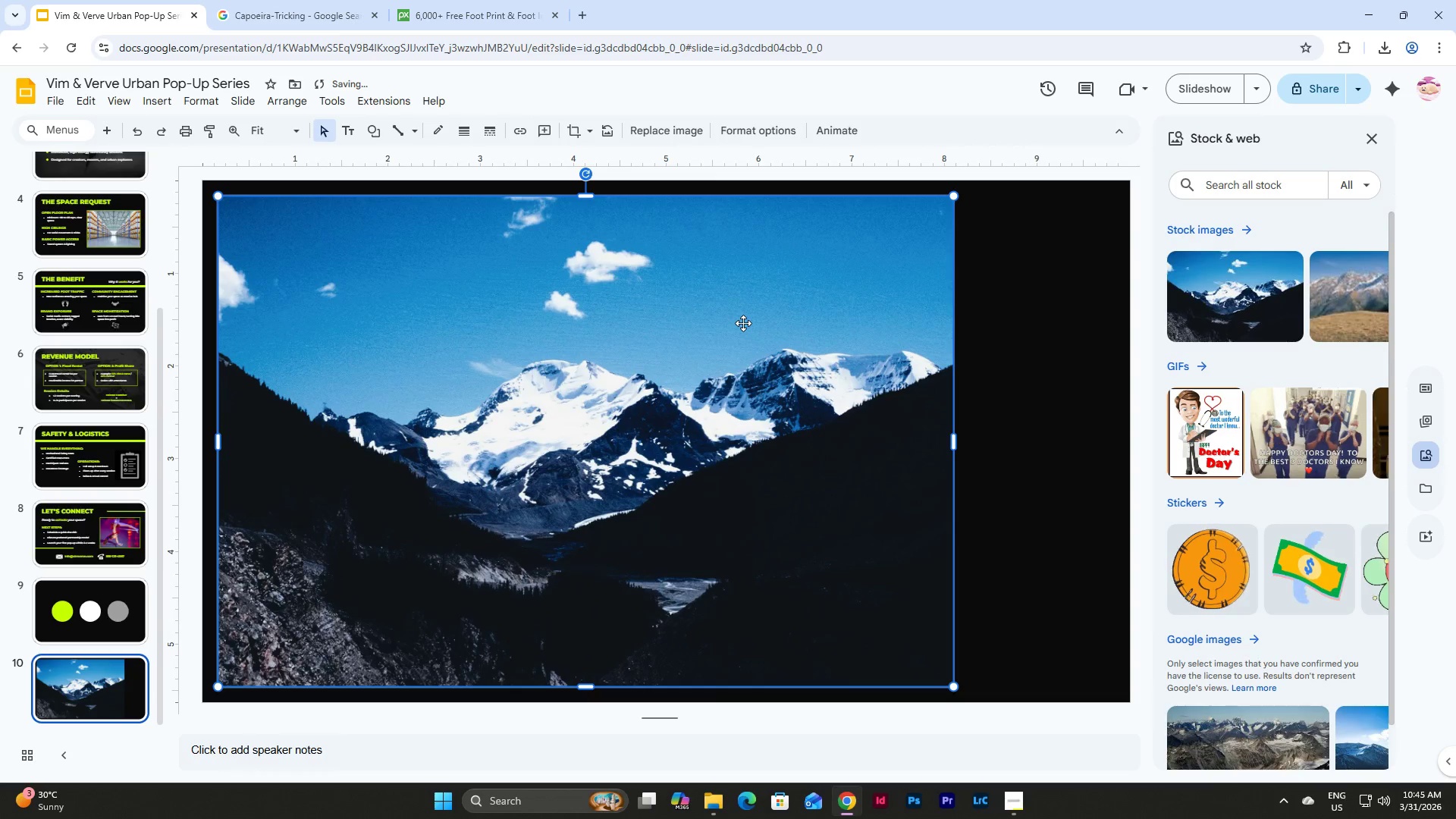 
key(Backspace)
 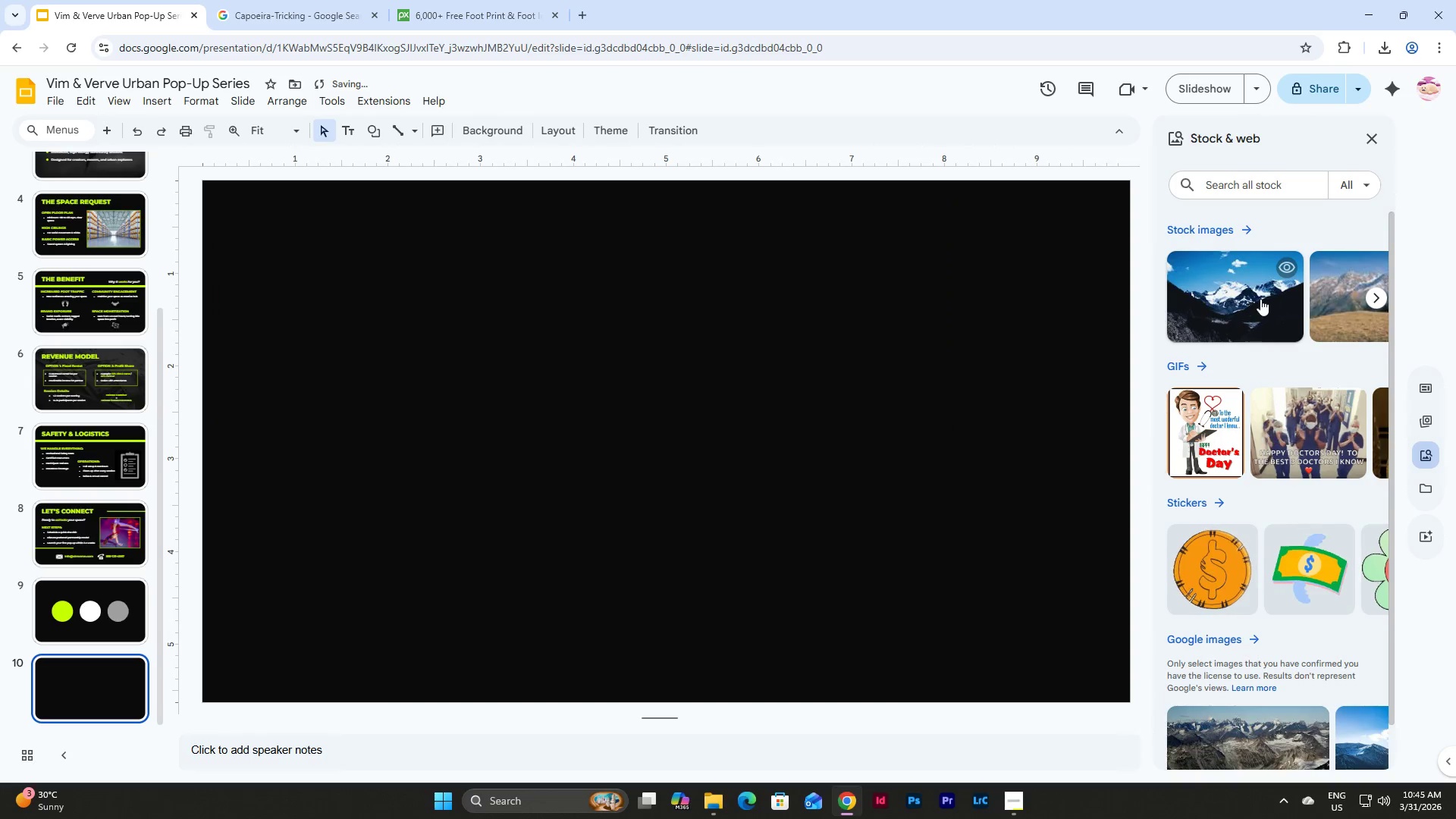 
double_click([1262, 297])
 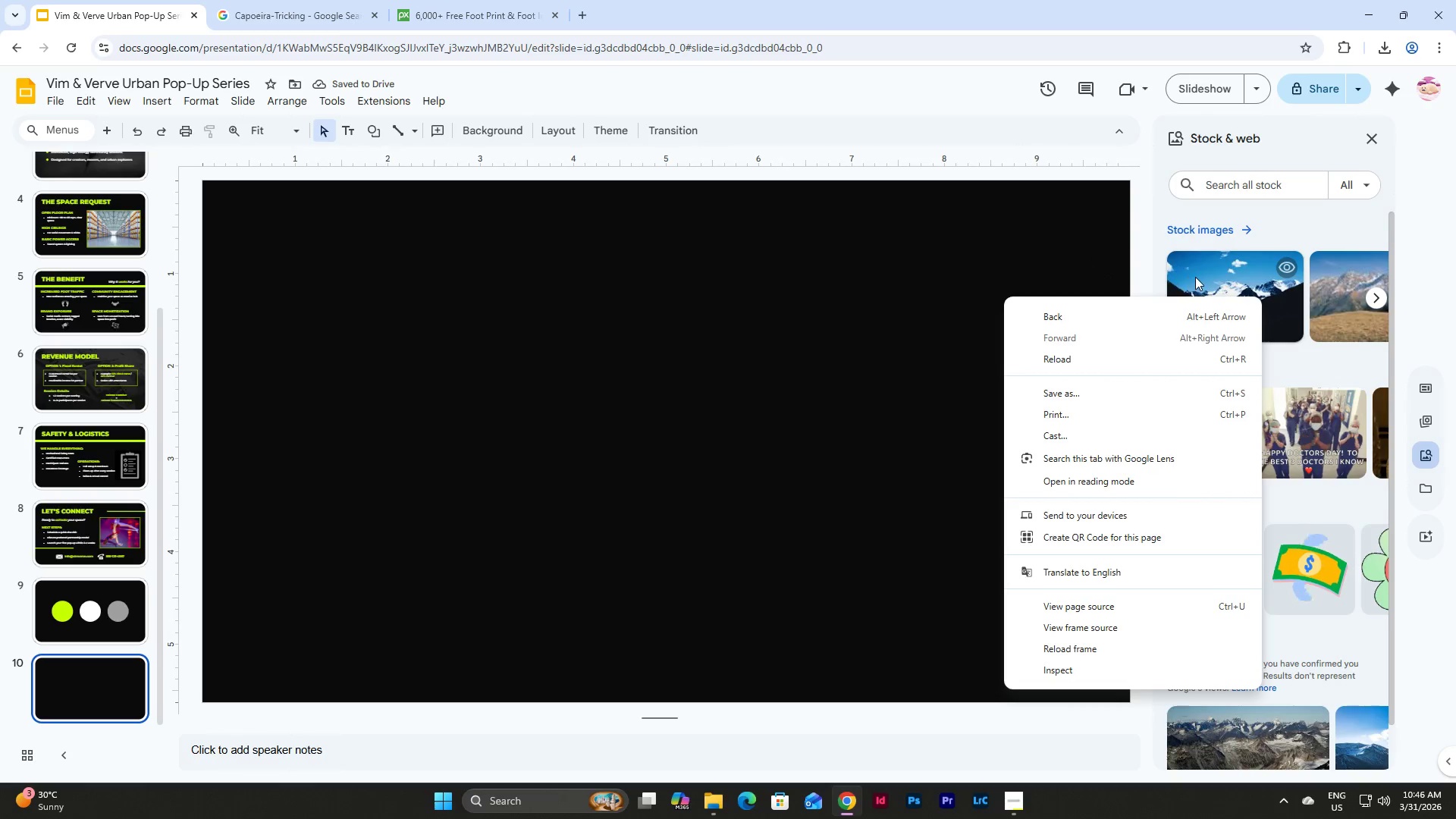 
left_click([1301, 364])
 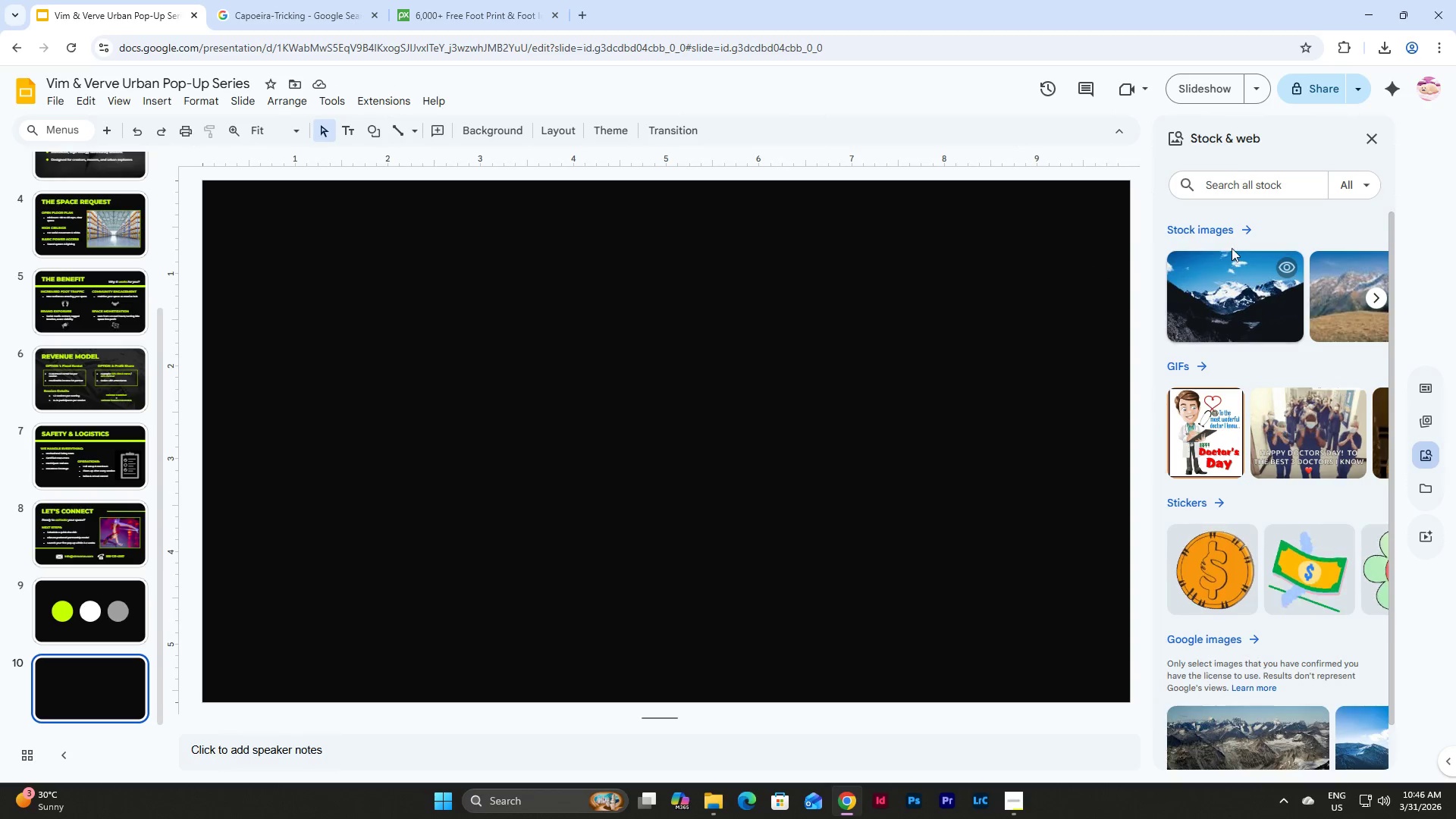 
left_click([1233, 222])
 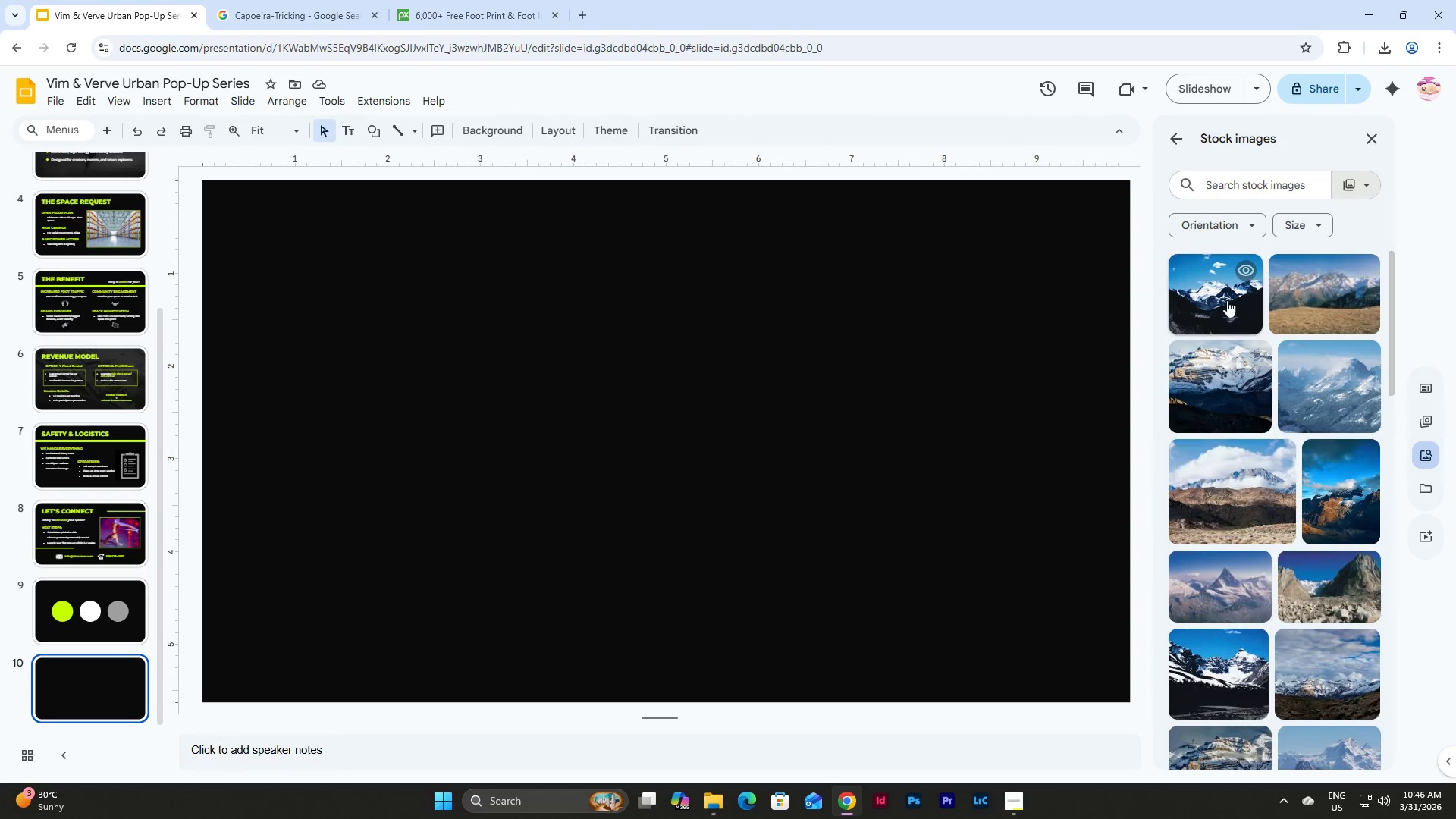 
double_click([1225, 297])
 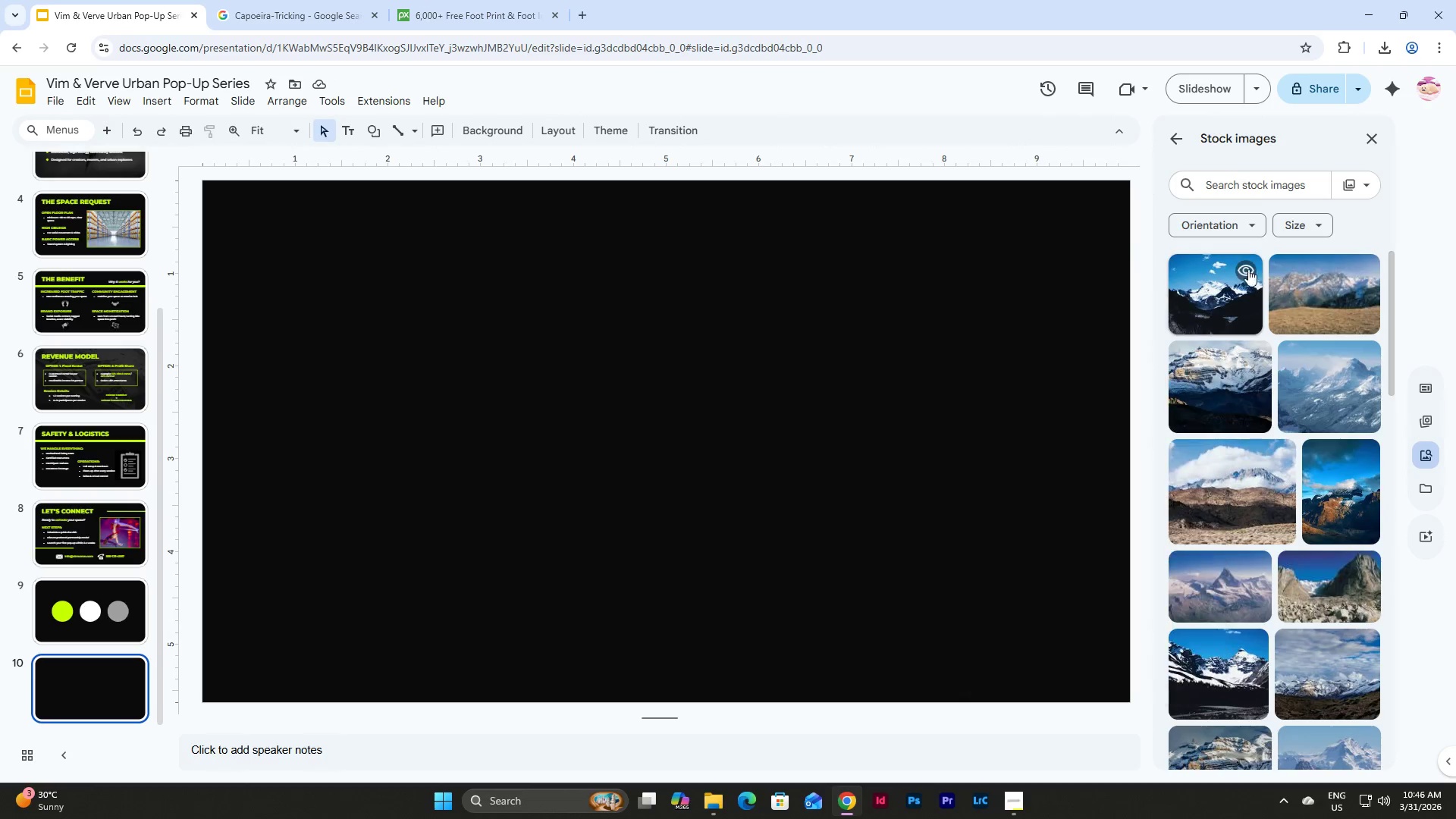 
double_click([1248, 269])
 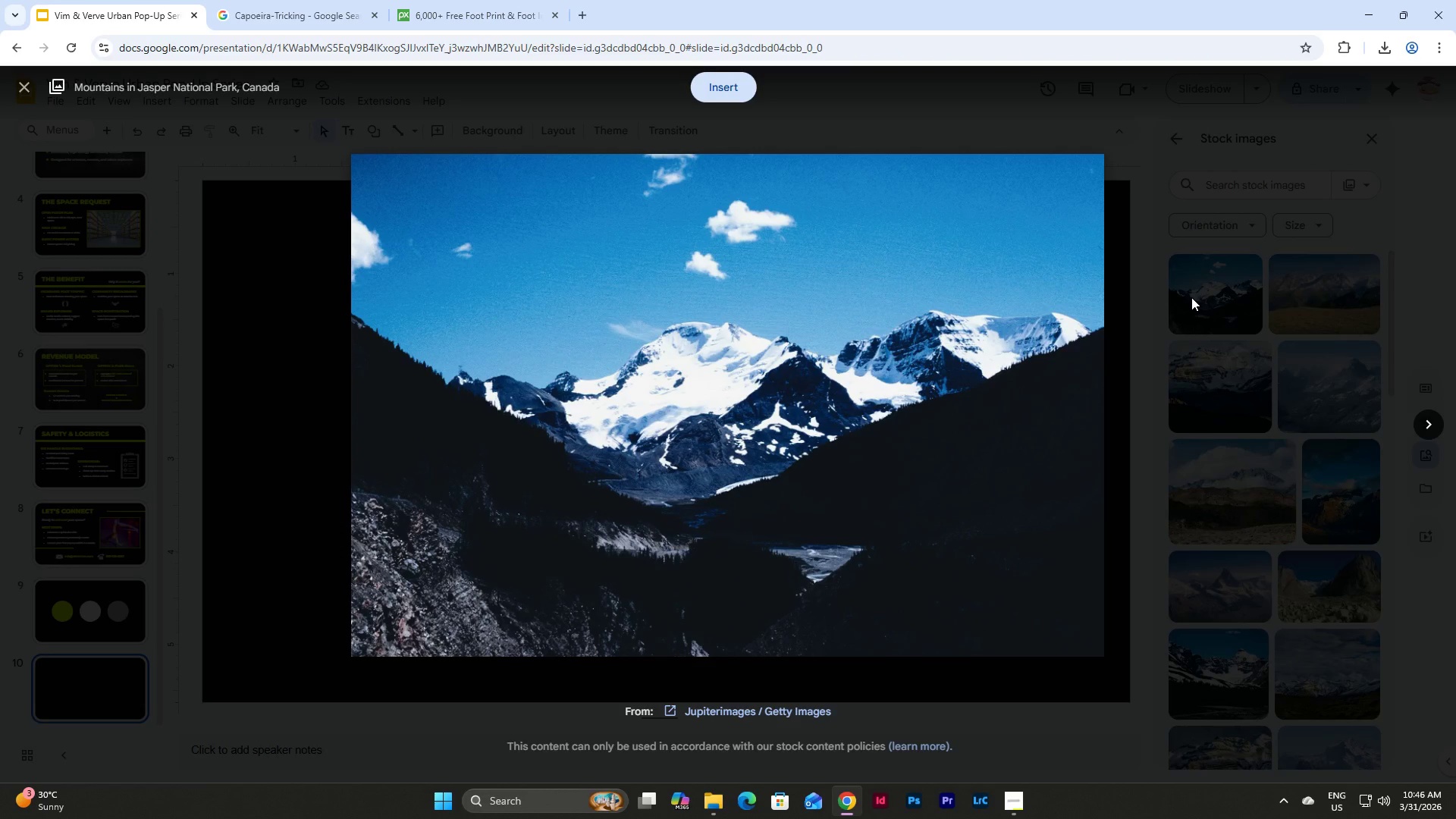 
left_click([29, 83])
 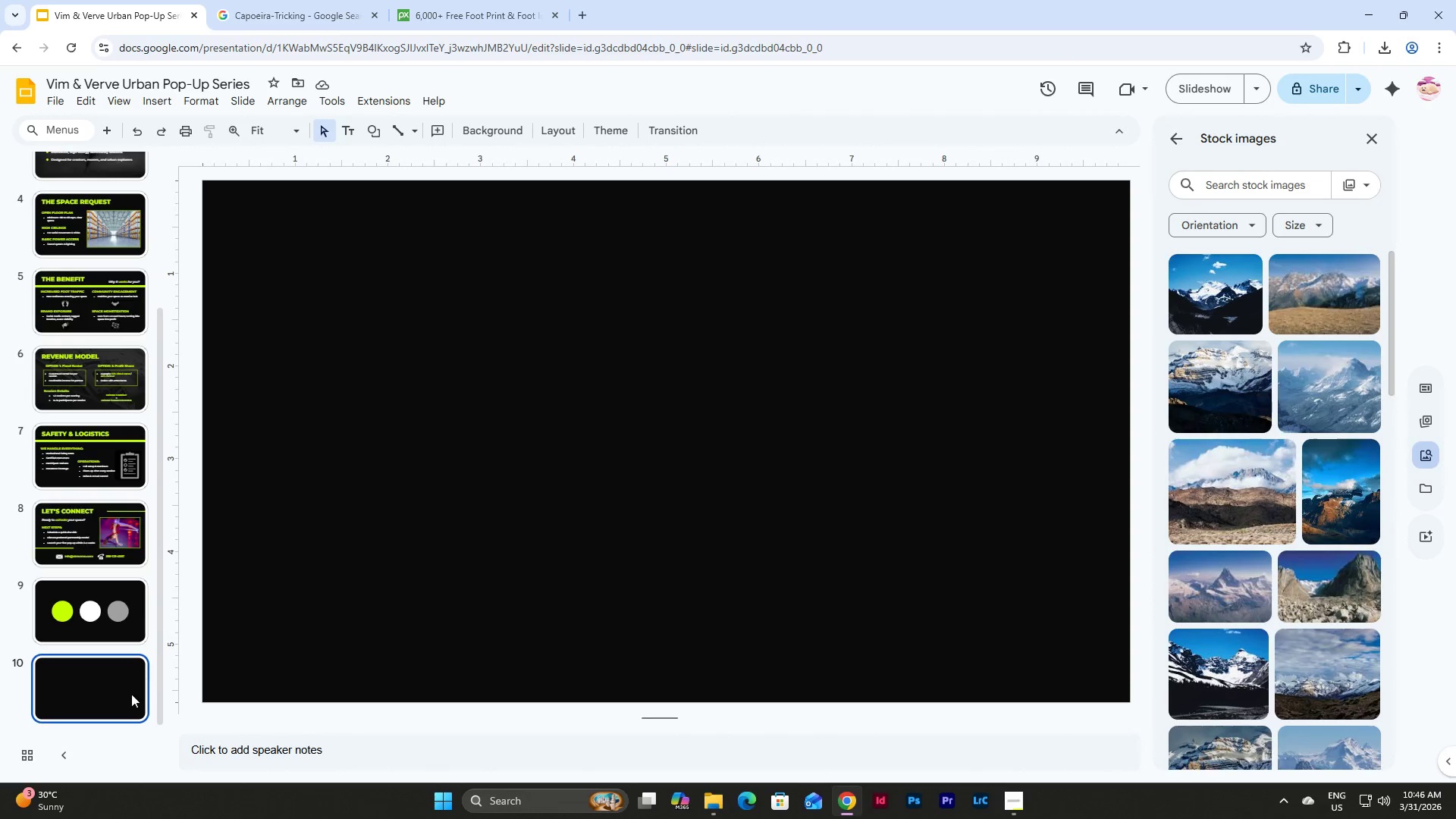 
scroll: coordinate [97, 271], scroll_direction: up, amount: 12.0
 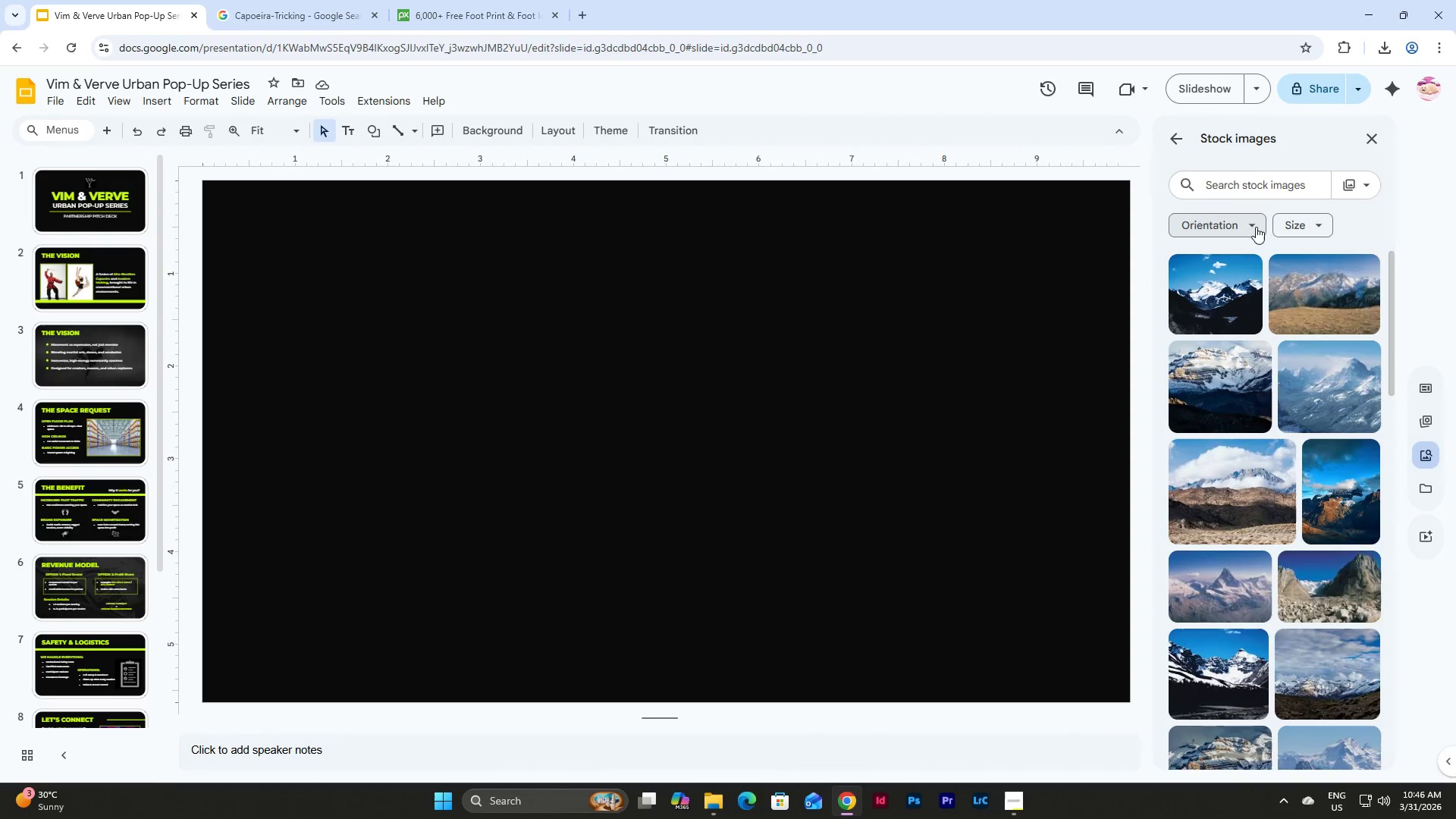 
left_click([1263, 182])
 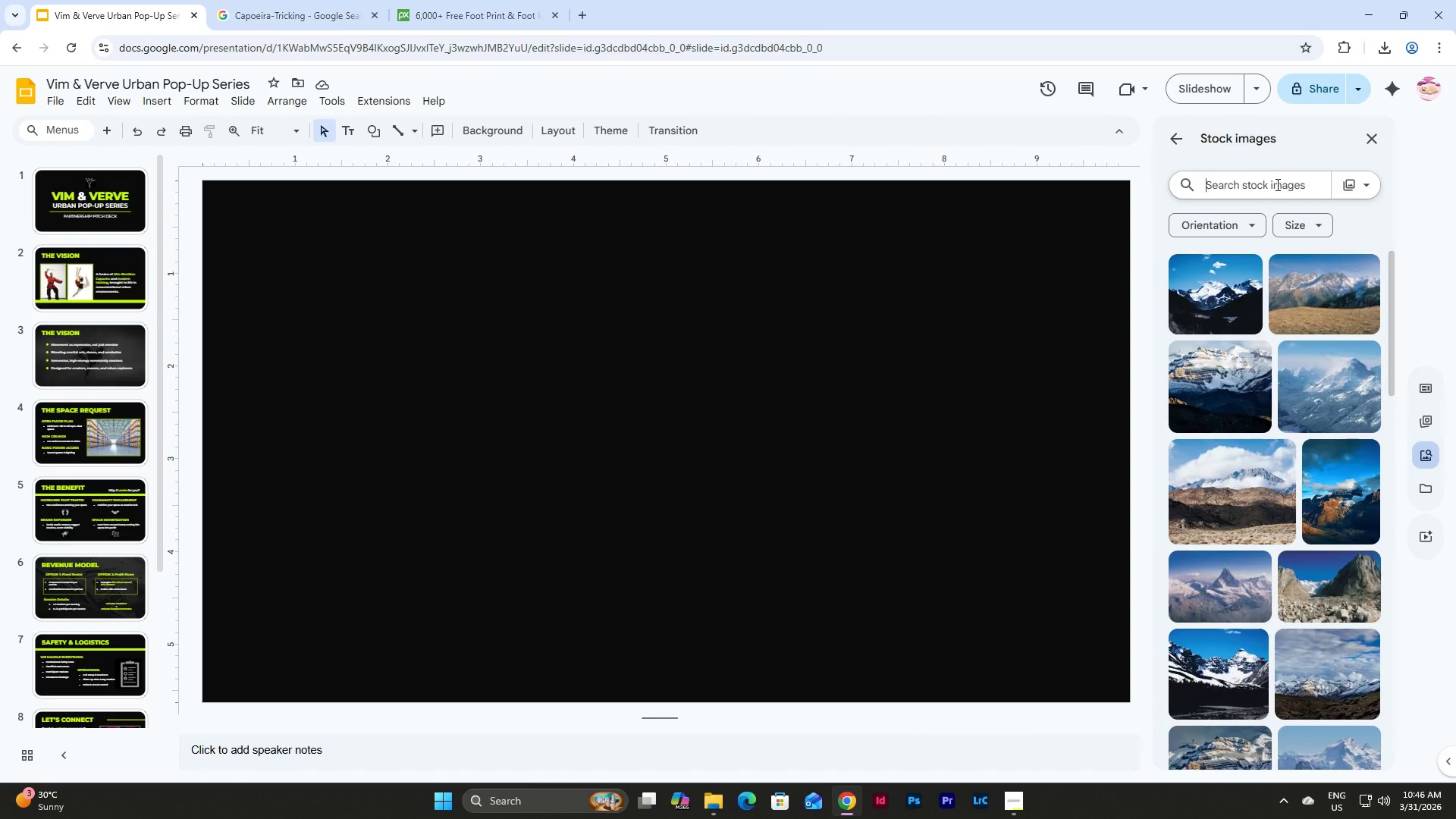 
type(ac)
key(Backspace)
key(Backspace)
type(acrob)
key(Backspace)
key(Backspace)
key(Backspace)
key(Backspace)
key(Backspace)
type(ac)
key(Backspace)
key(Backspace)
key(Backspace)
type(gymnast)
 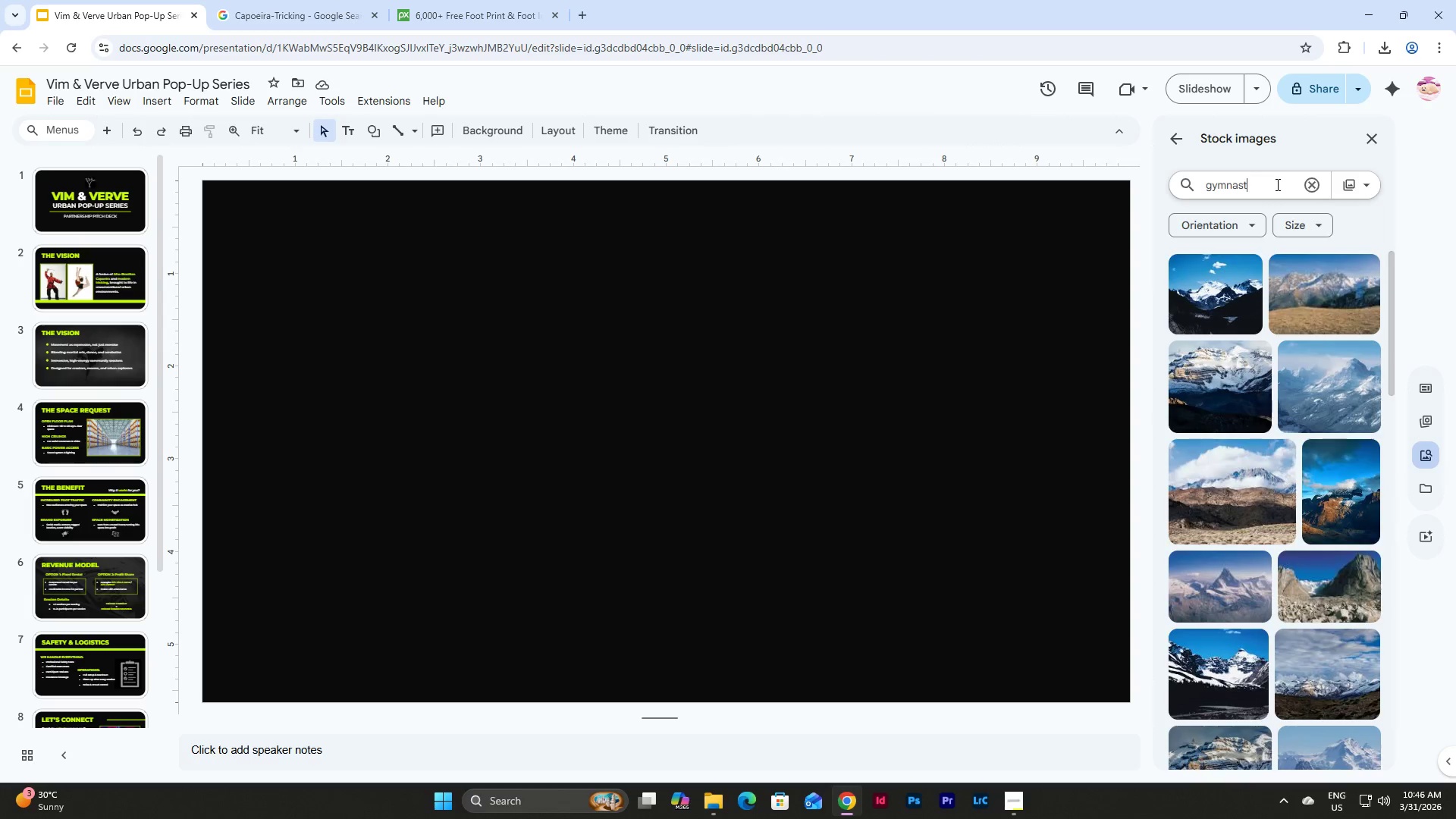 
key(Enter)
 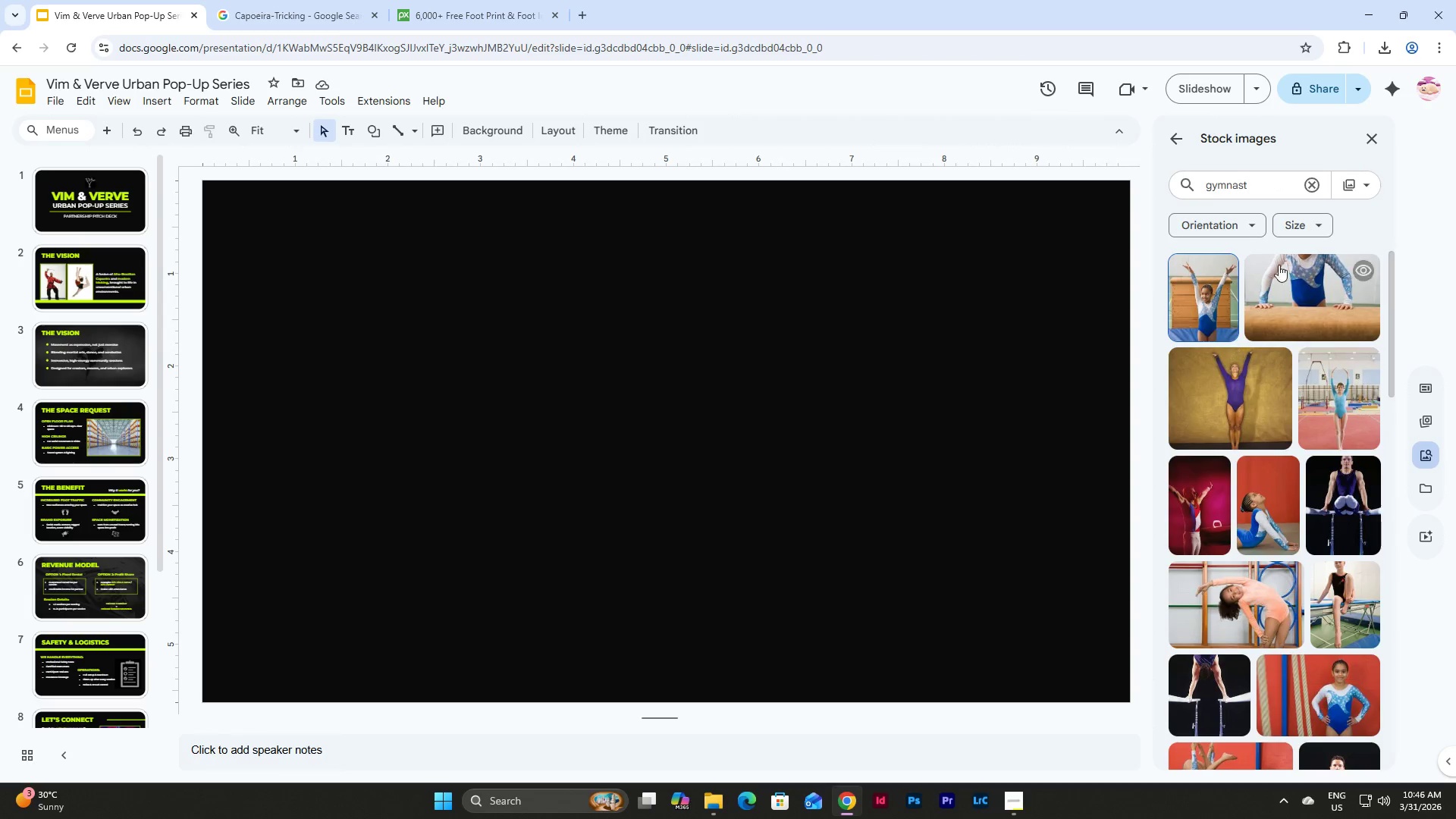 
left_click_drag(start_coordinate=[1266, 190], to_coordinate=[1091, 179])
 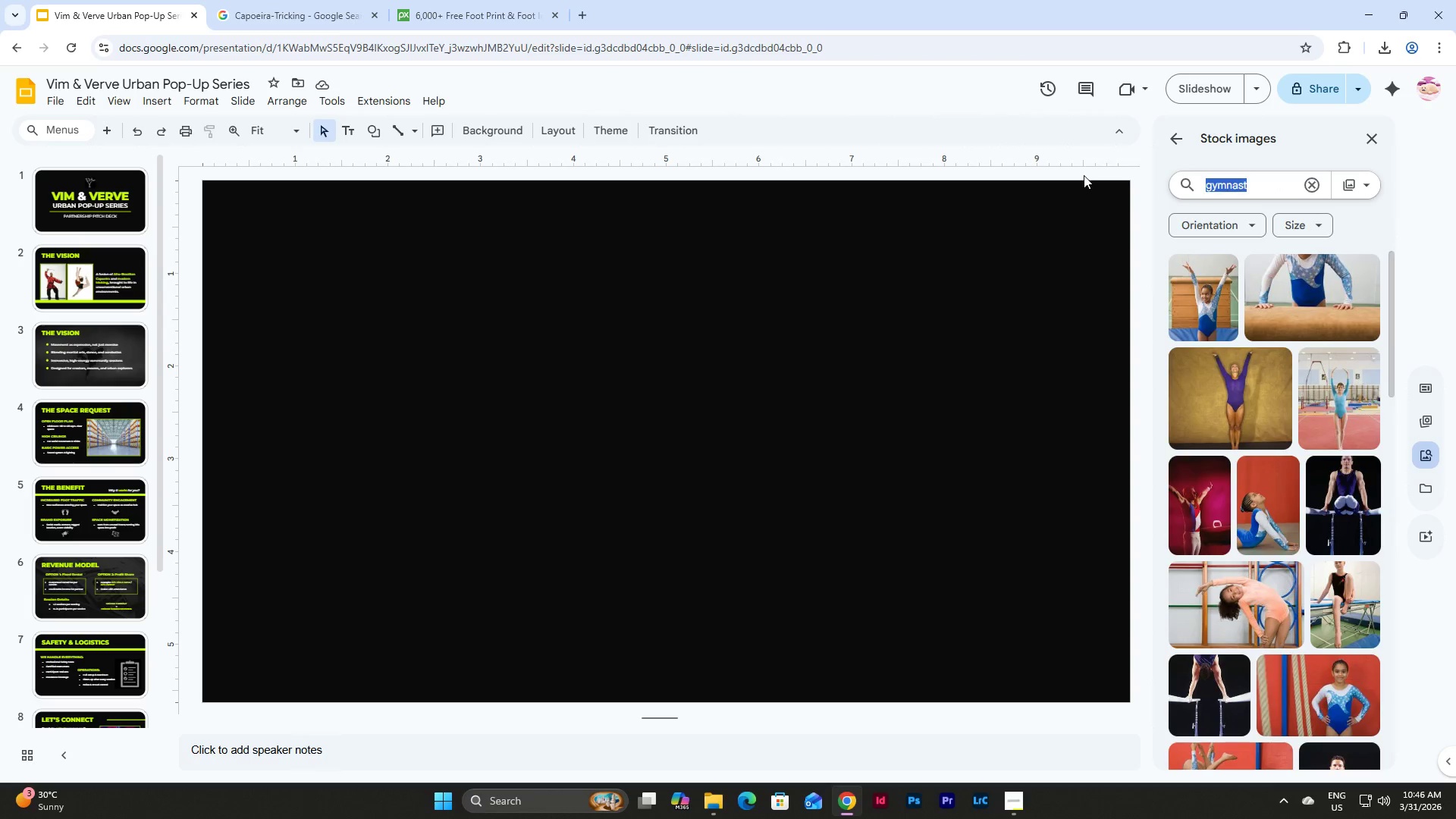 
type(acrb)
key(Backspace)
type(obat)
 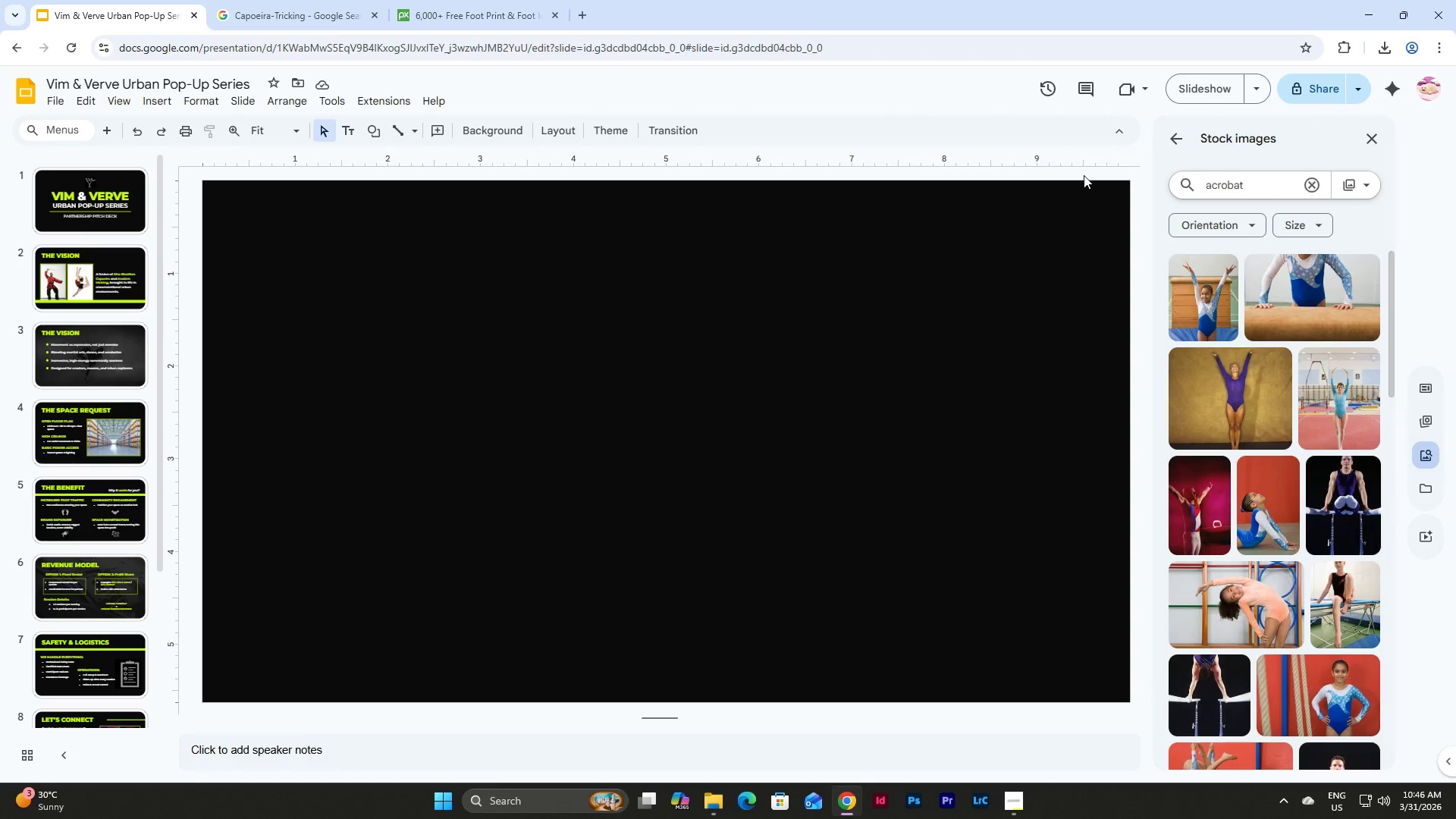 
key(Enter)
 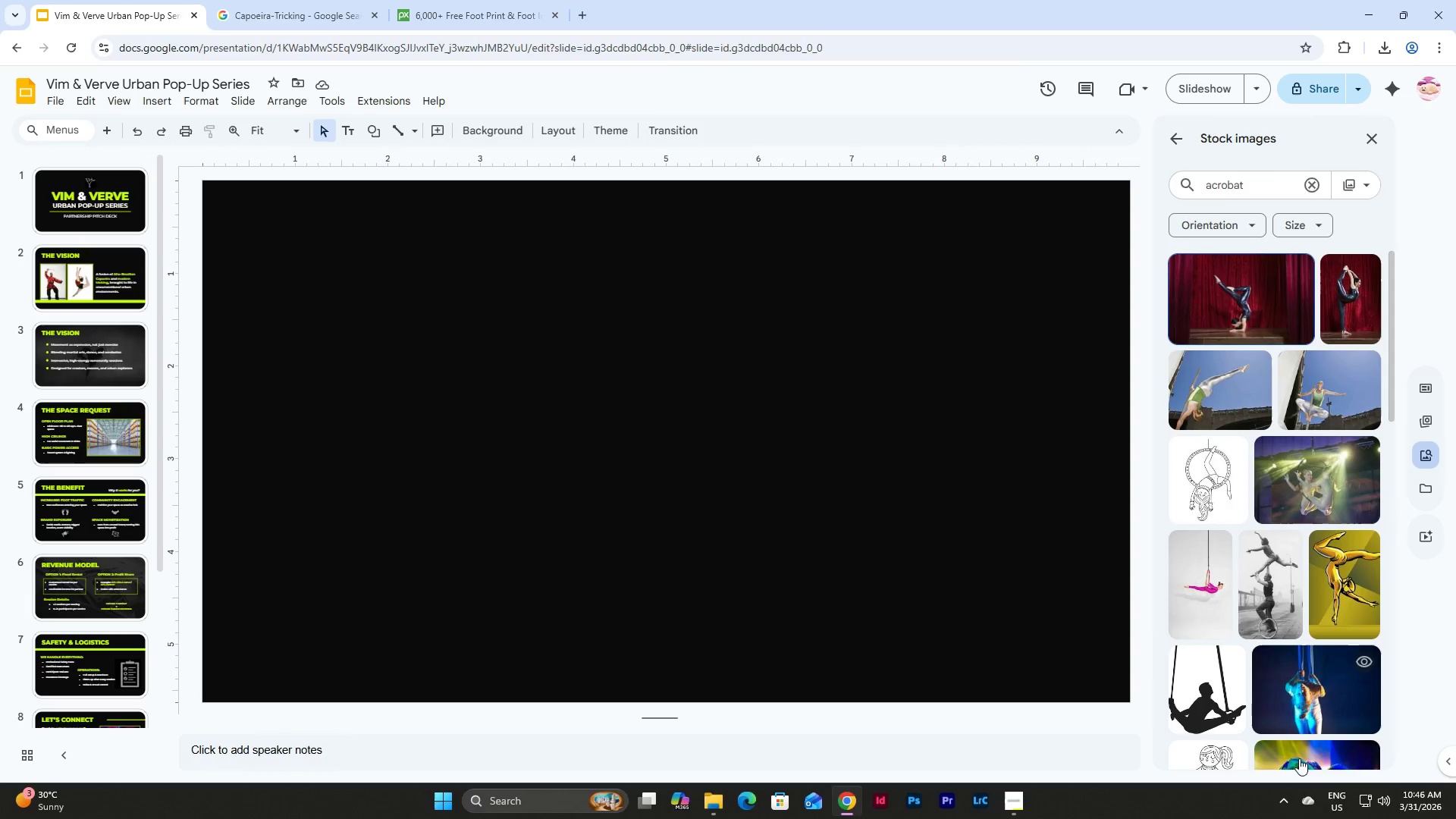 
scroll: coordinate [1281, 425], scroll_direction: down, amount: 14.0
 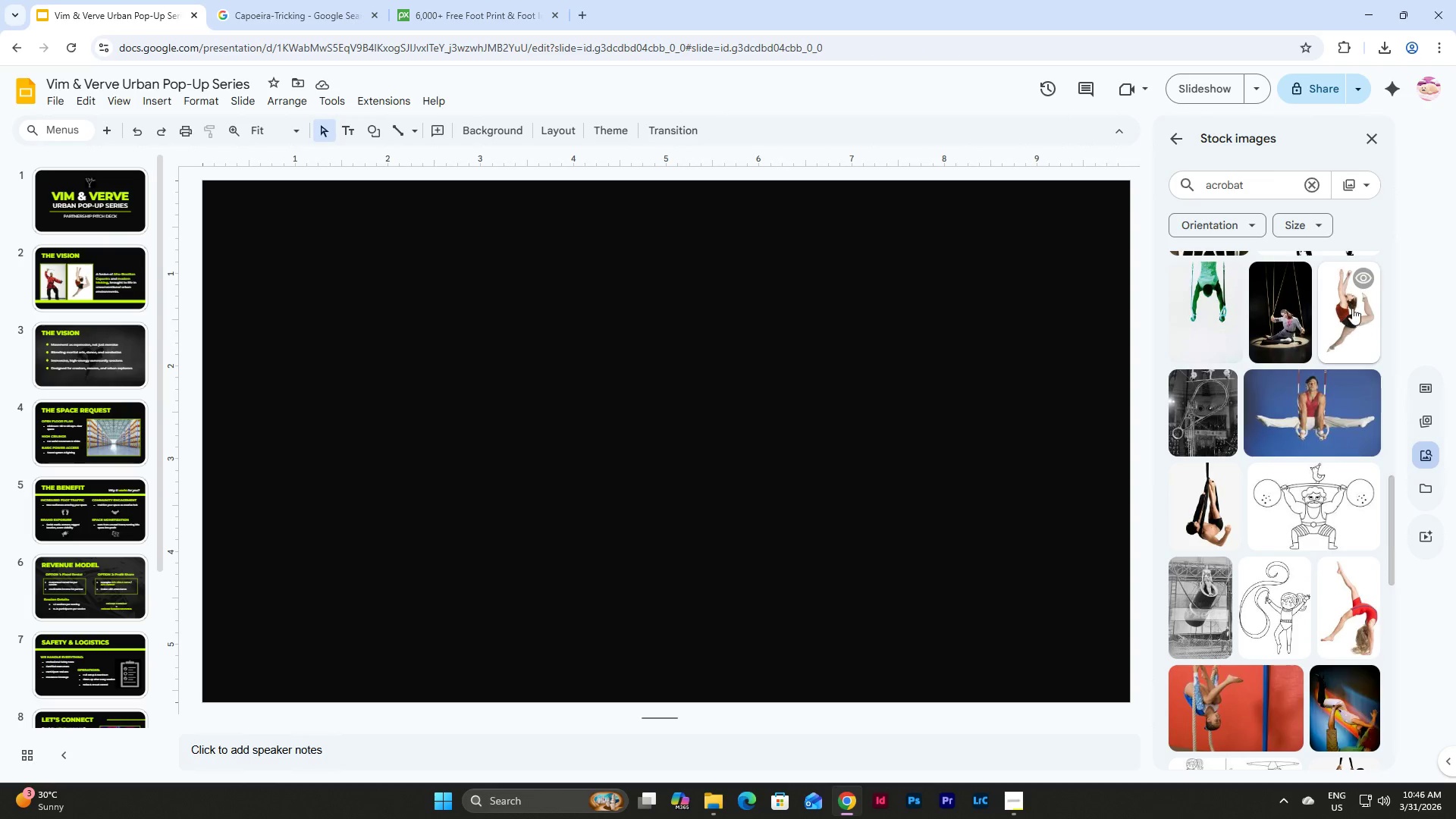 
left_click([1366, 278])
 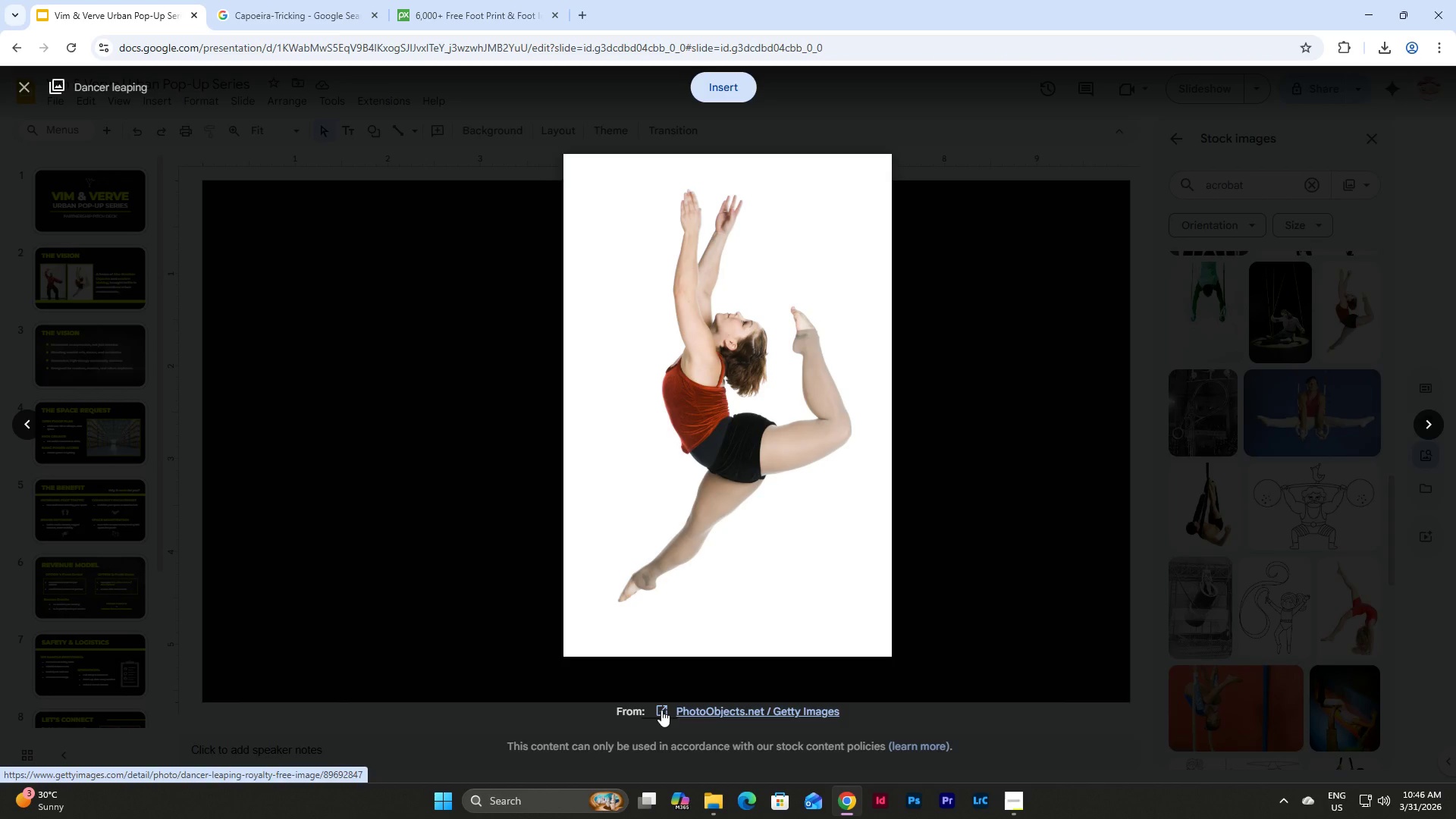 
left_click([662, 711])
 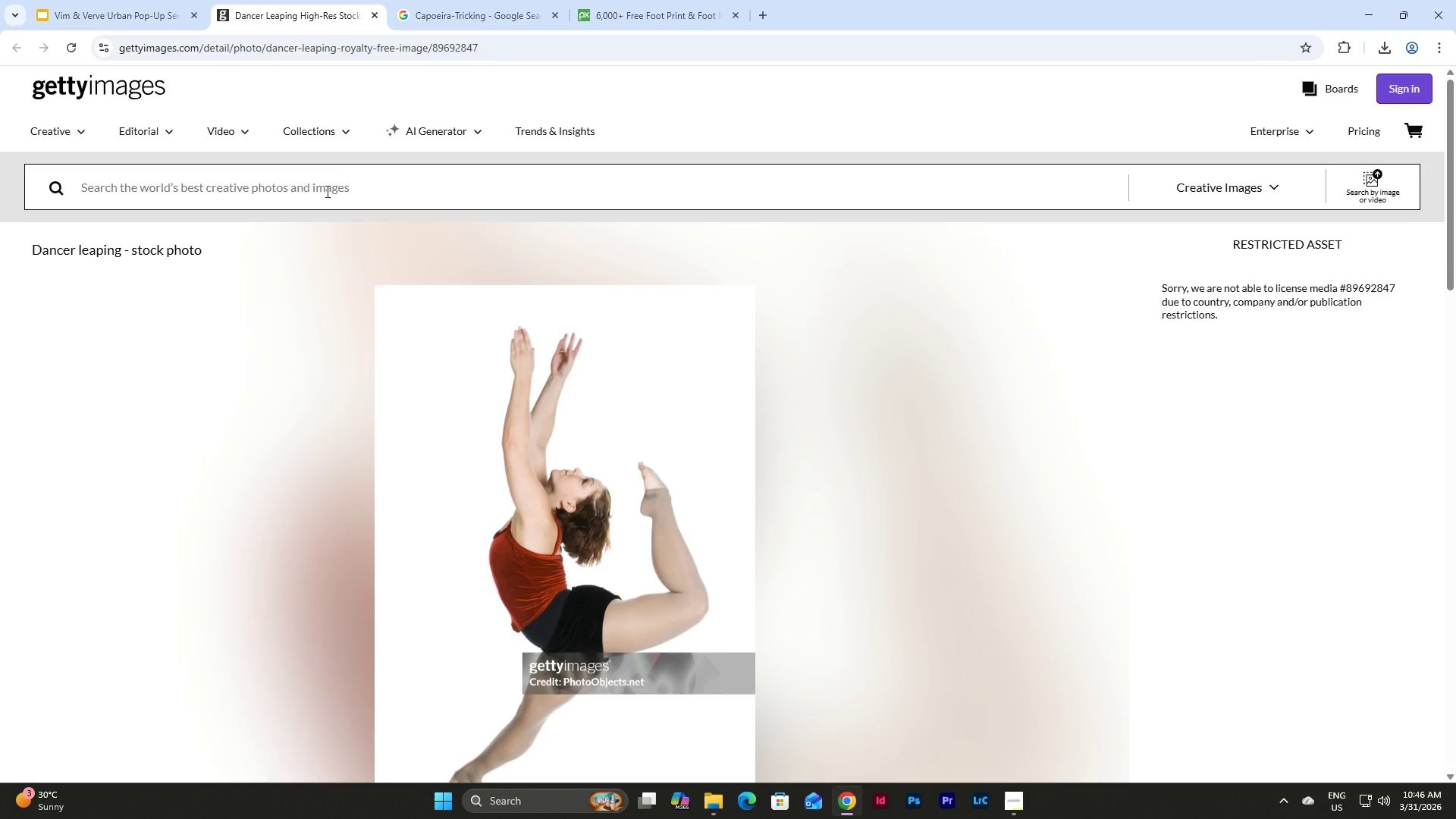 
scroll: coordinate [467, 179], scroll_direction: down, amount: 2.0
 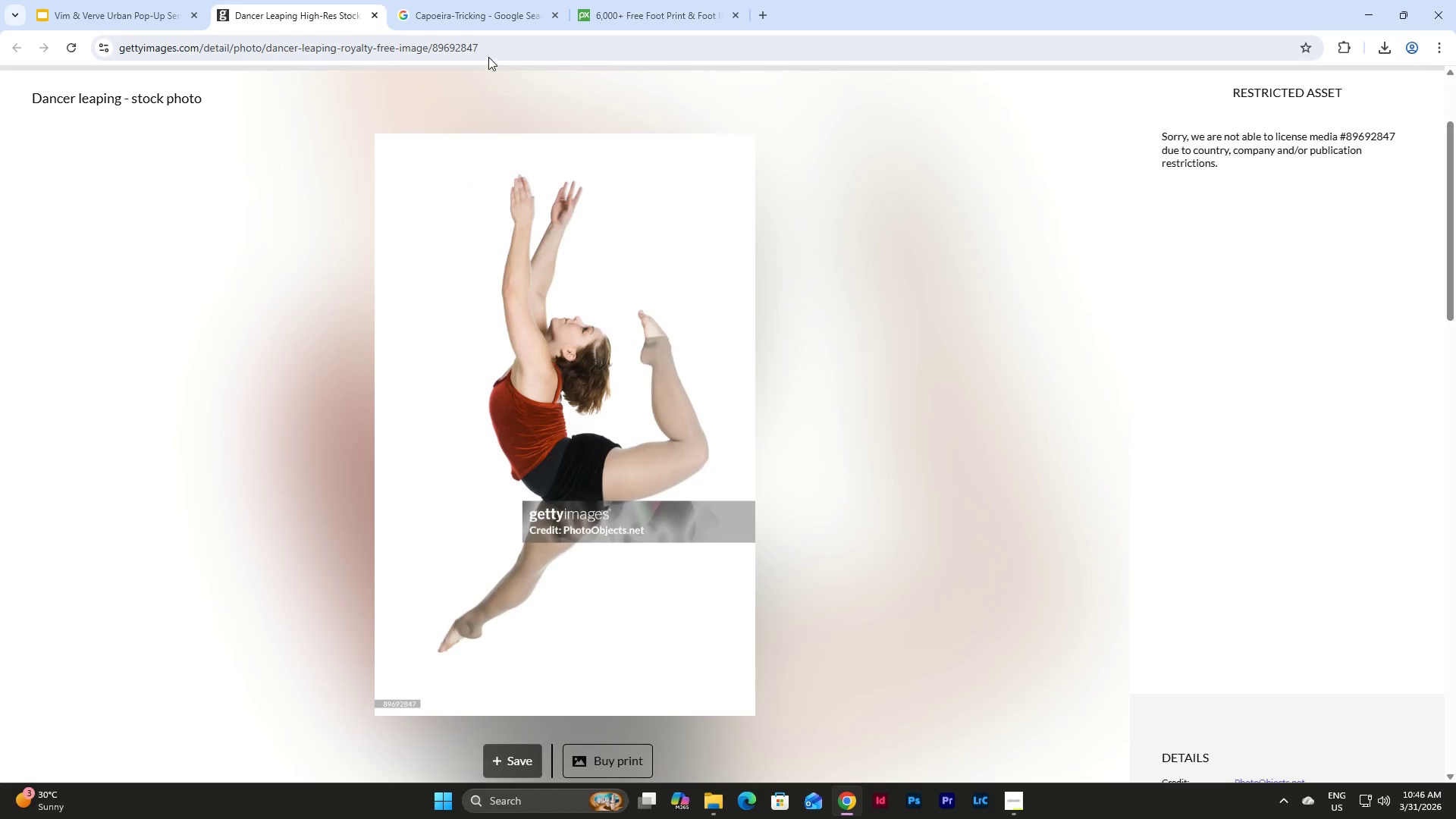 
left_click_drag(start_coordinate=[488, 49], to_coordinate=[46, 55])
 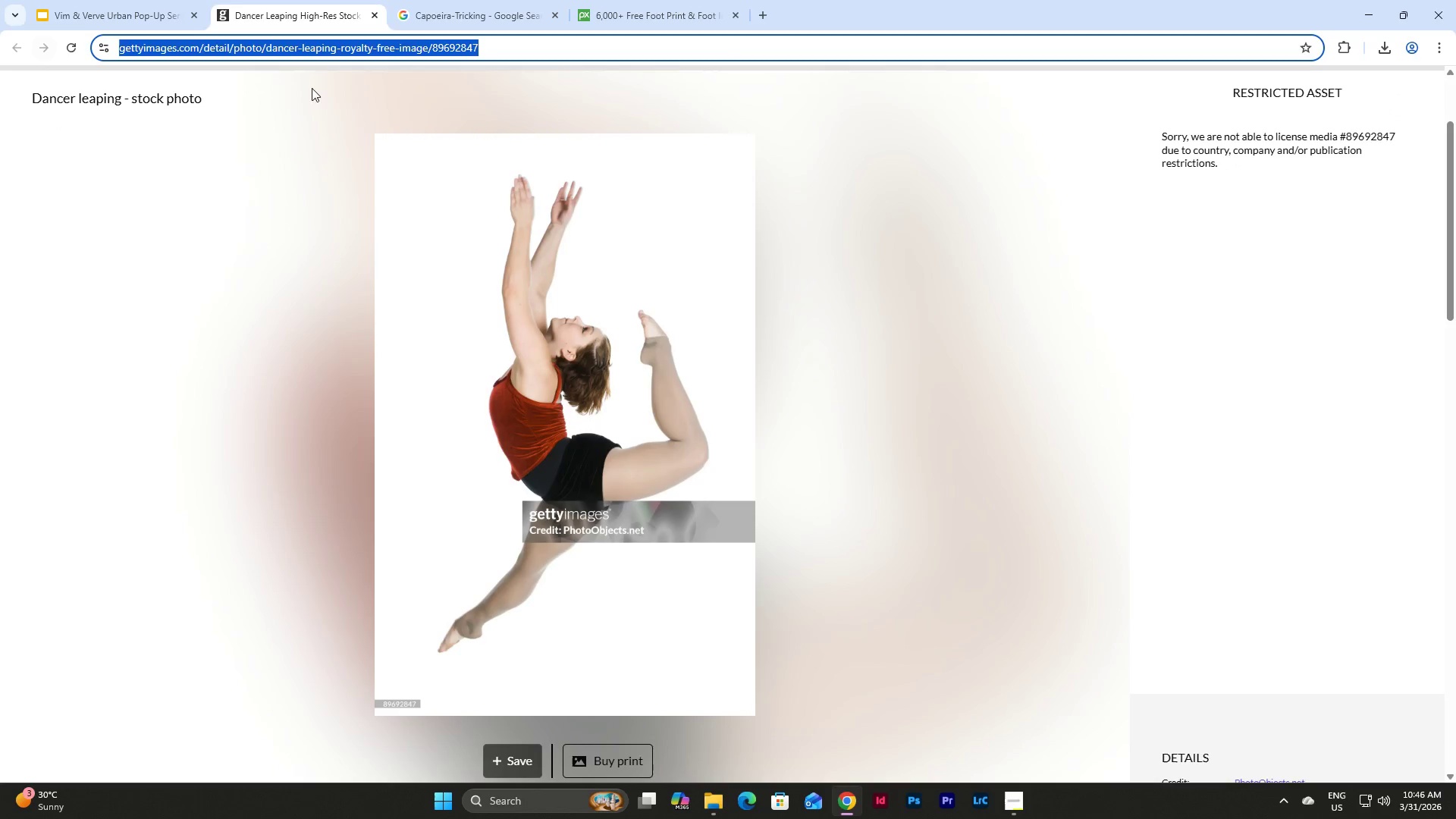 
key(Control+C)
 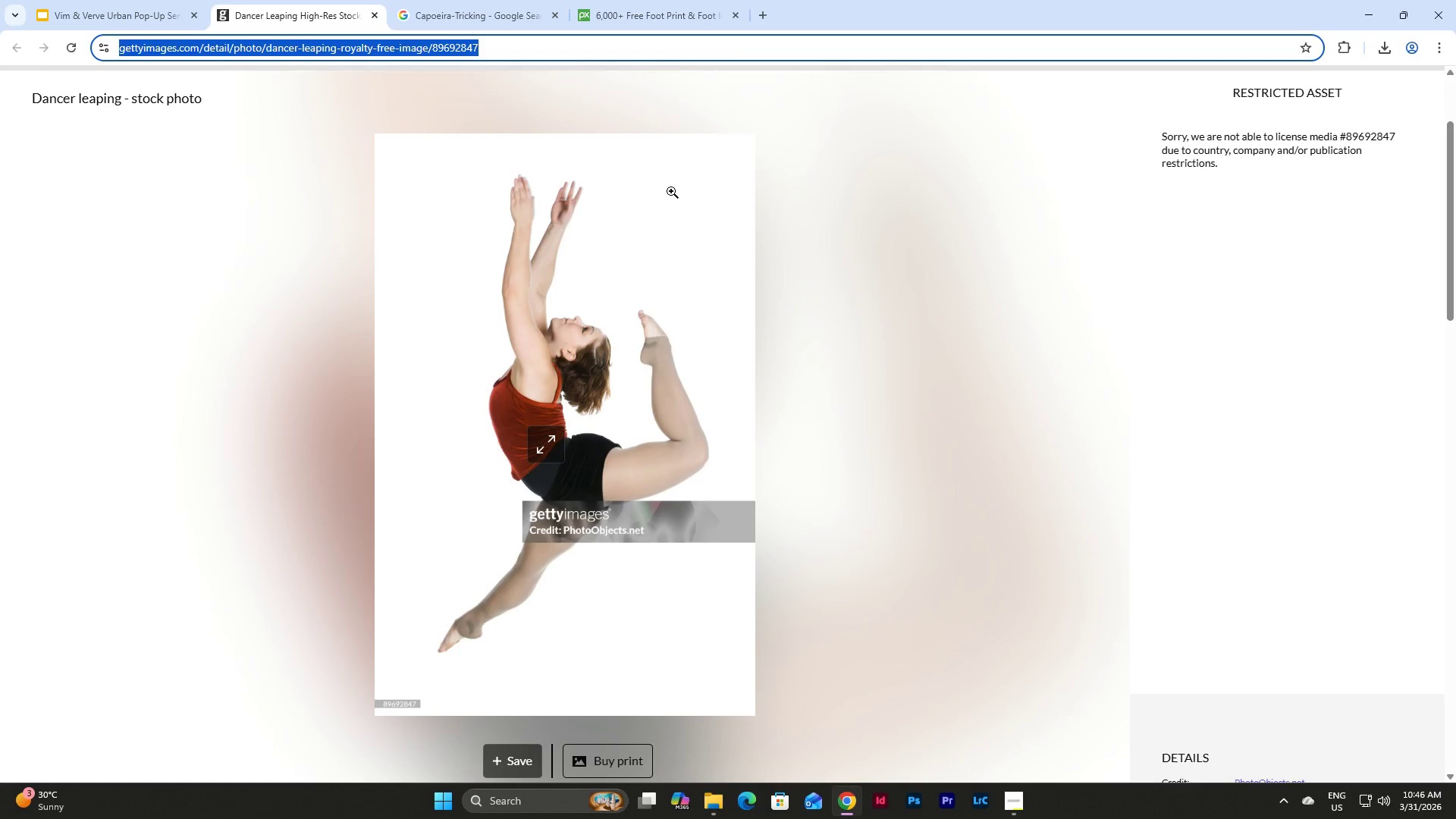 
left_click([138, 10])
 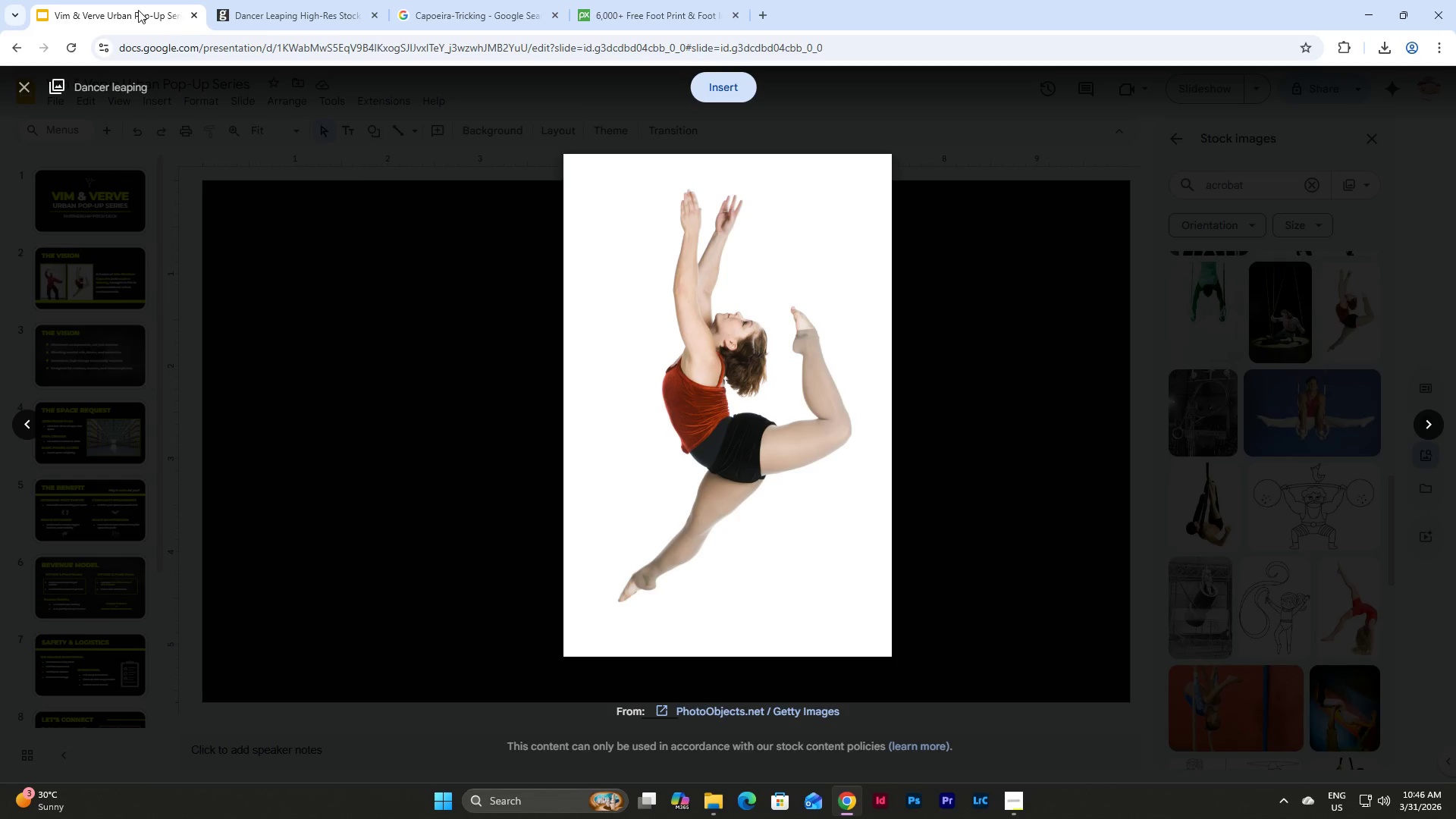 
mouse_move([337, 18])
 